 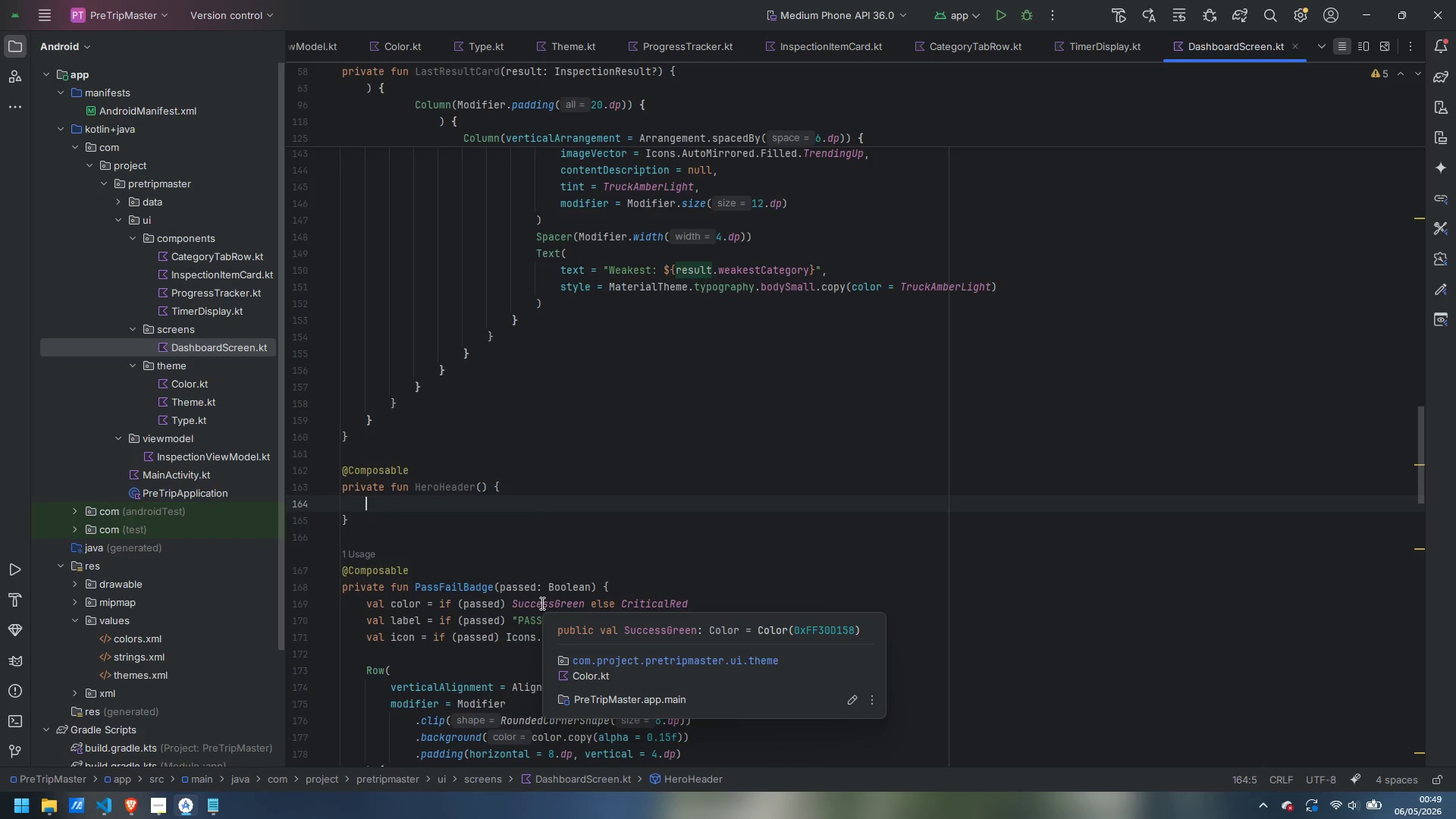 
type(Box()
 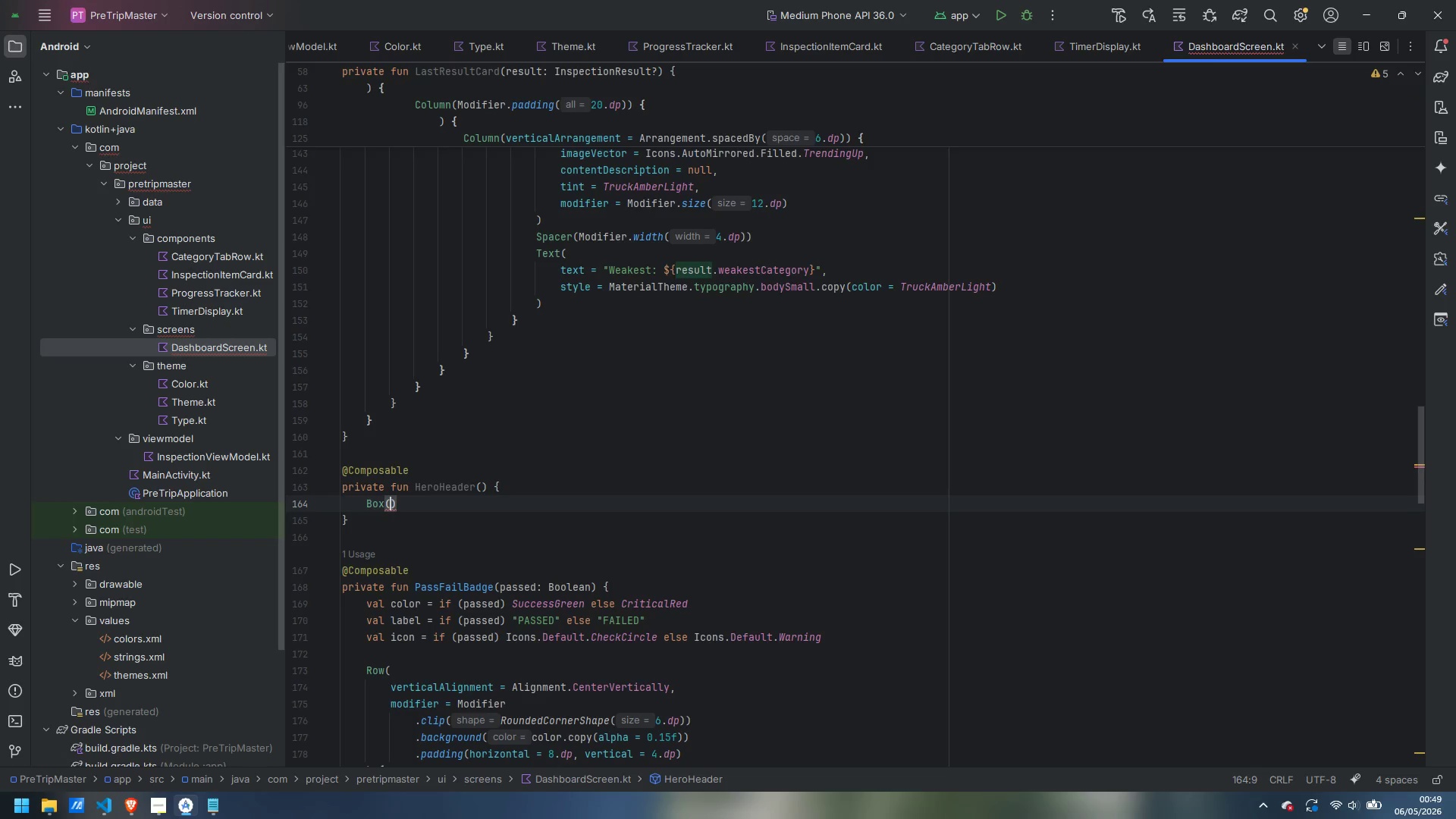 
key(ArrowRight)
 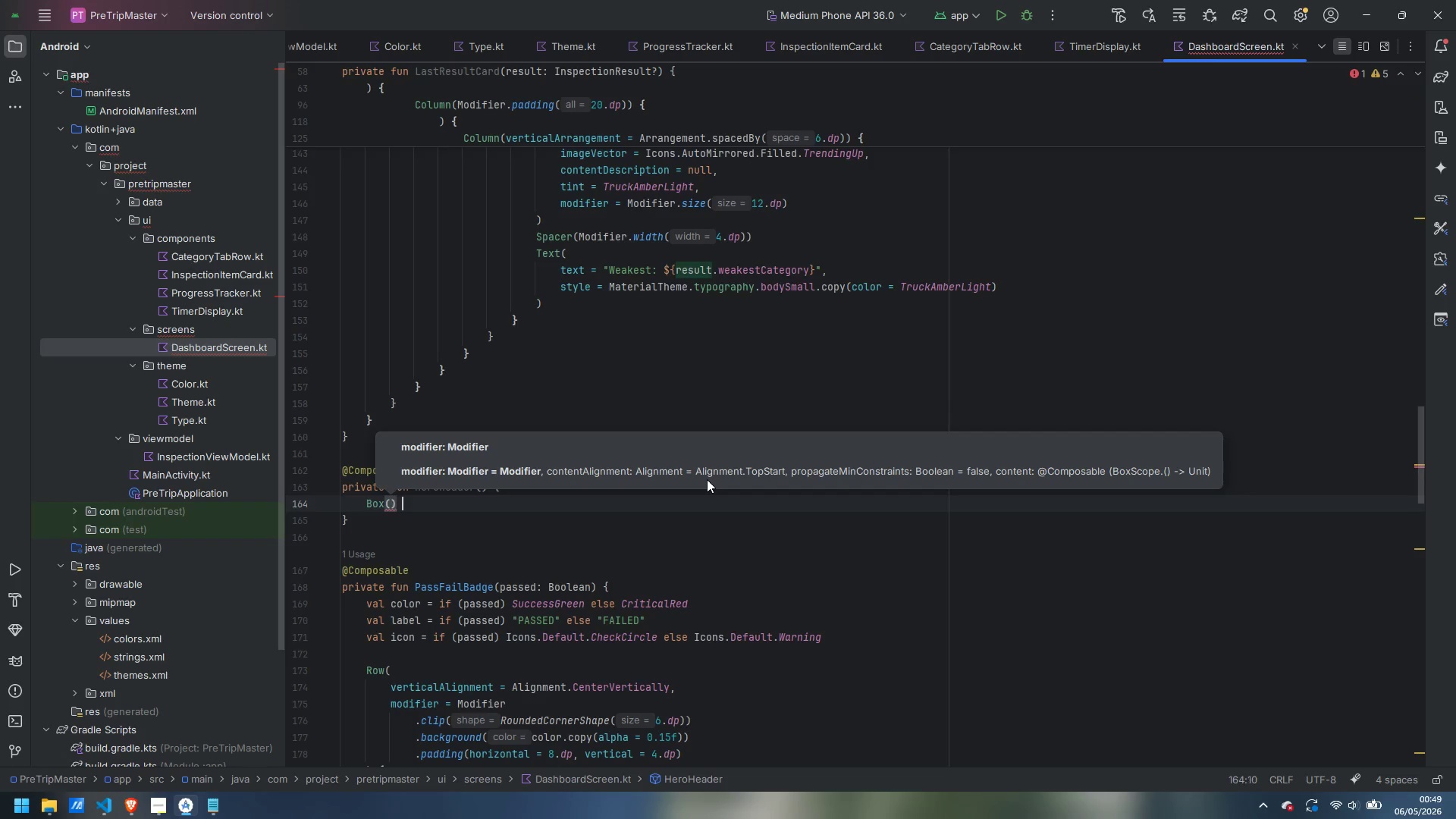 
key(Space)
 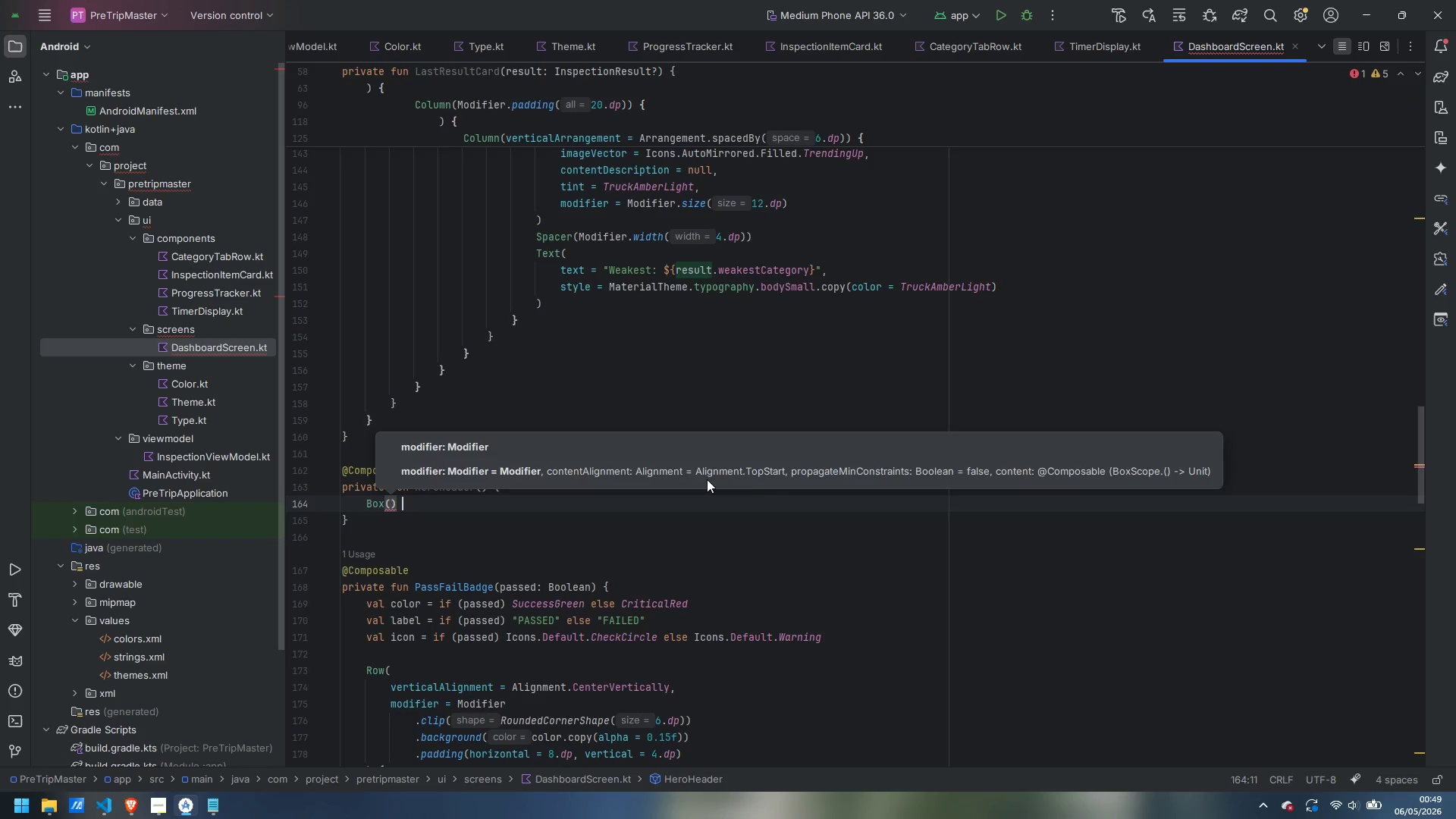 
key(Shift+BracketLeft)
 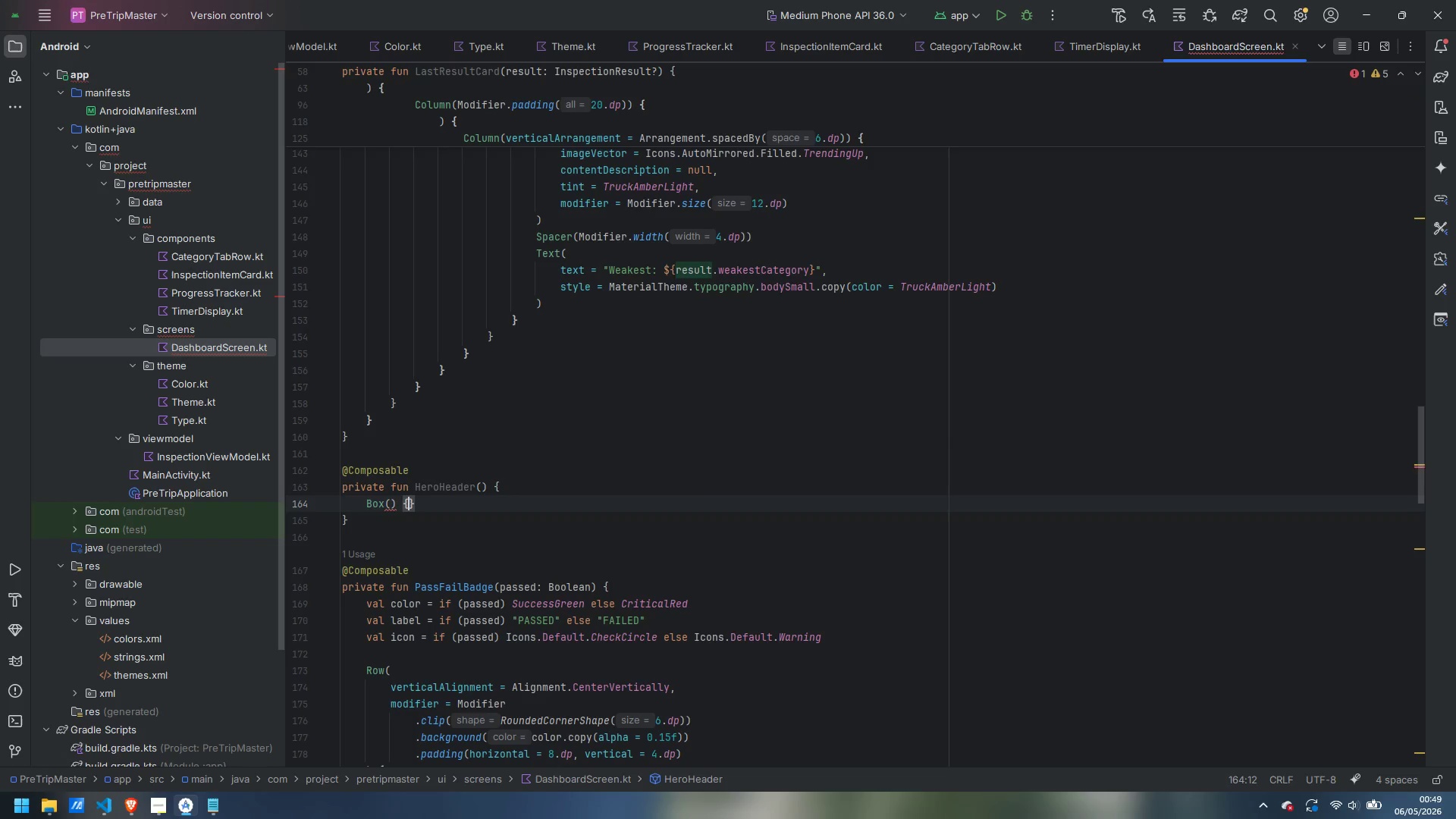 
key(ArrowLeft)
 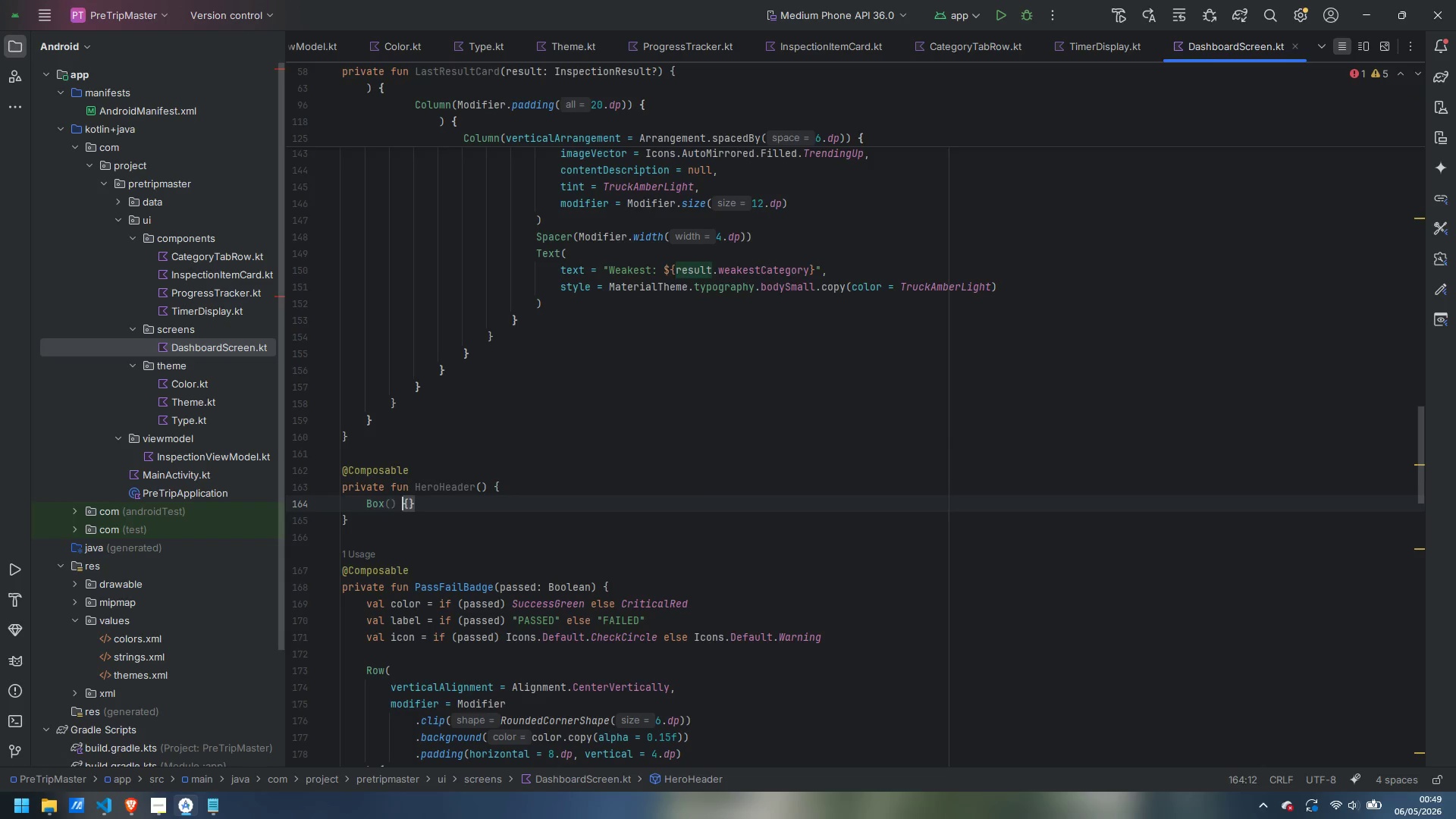 
key(ArrowLeft)
 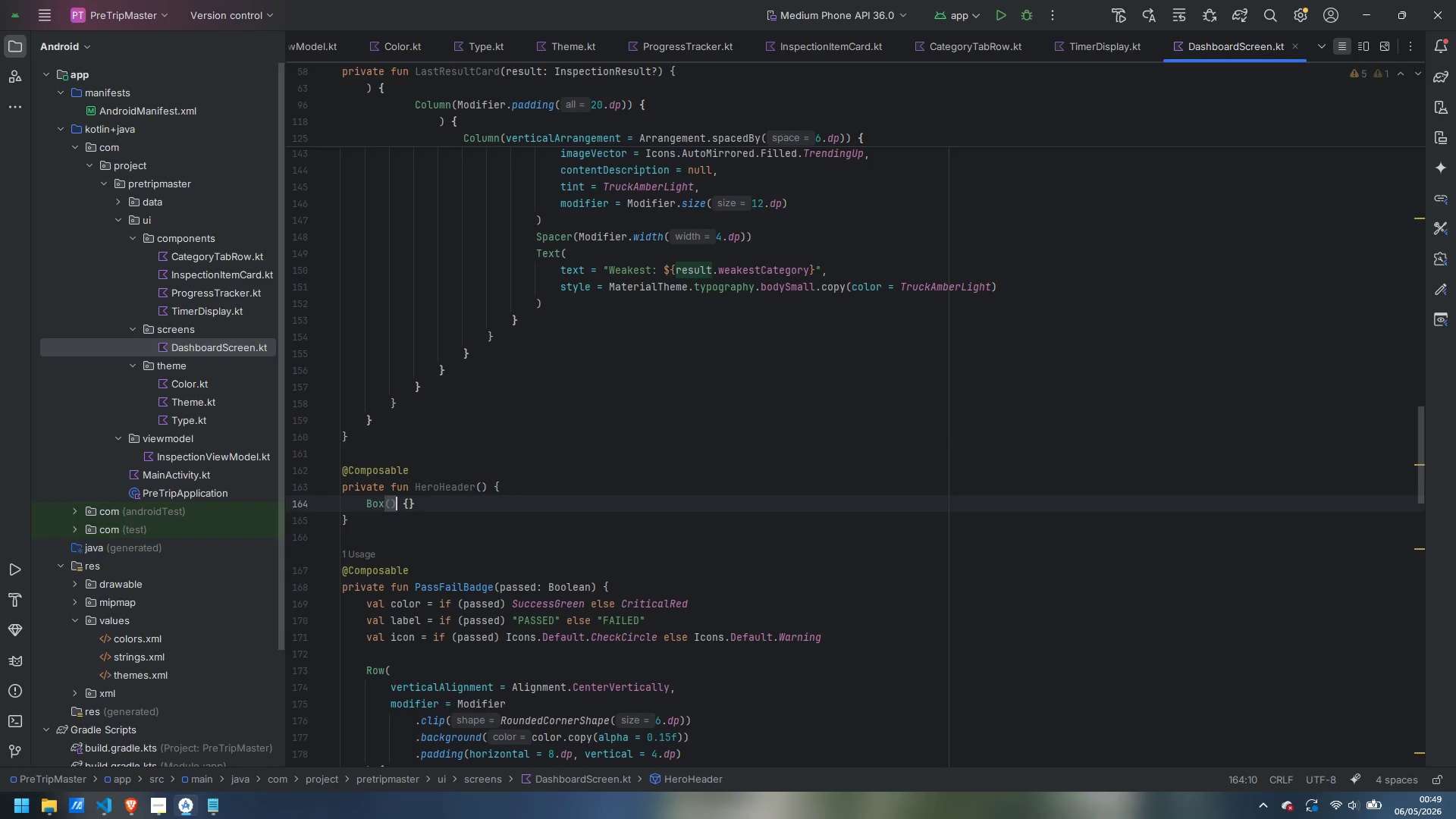 
key(ArrowLeft)
 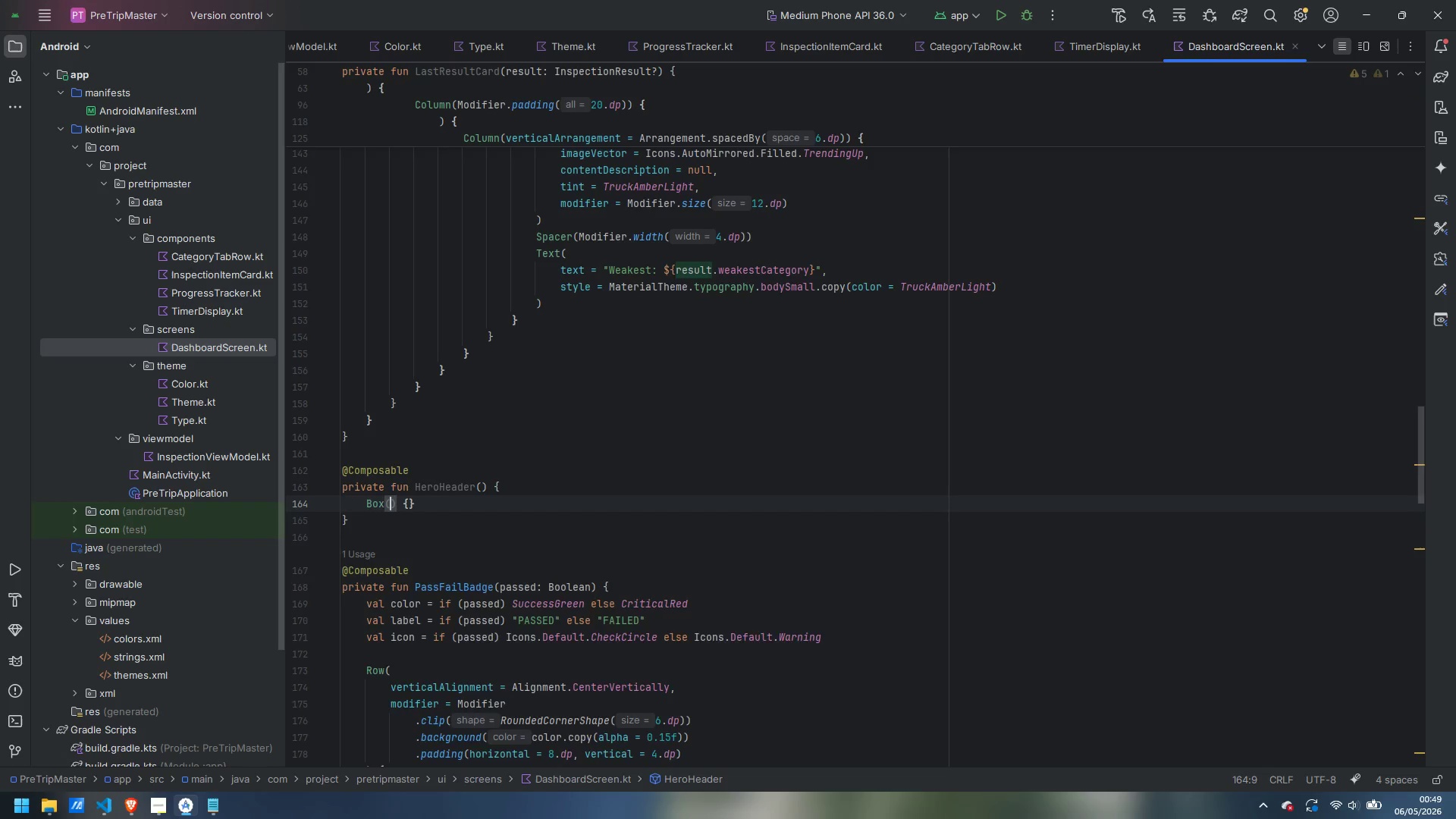 
key(Enter)
 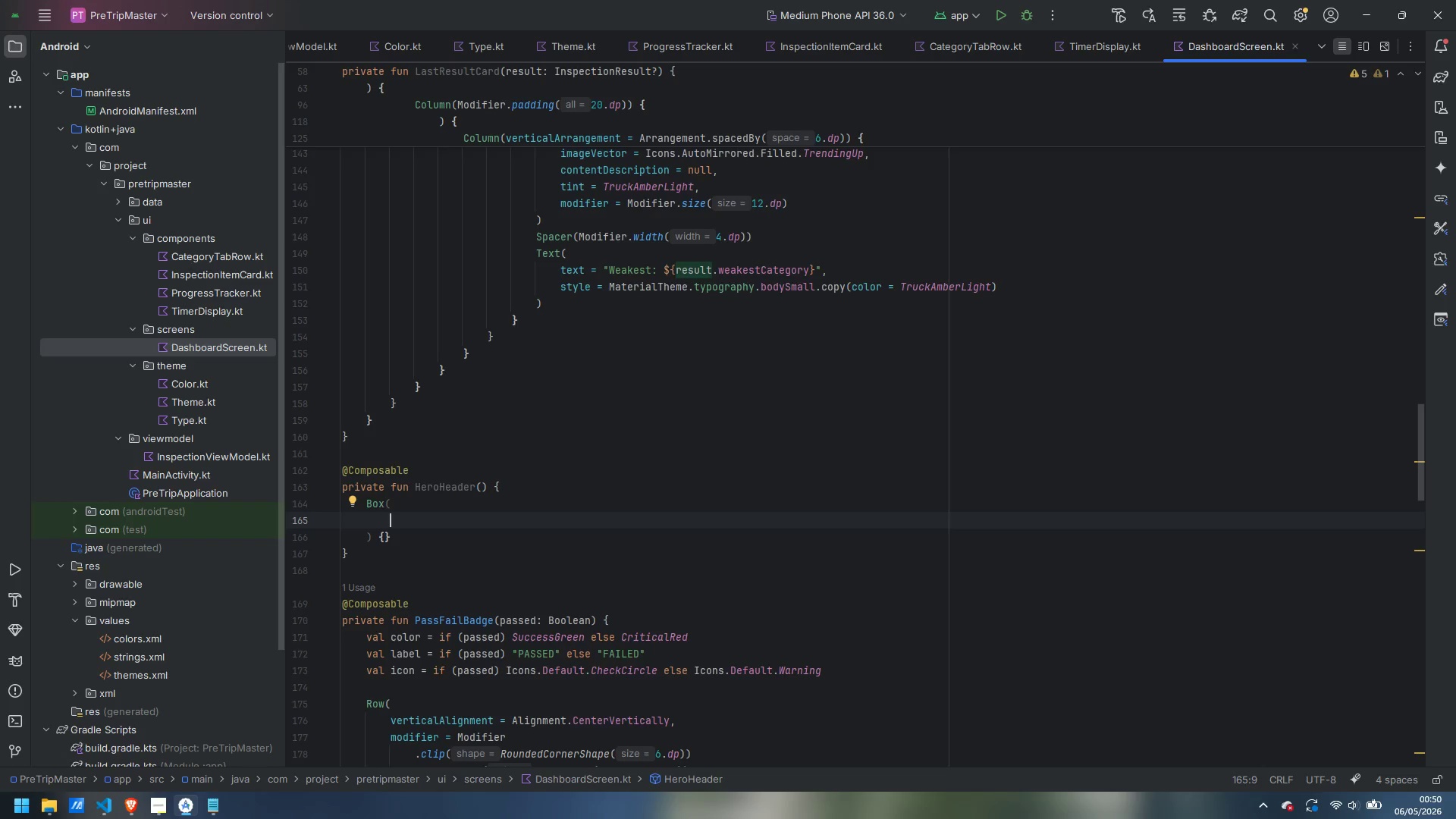 
wait(7.16)
 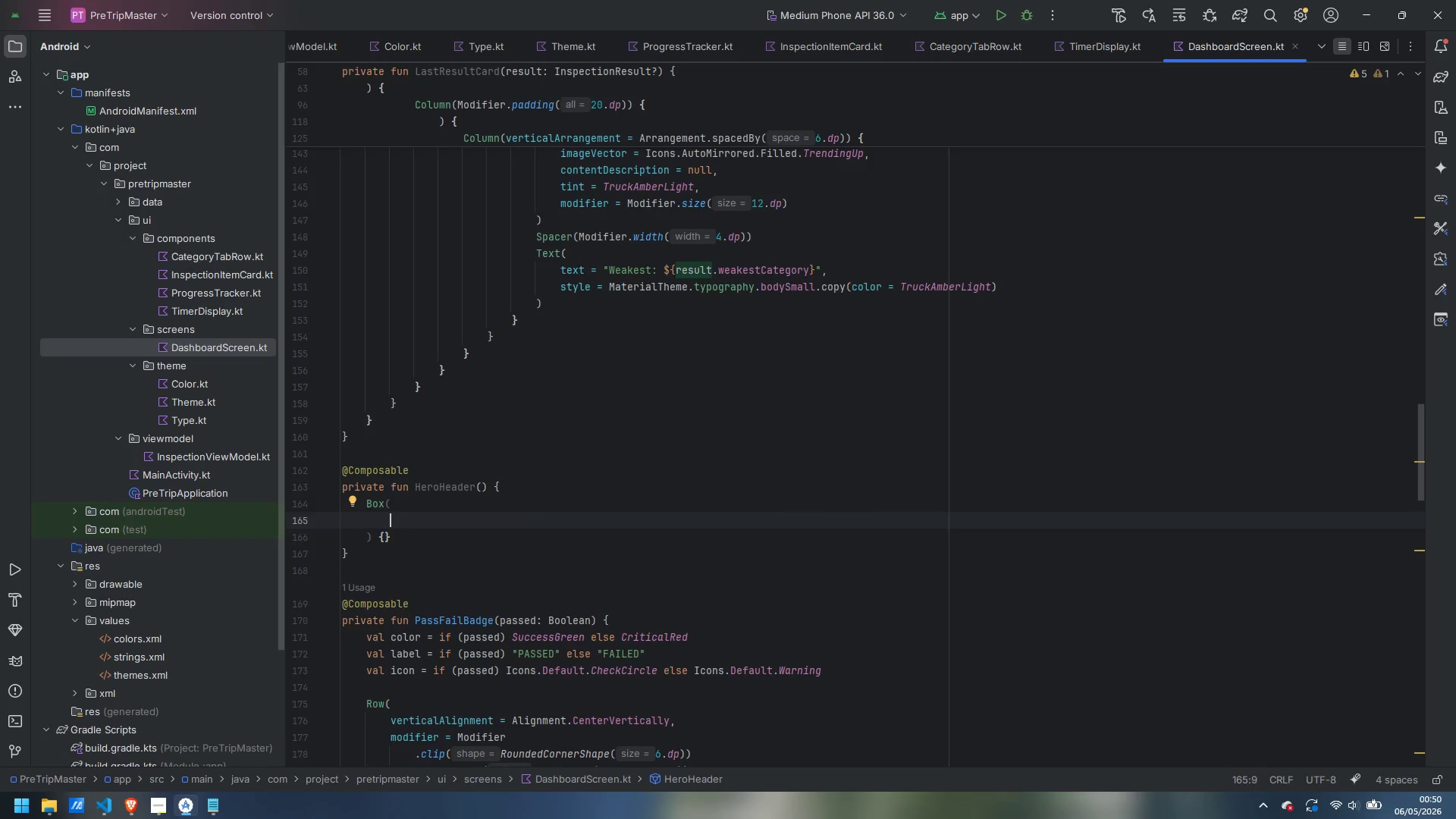 
type(modifier = Modifier)
 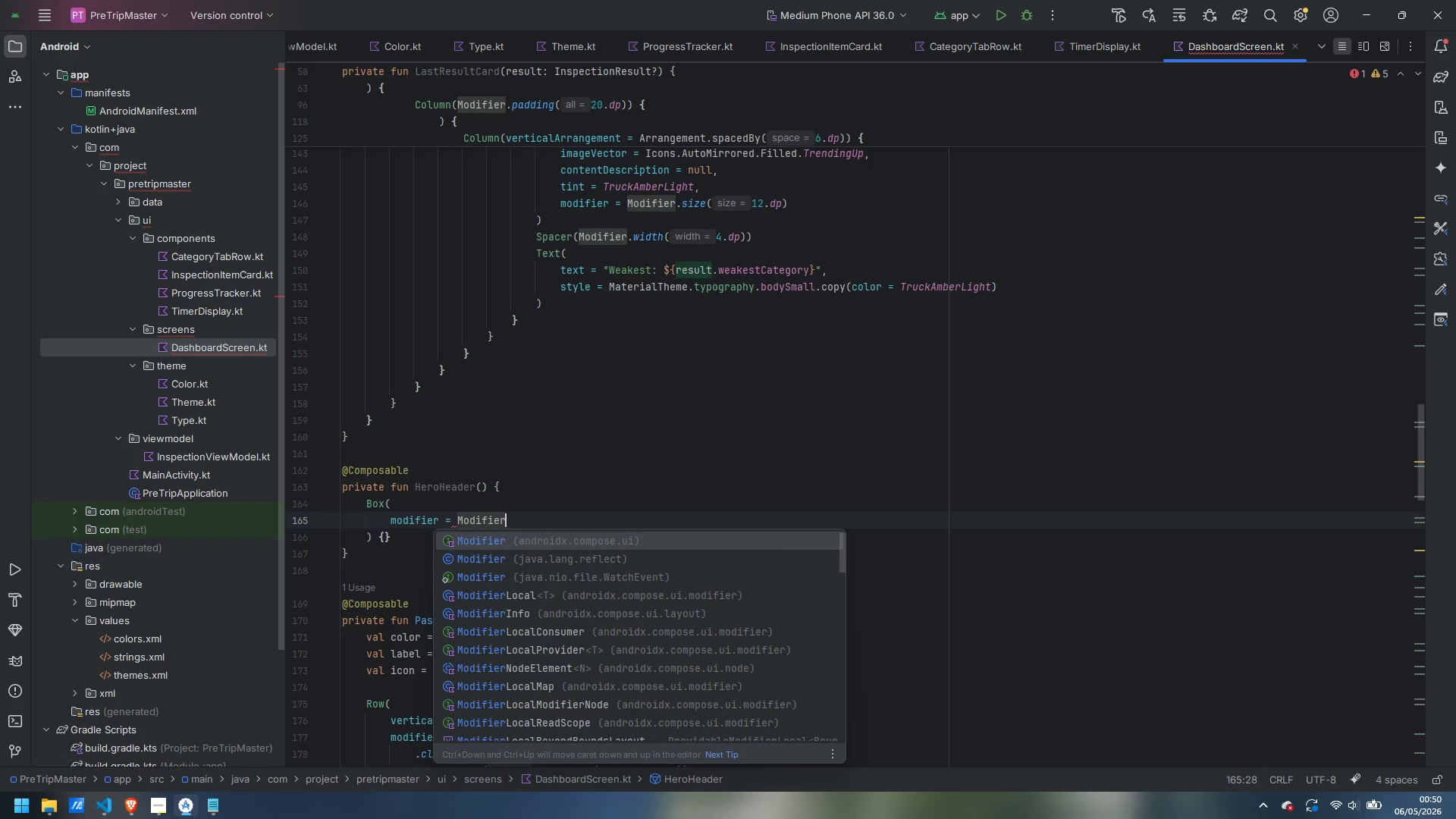 
key(Enter)
 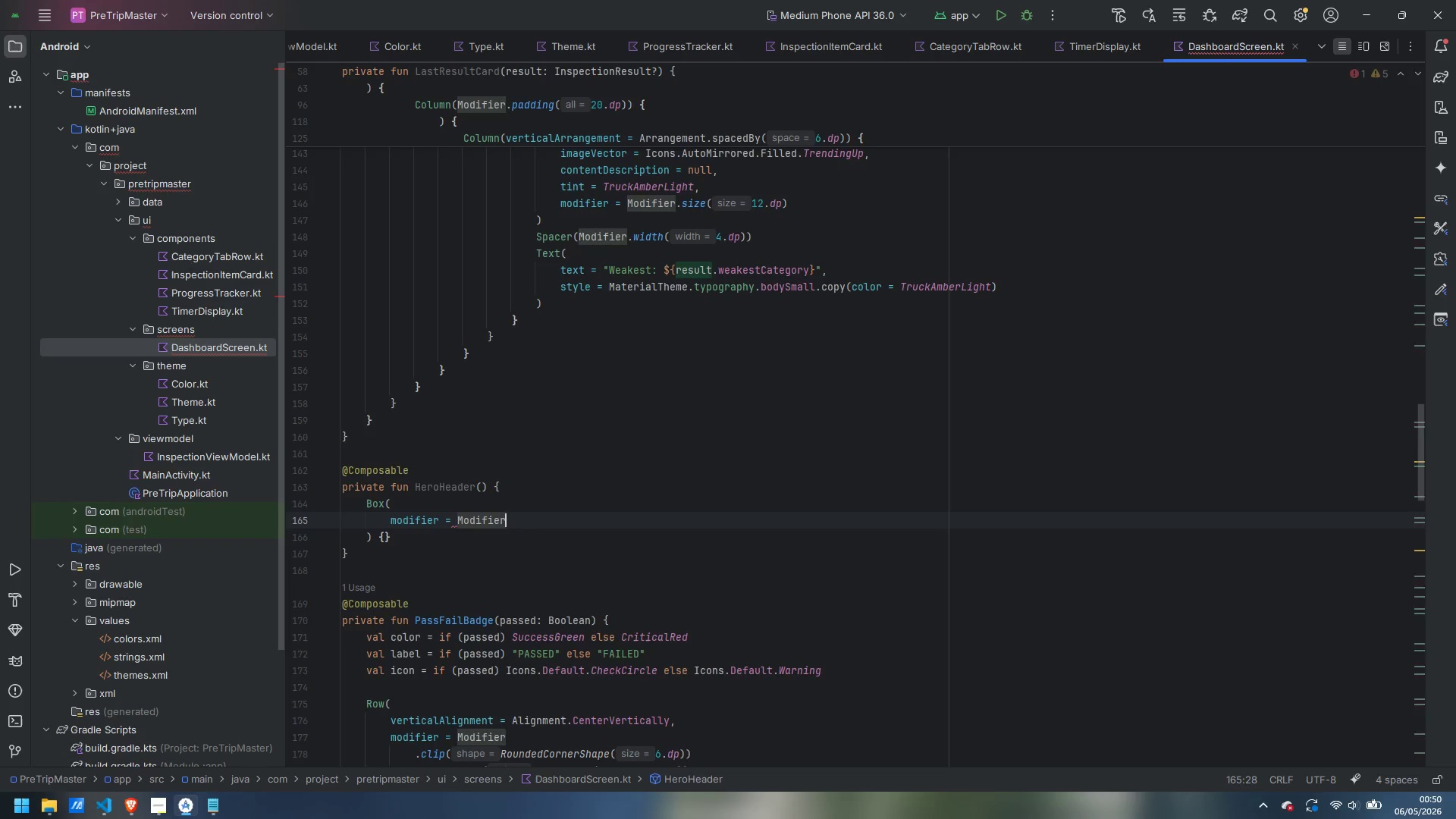 
type(.illM)
 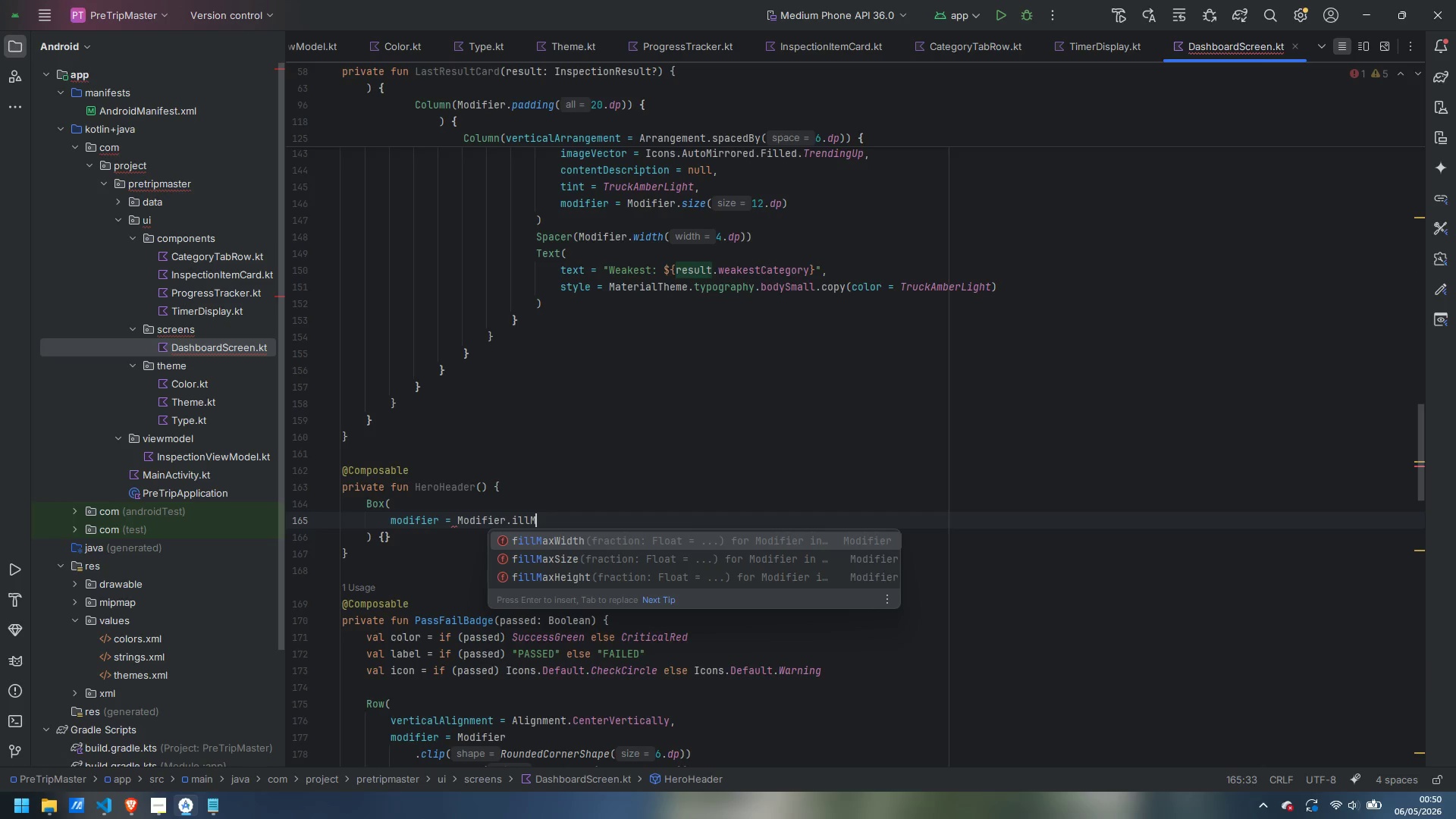 
key(Enter)
 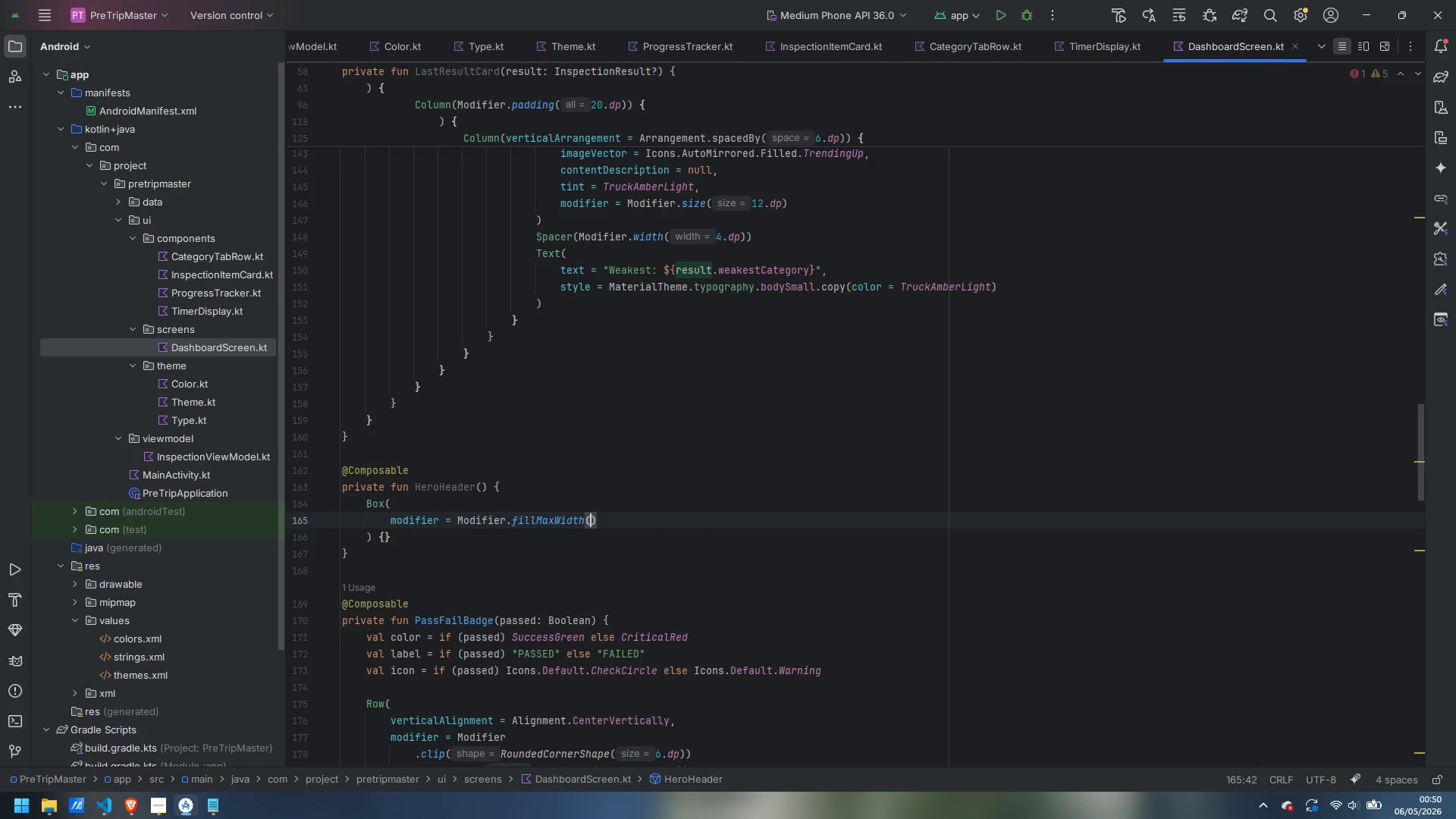 
key(Control+ArrowLeft)
 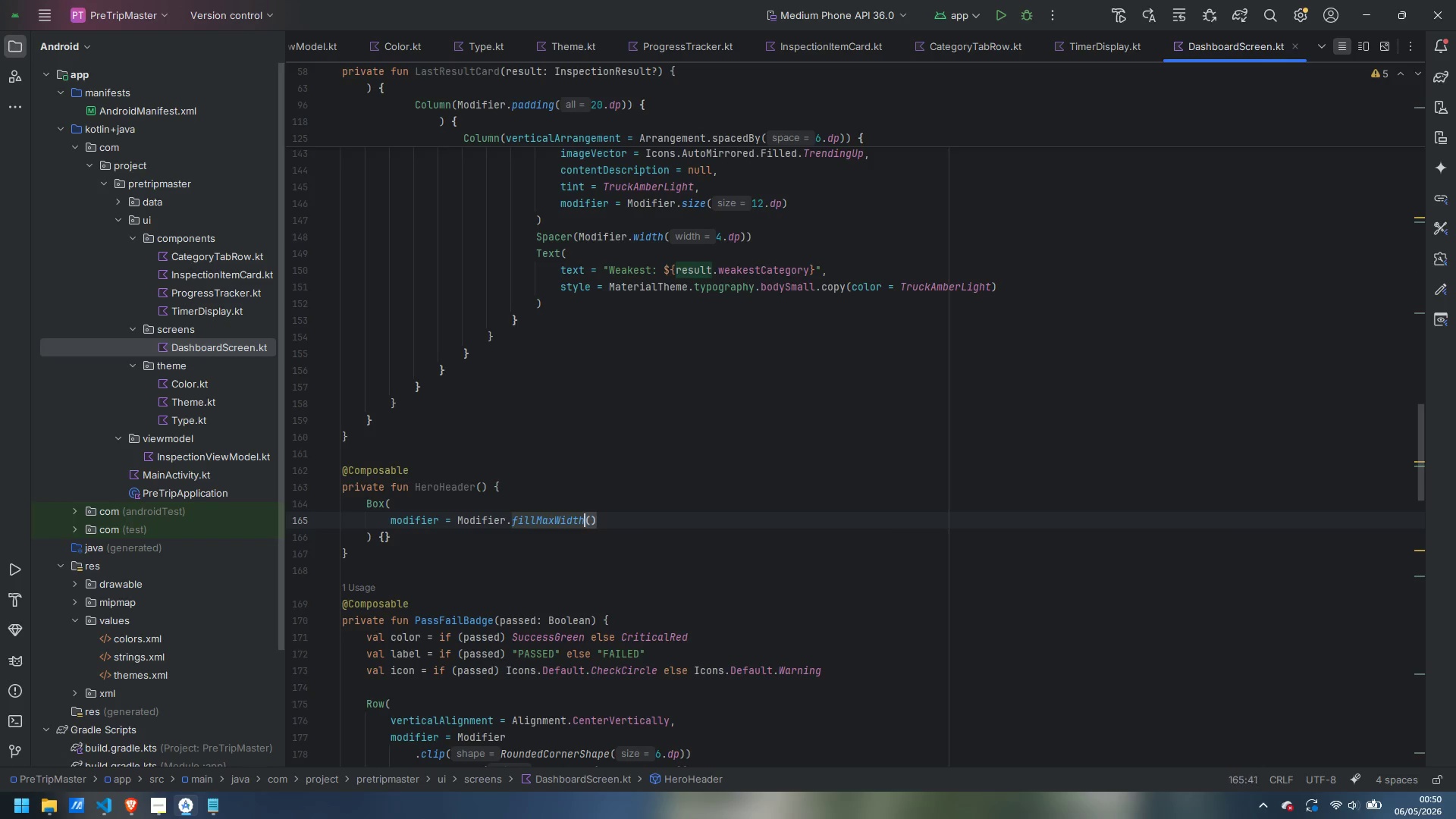 
key(Control+ArrowLeft)
 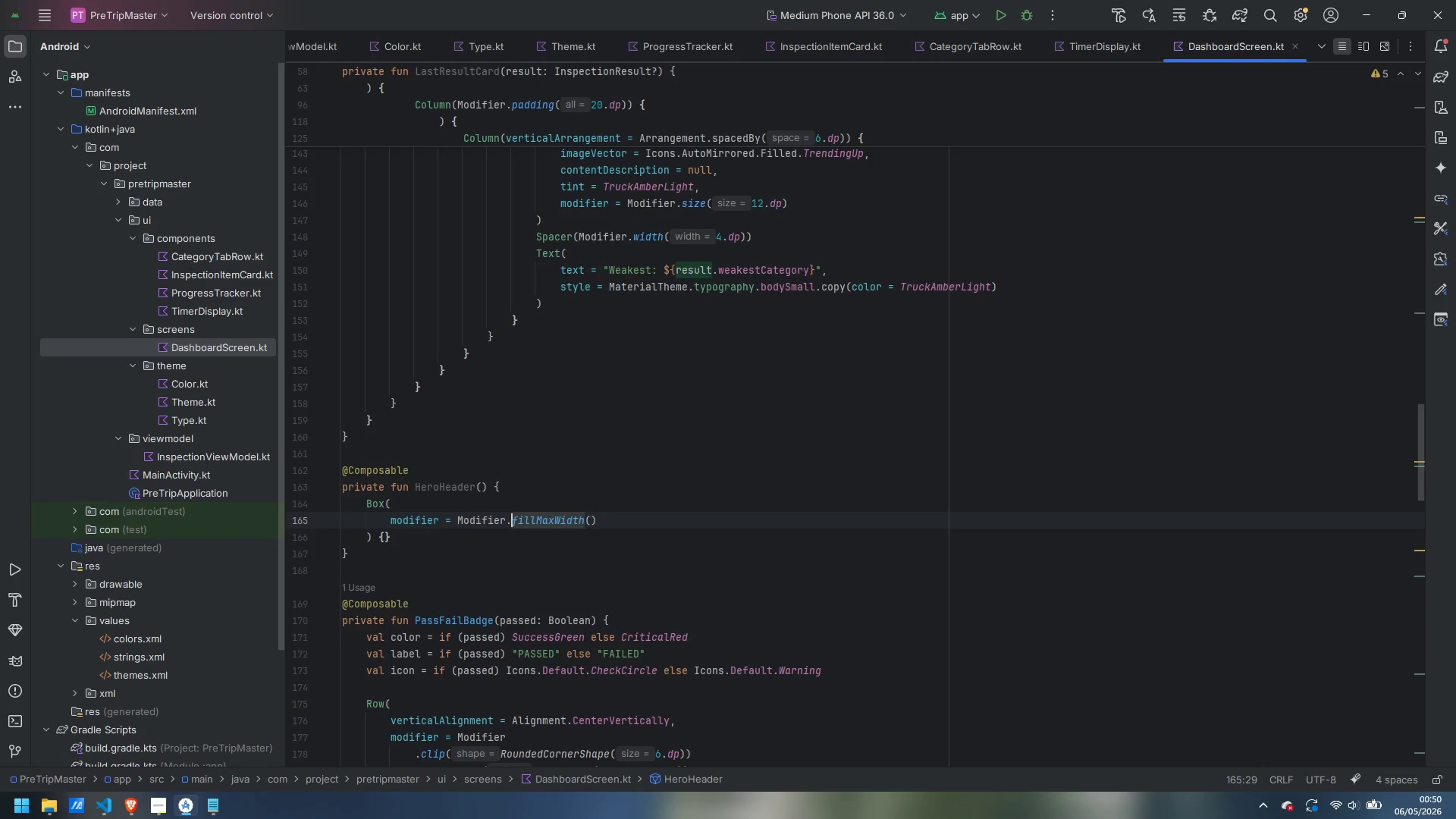 
key(ArrowLeft)
 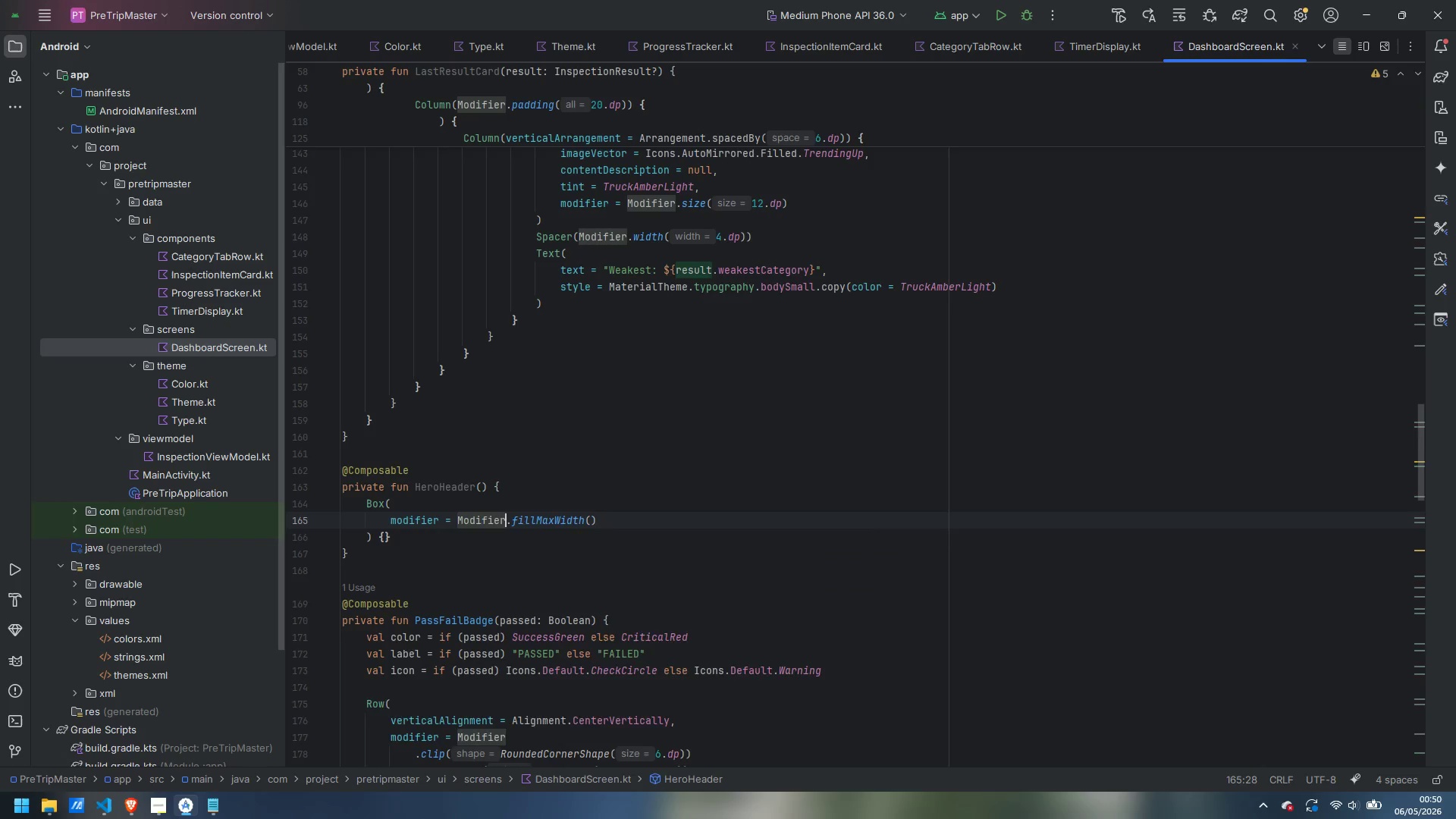 
key(Enter)
 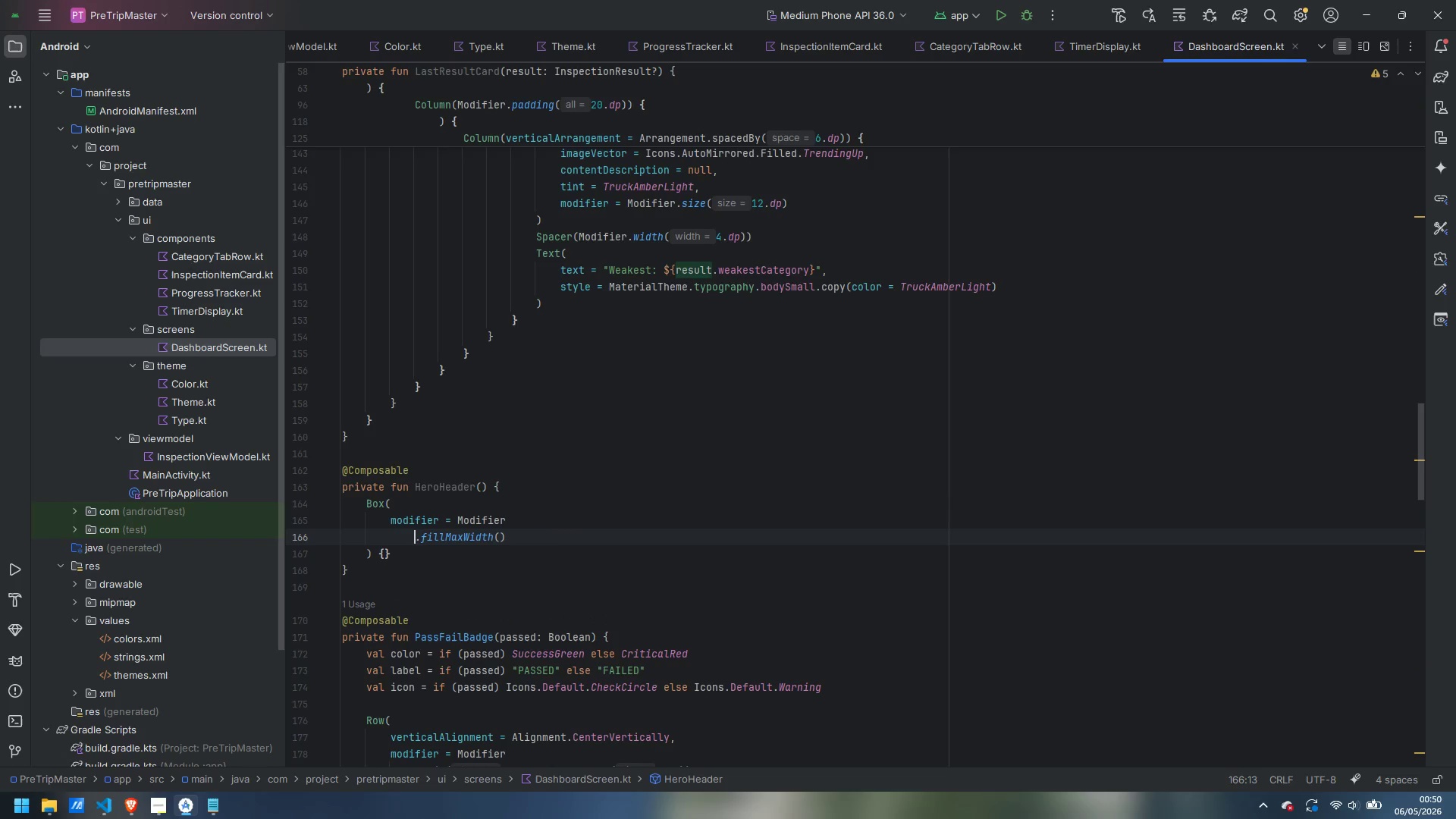 
key(Control+ArrowRight)
 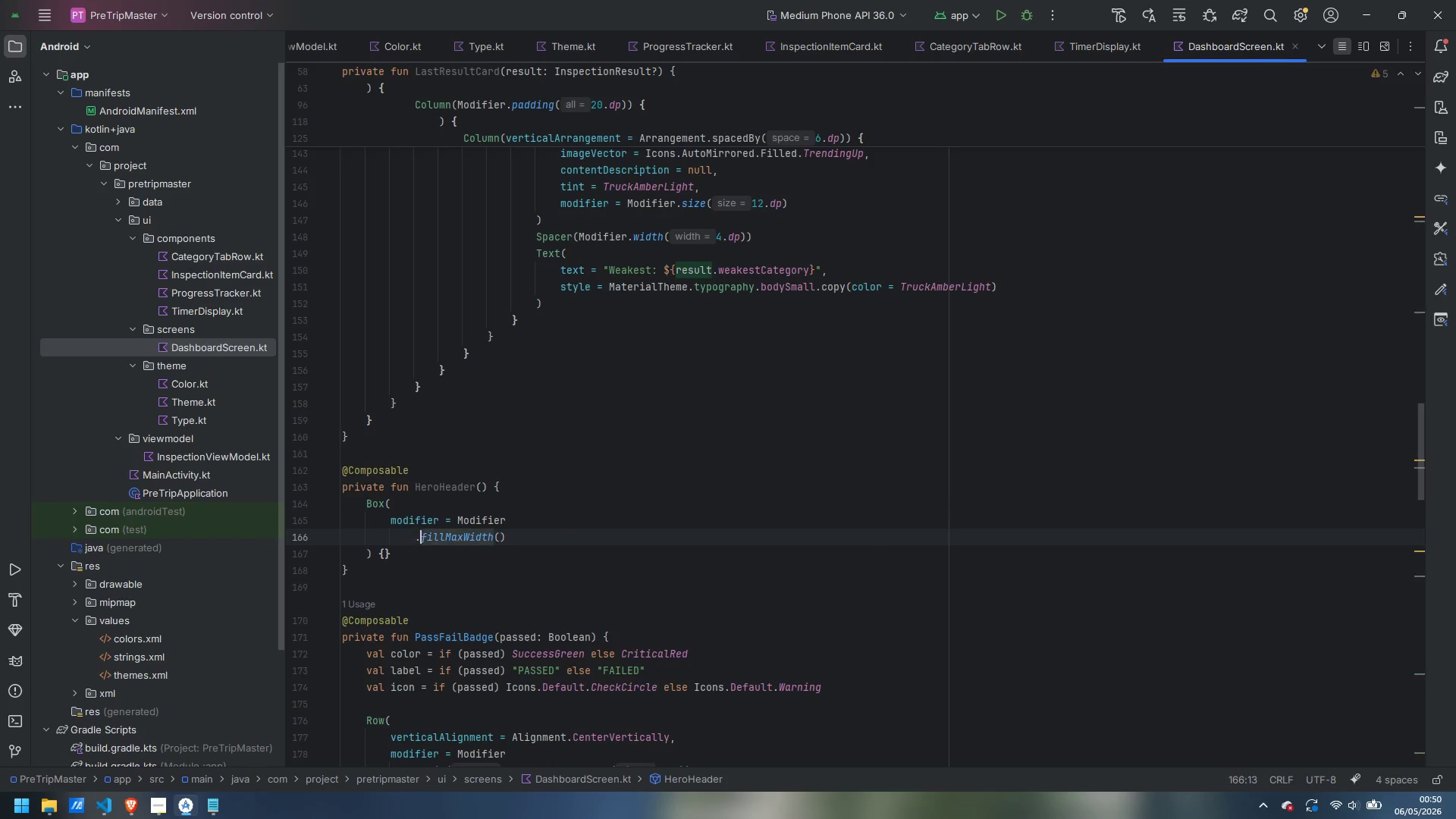 
key(Control+ArrowRight)
 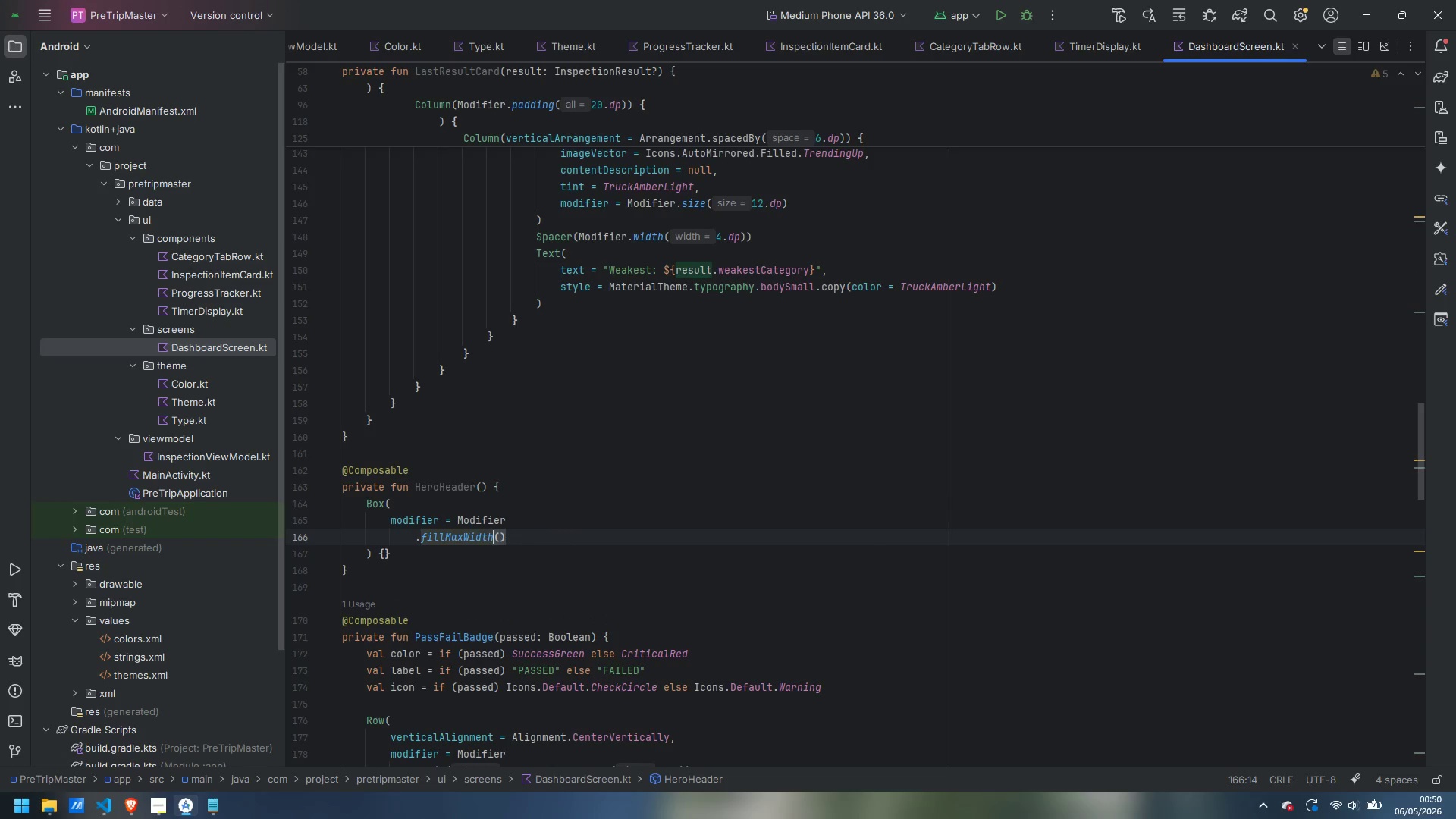 
key(Control+ArrowRight)
 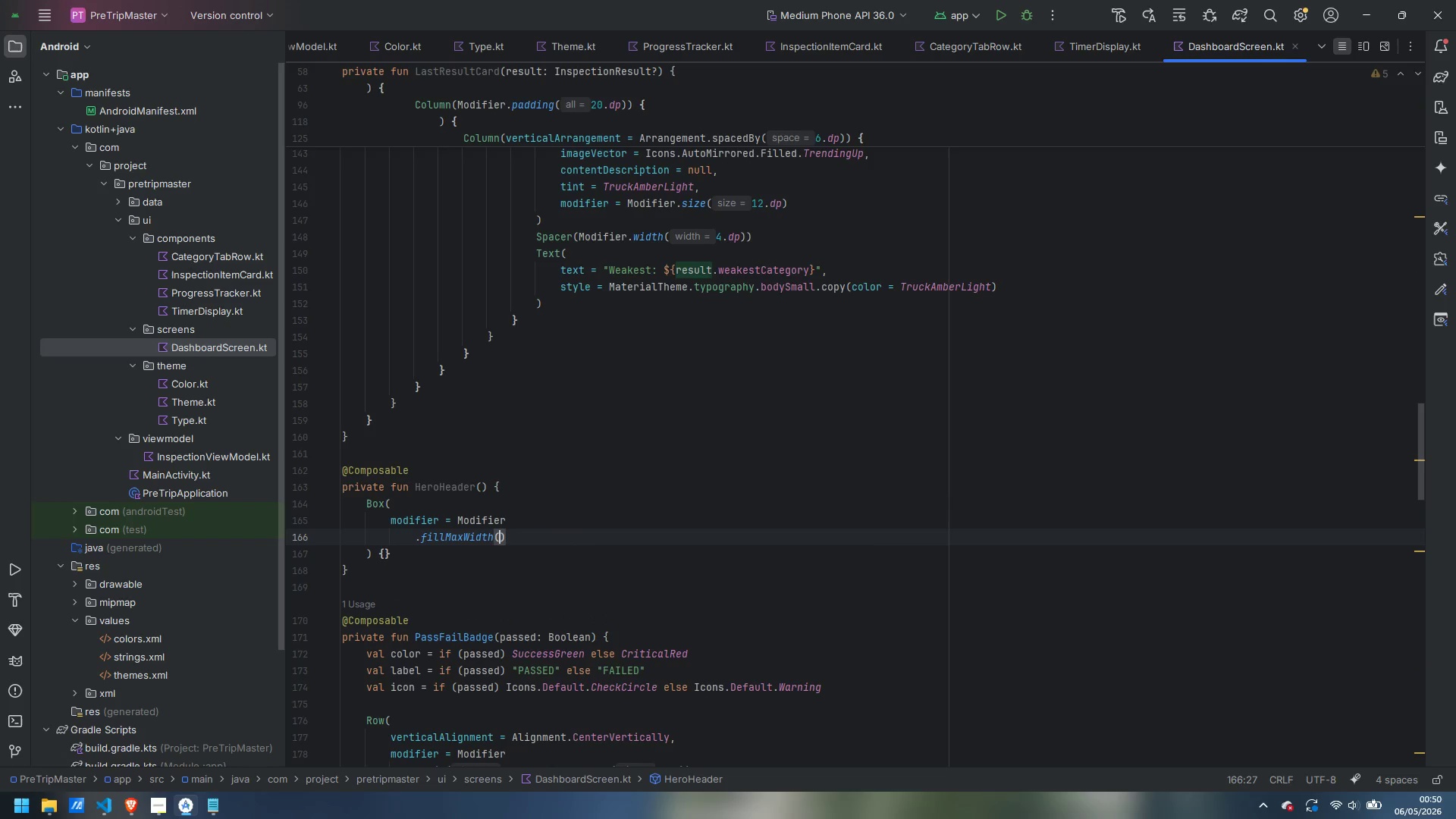 
key(ArrowRight)
 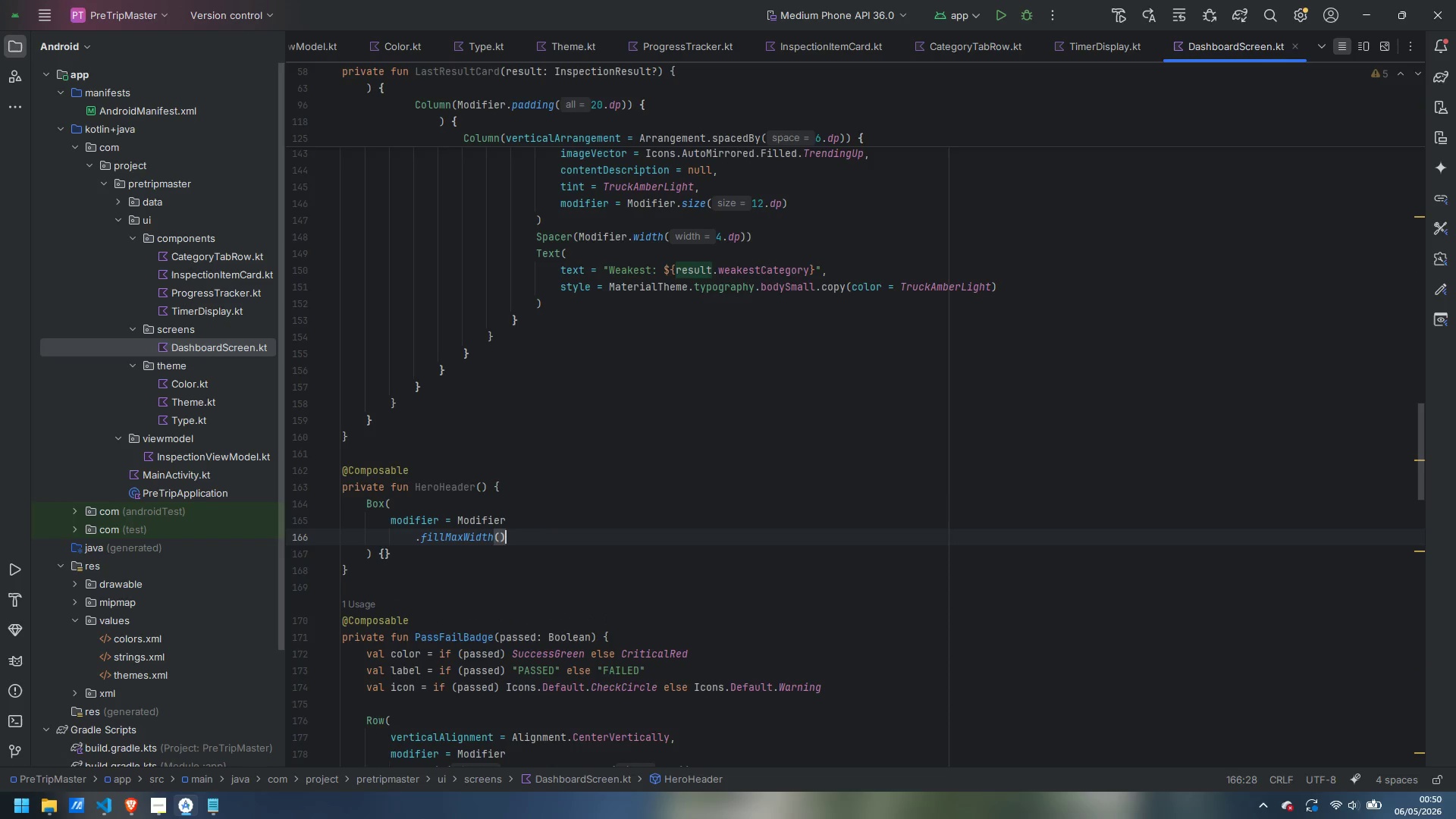 
key(Enter)
 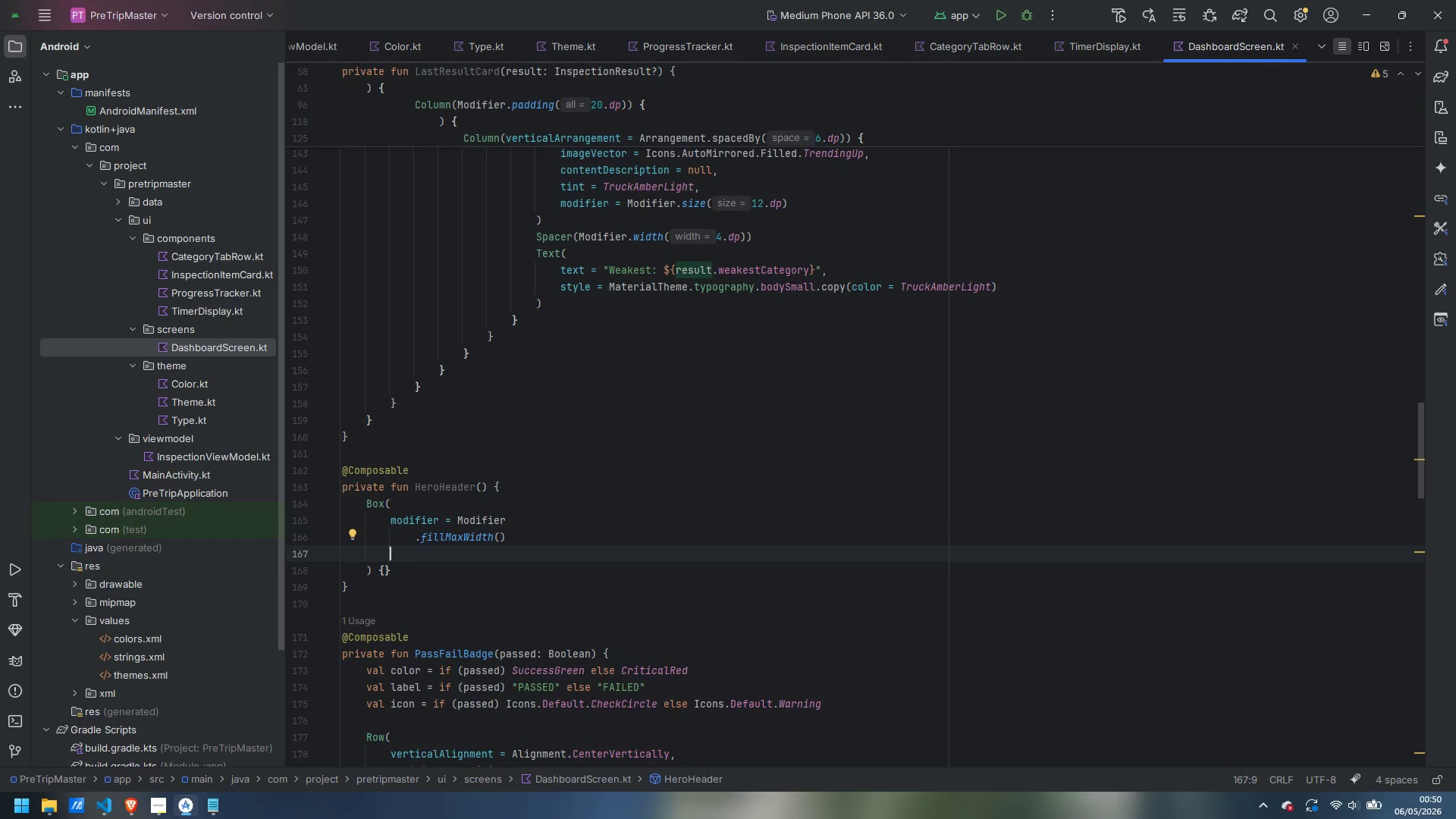 
type(.bnac)
key(Backspace)
key(Backspace)
key(Backspace)
type(ac)
 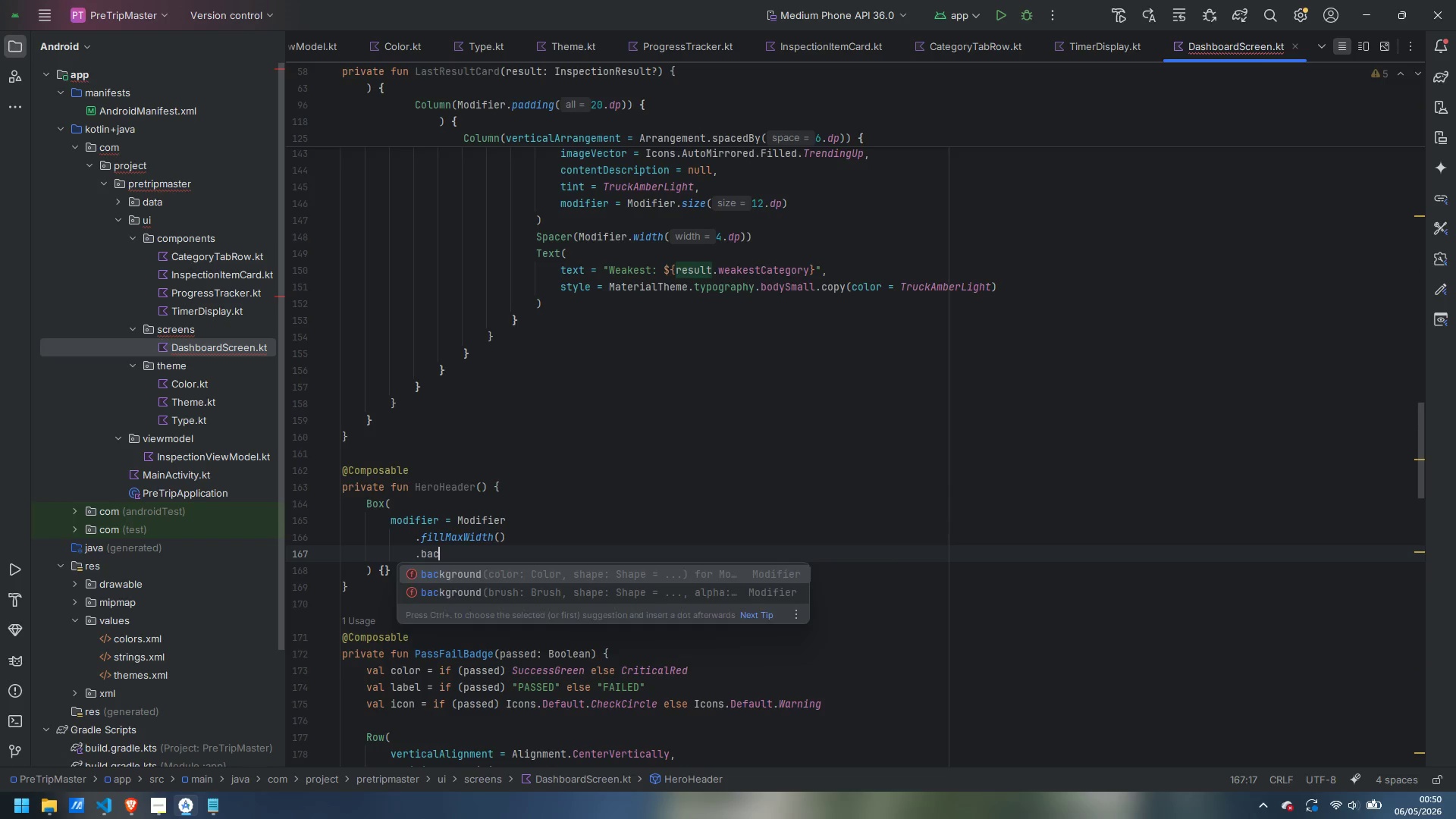 
key(Enter)
 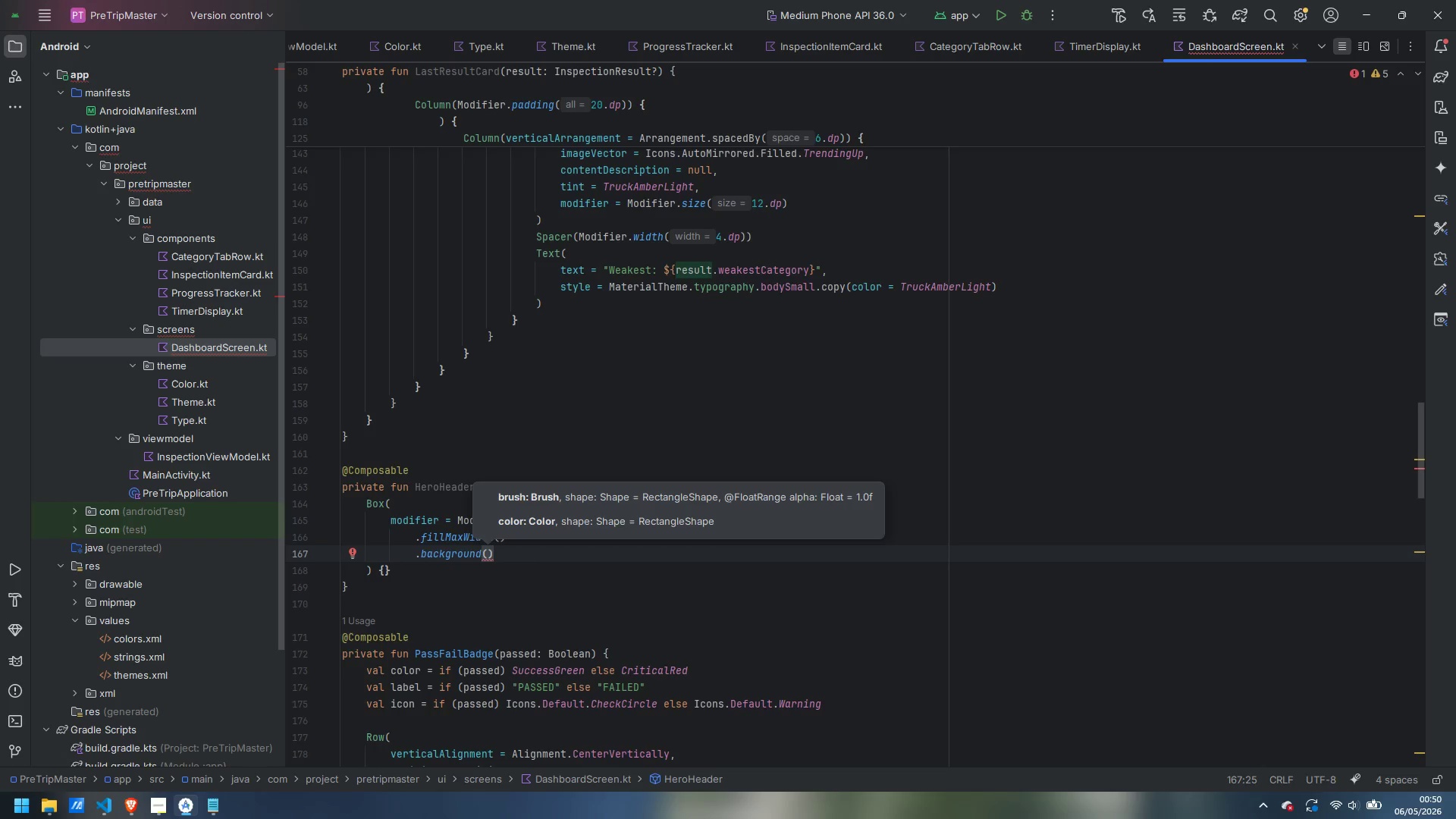 
key(Enter)
 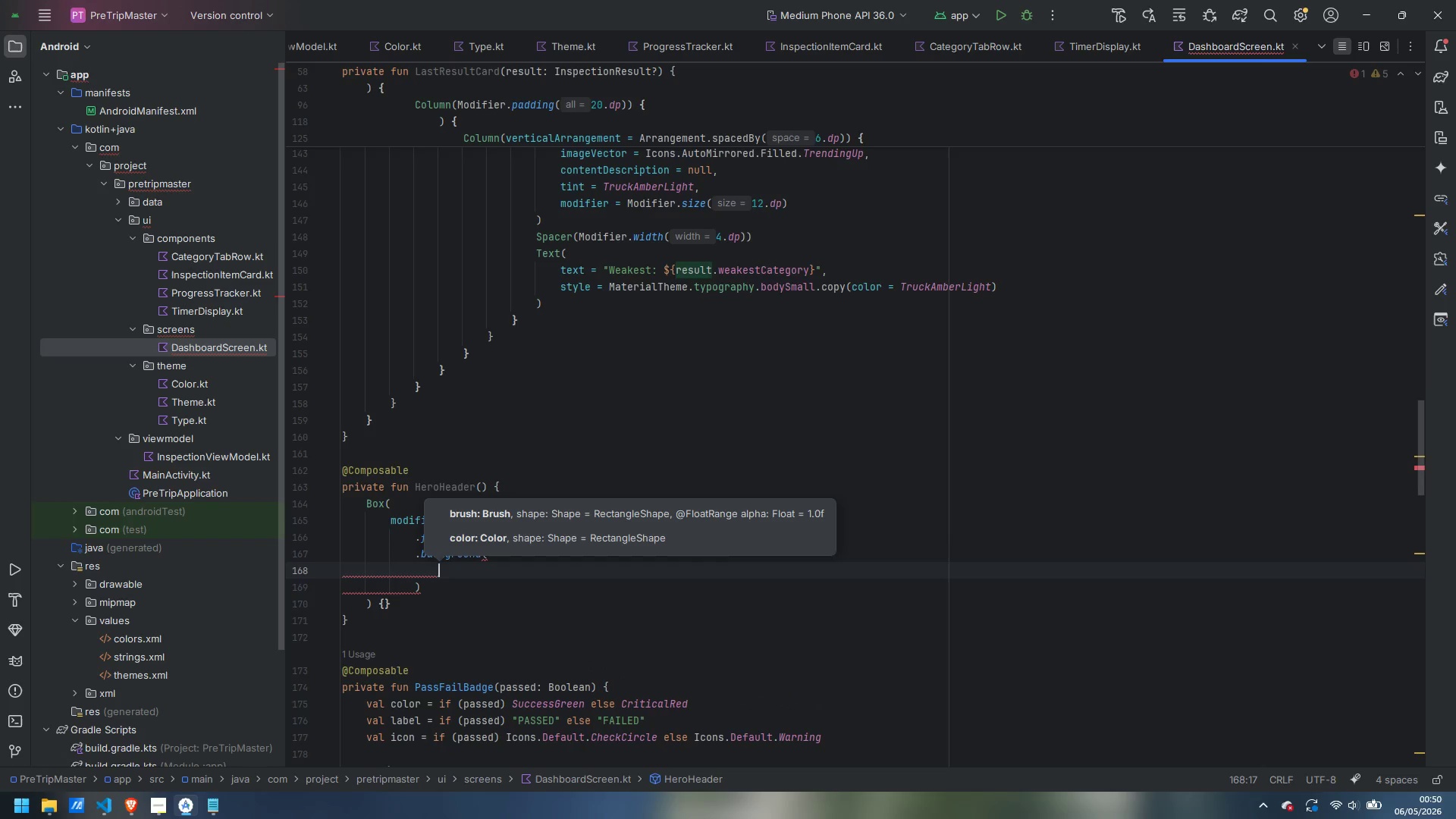 
type(Brush)
 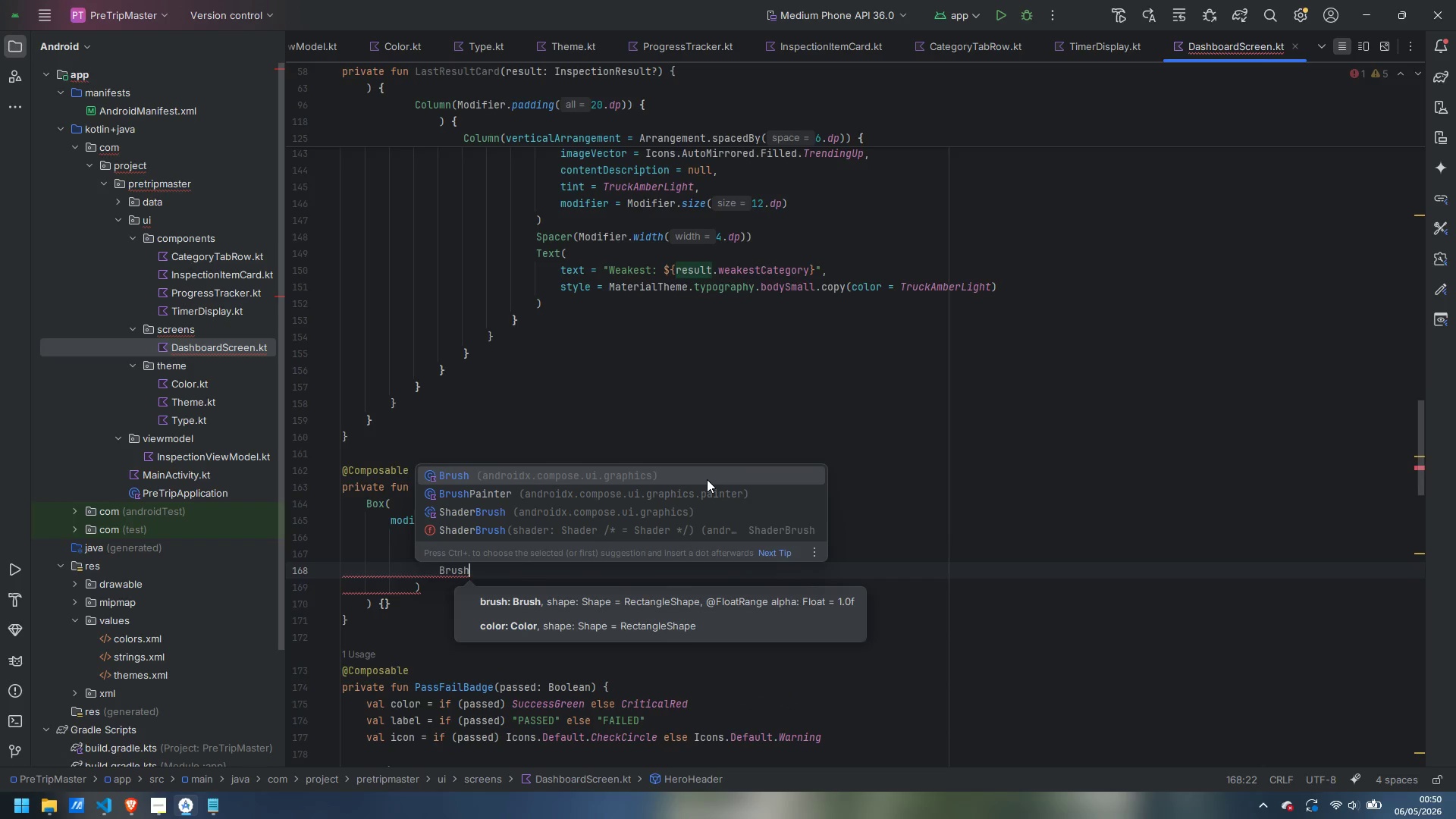 
key(Enter)
 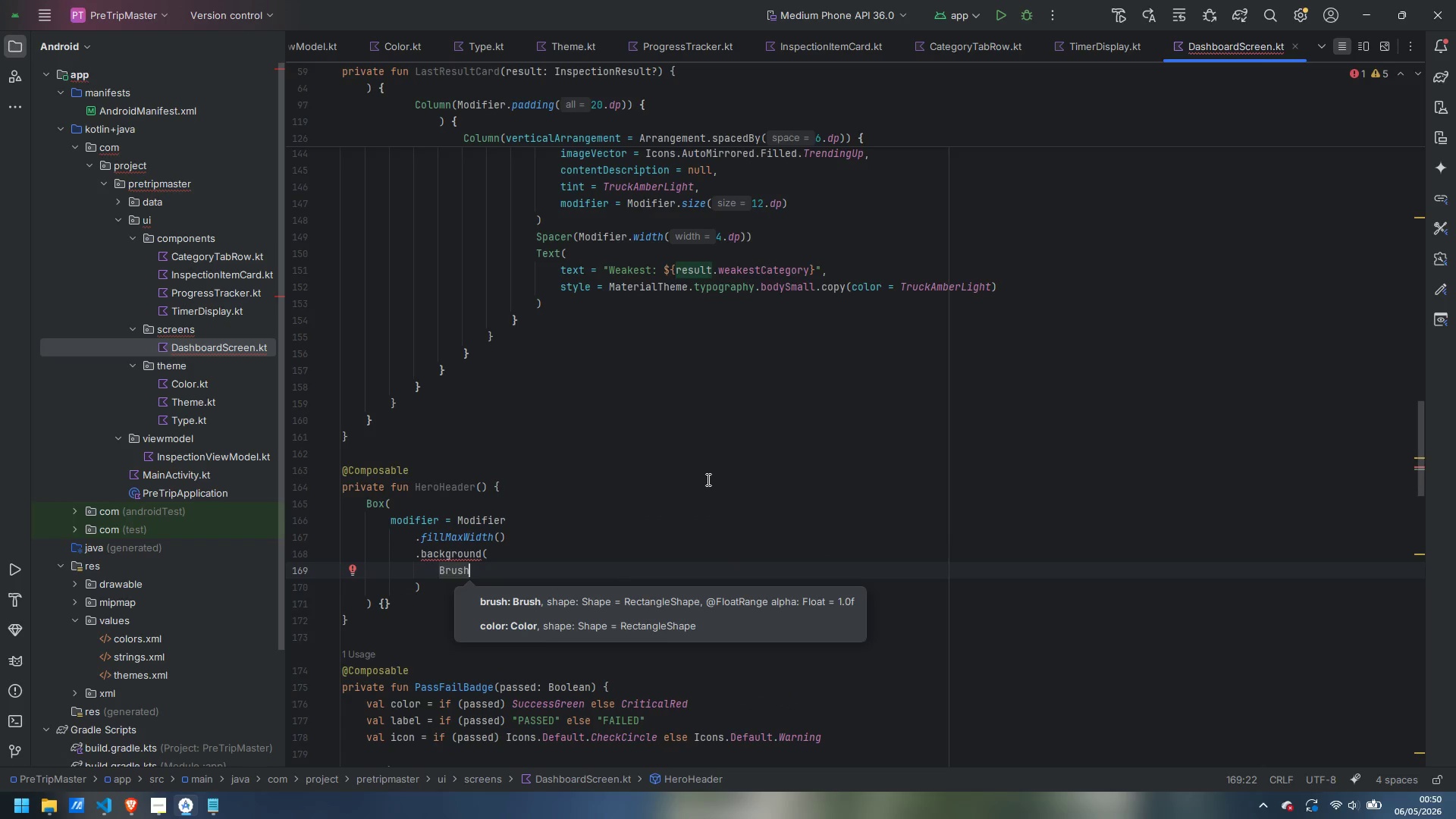 
type(.ver)
 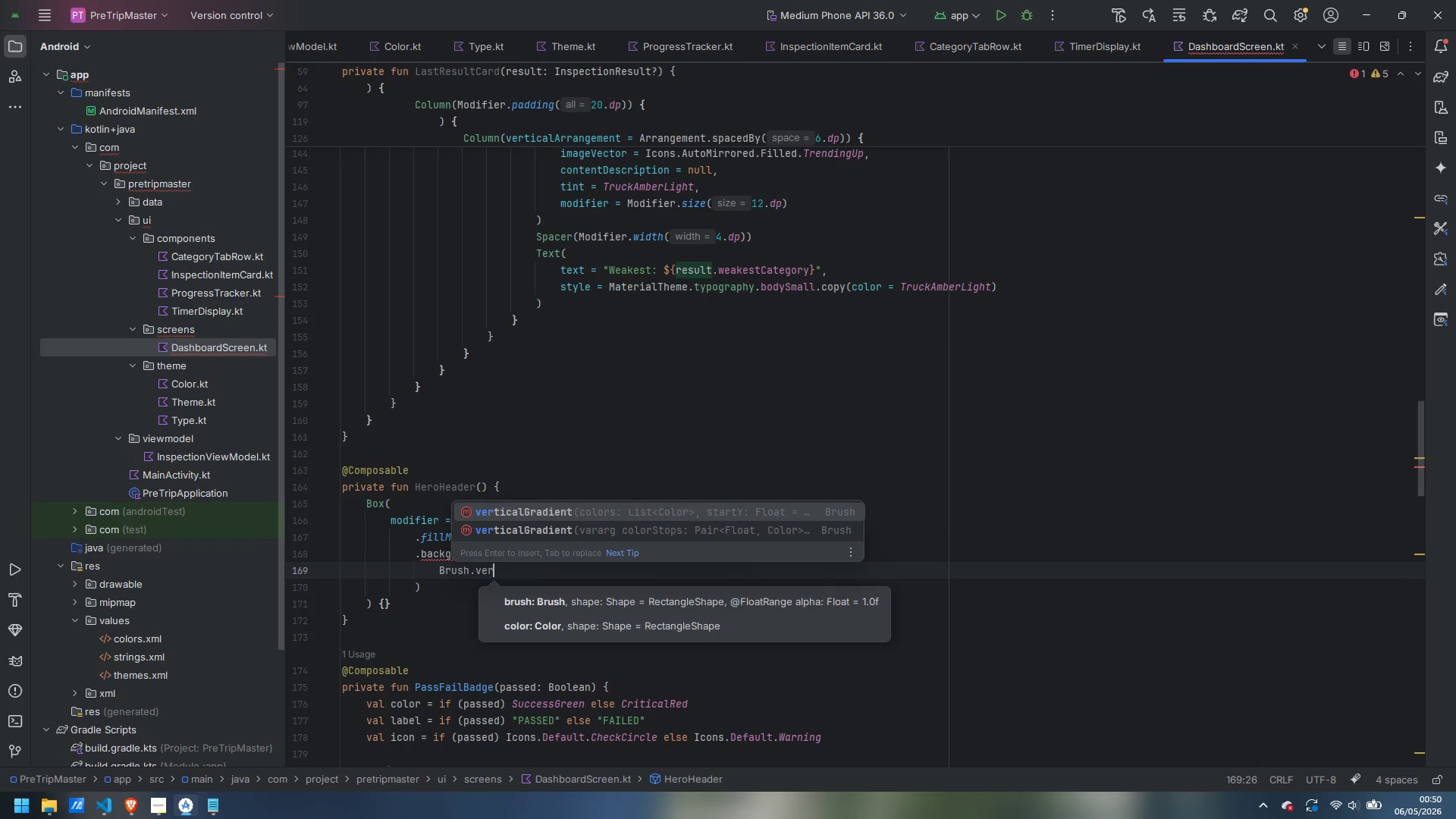 
key(Enter)
 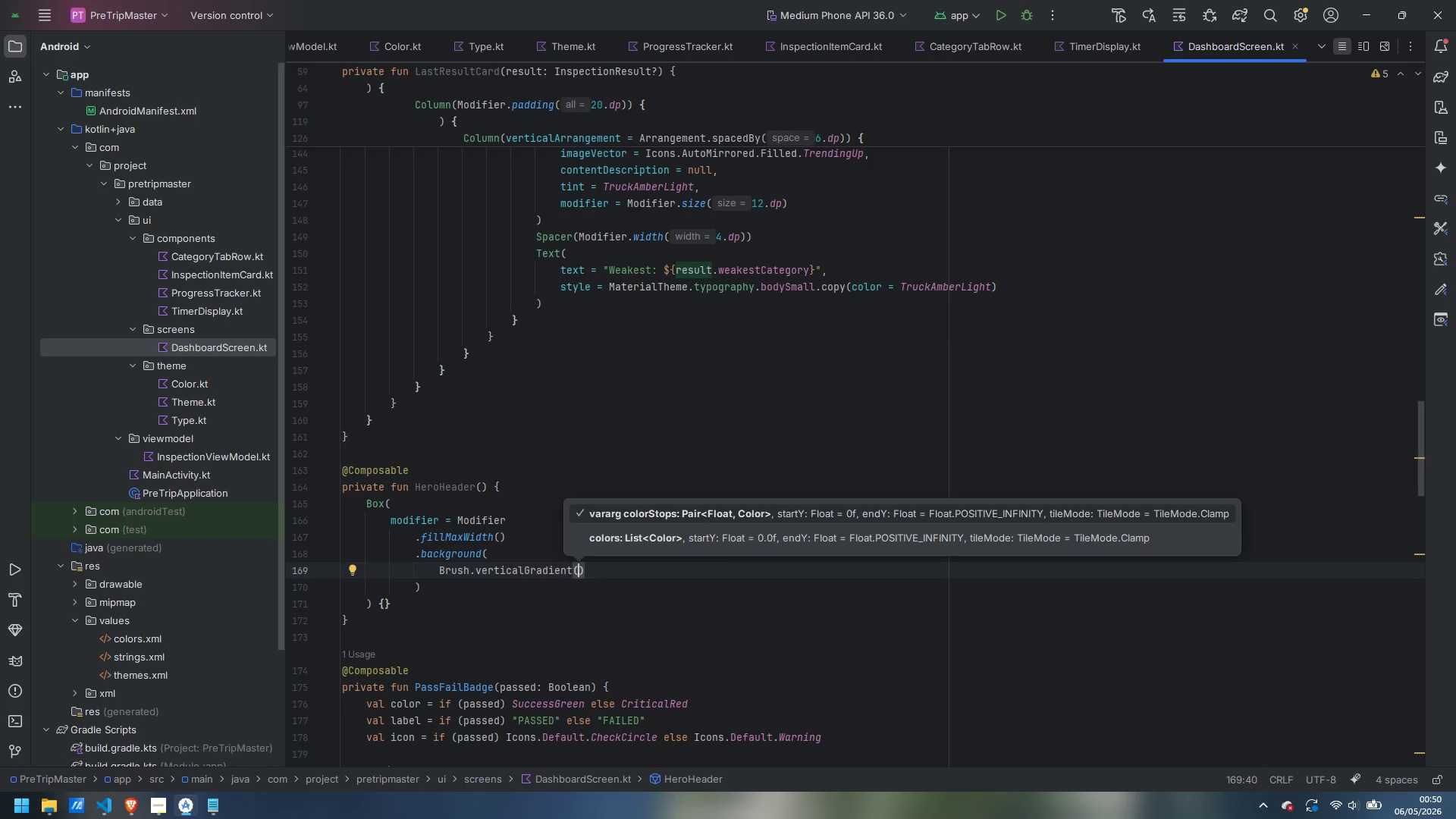 
key(Enter)
 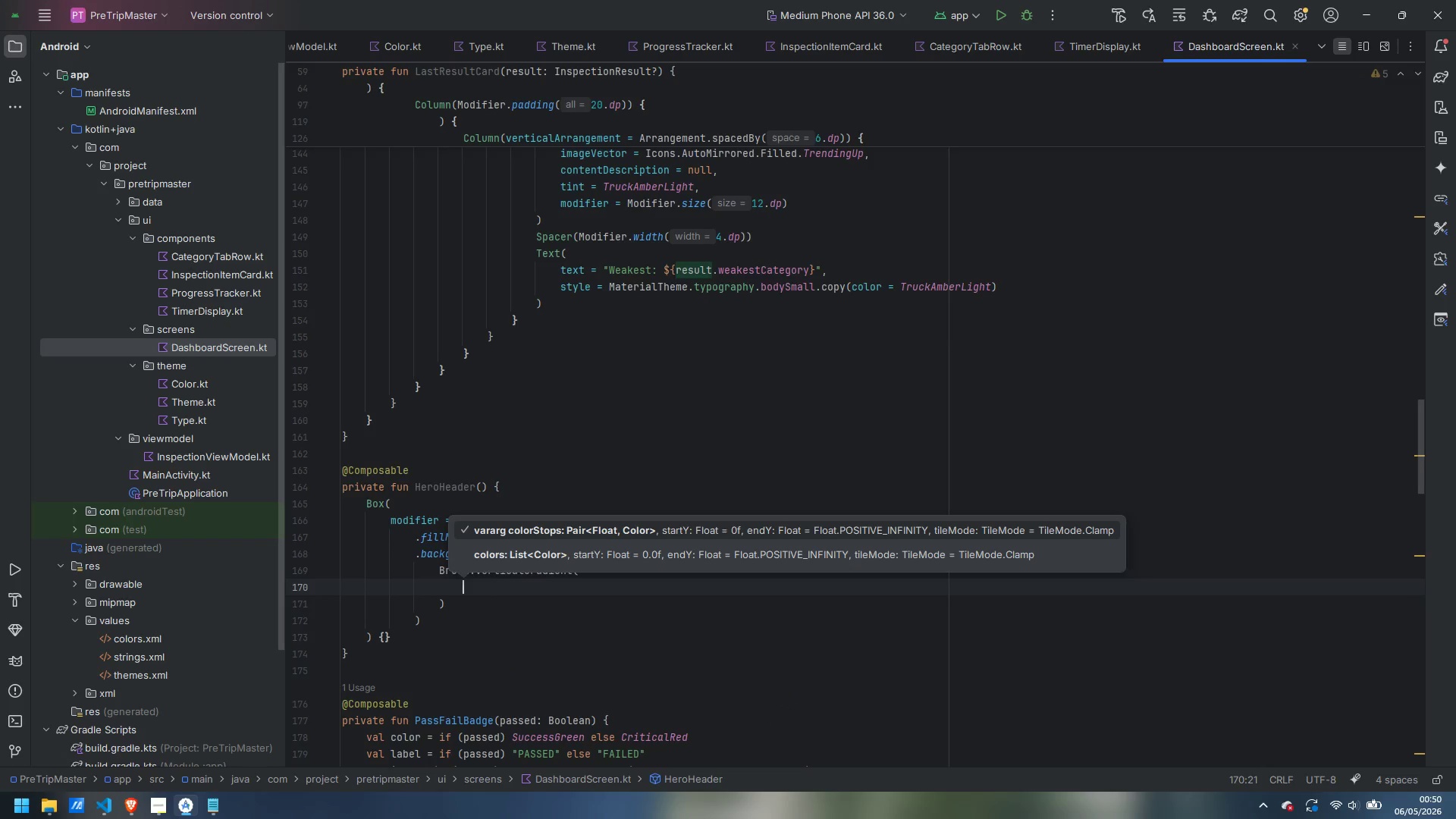 
type(colors = list)
 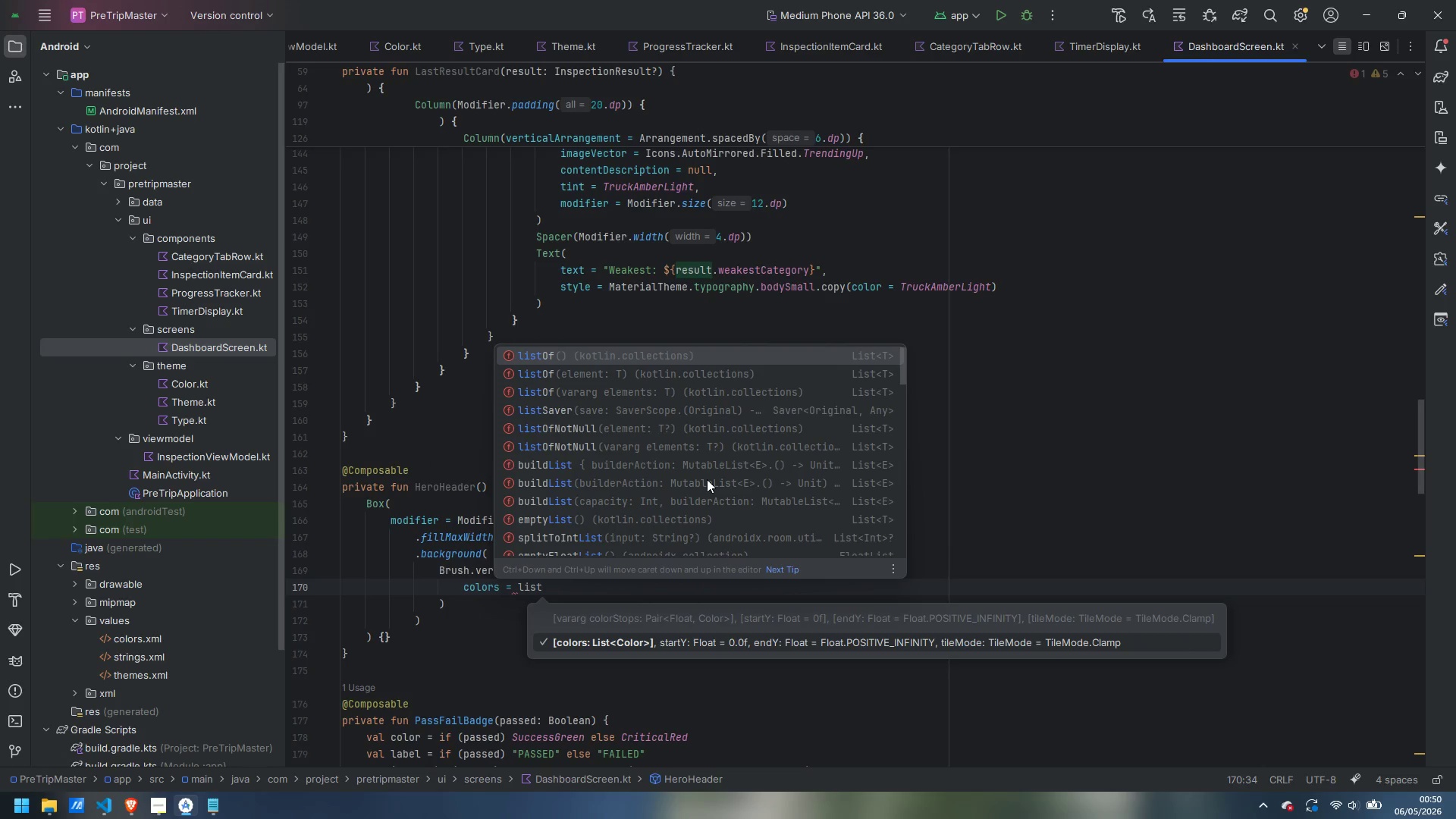 
key(Enter)
 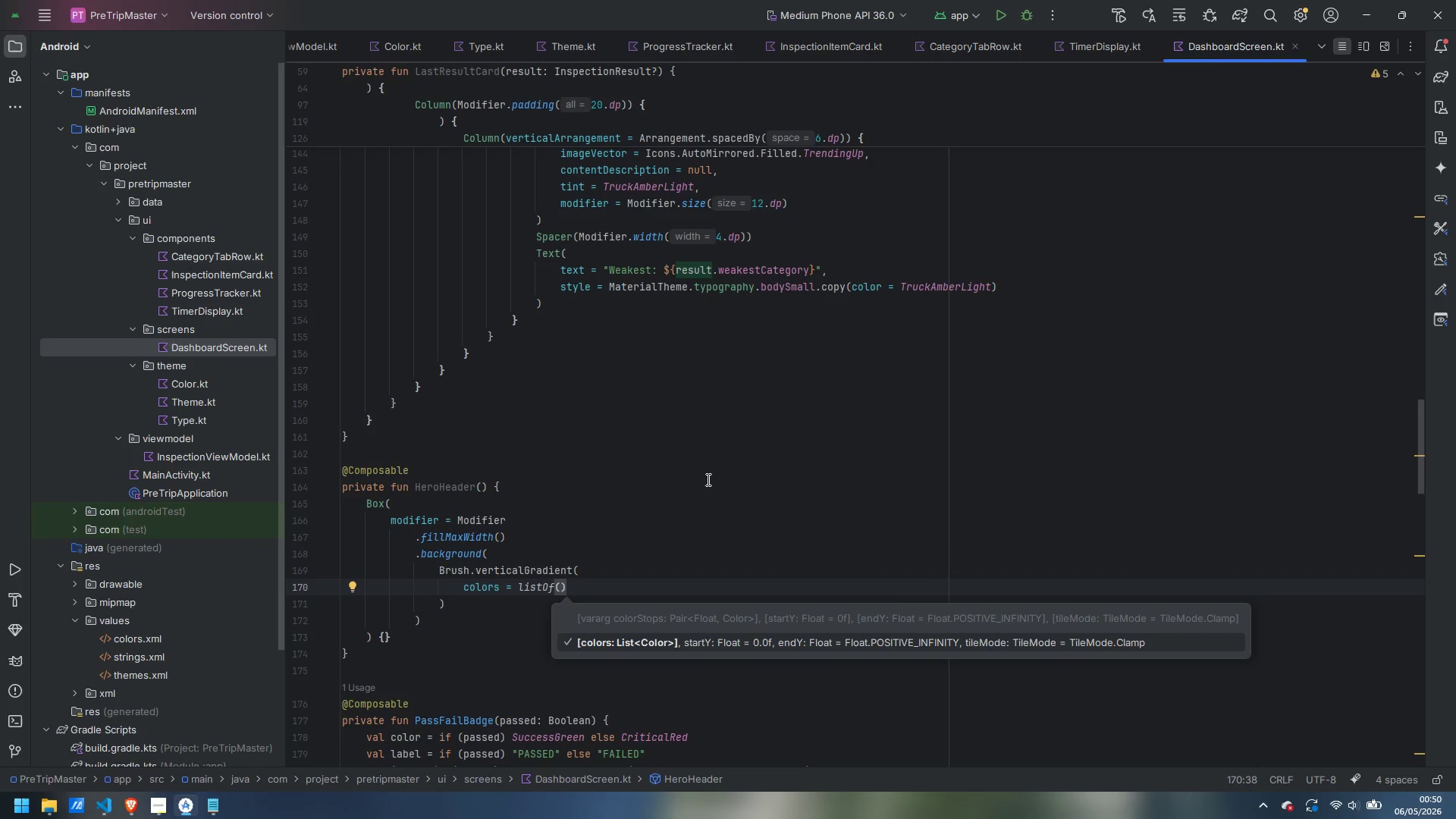 
key(ArrowLeft)
 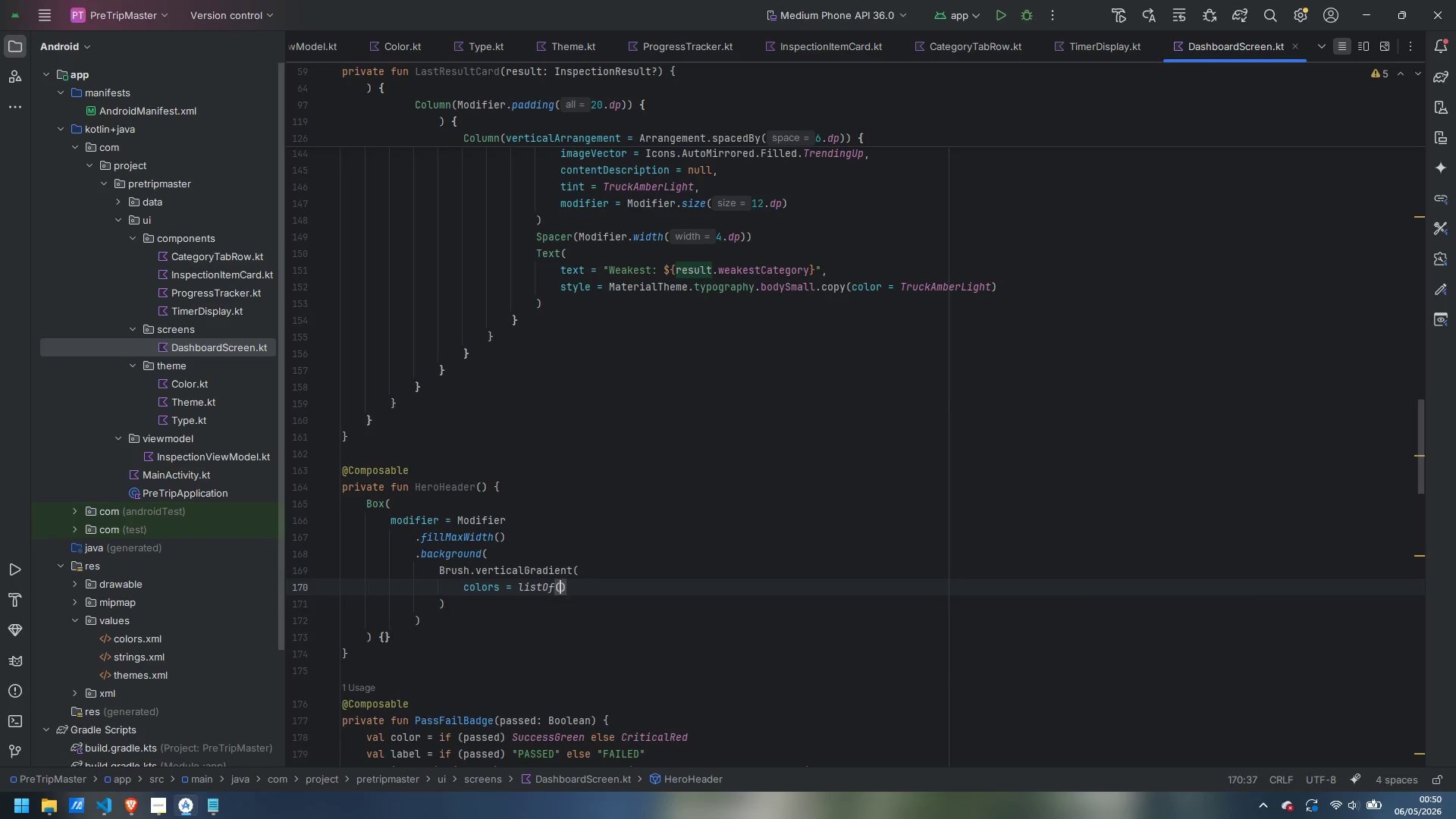 
key(Enter)
 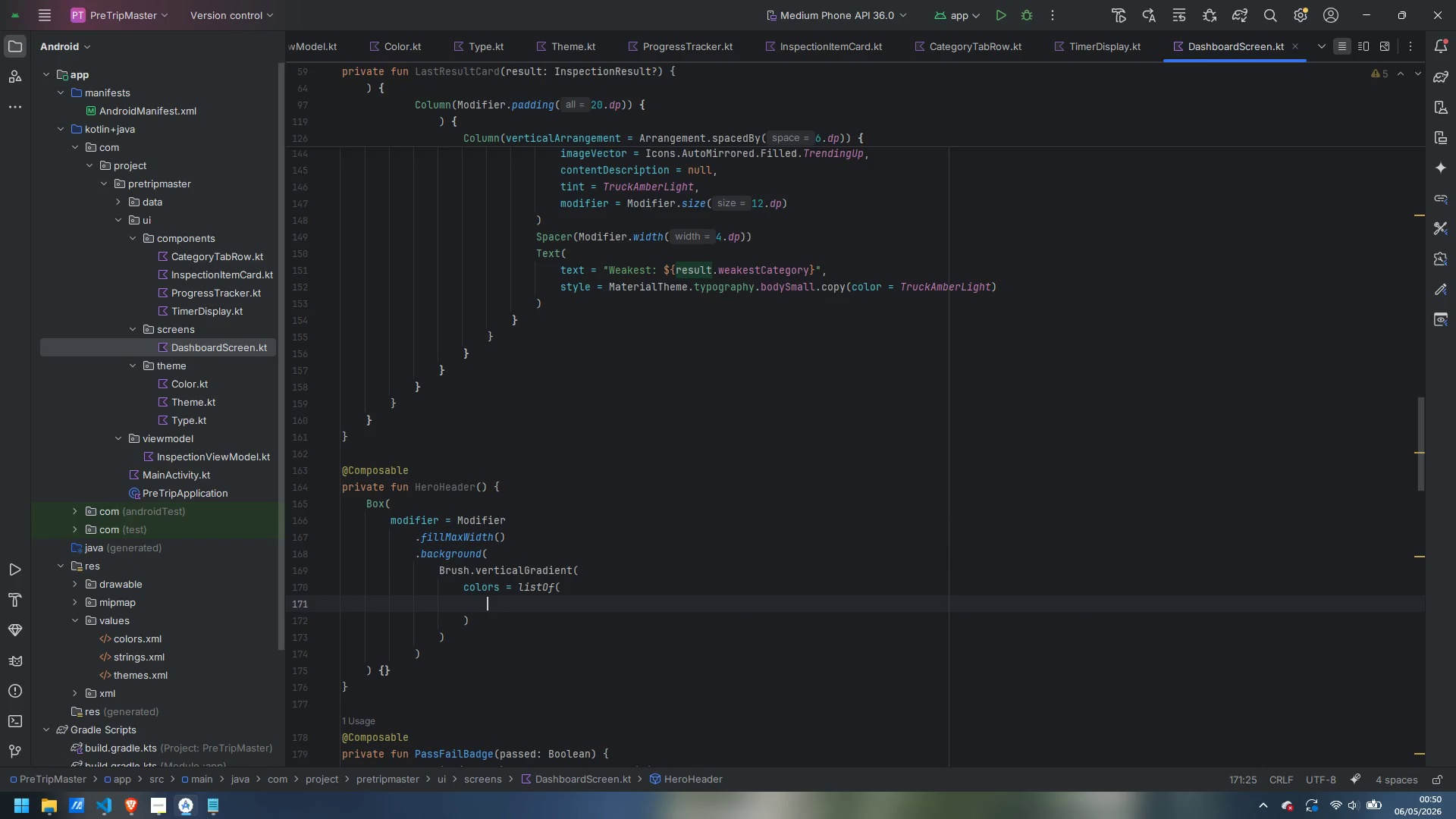 
type(Truck)
 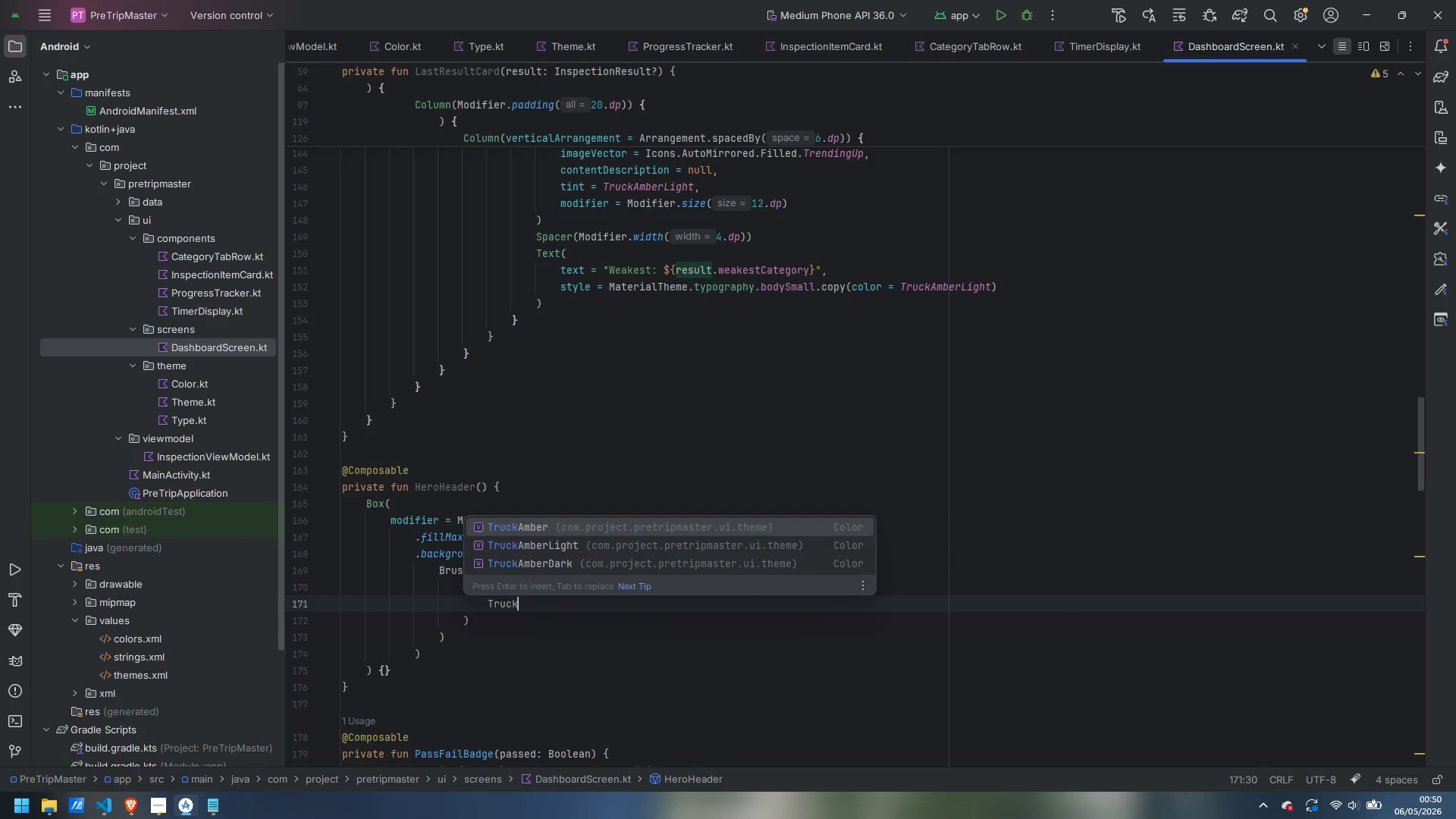 
key(Enter)
 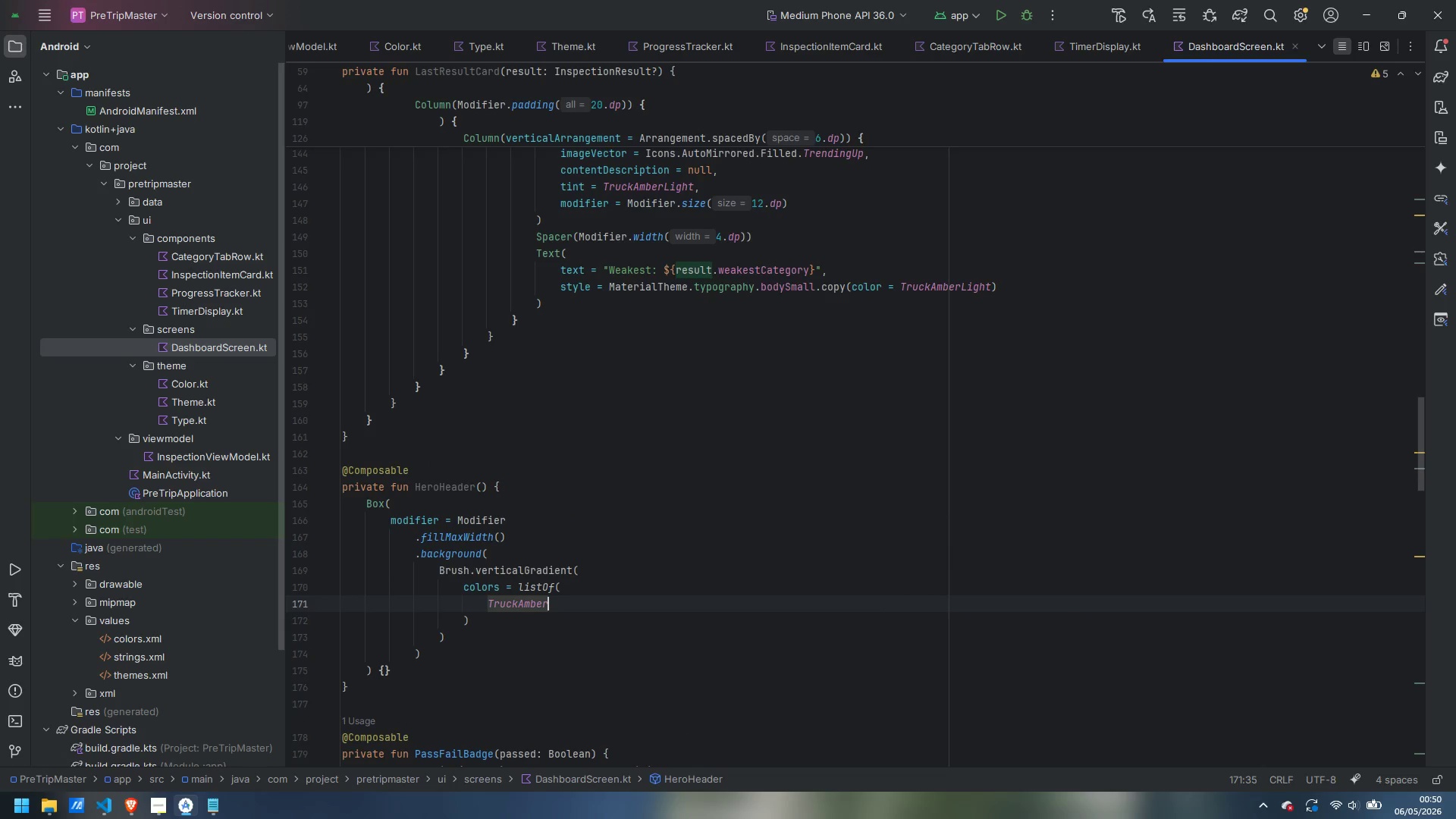 
type(.cop)
 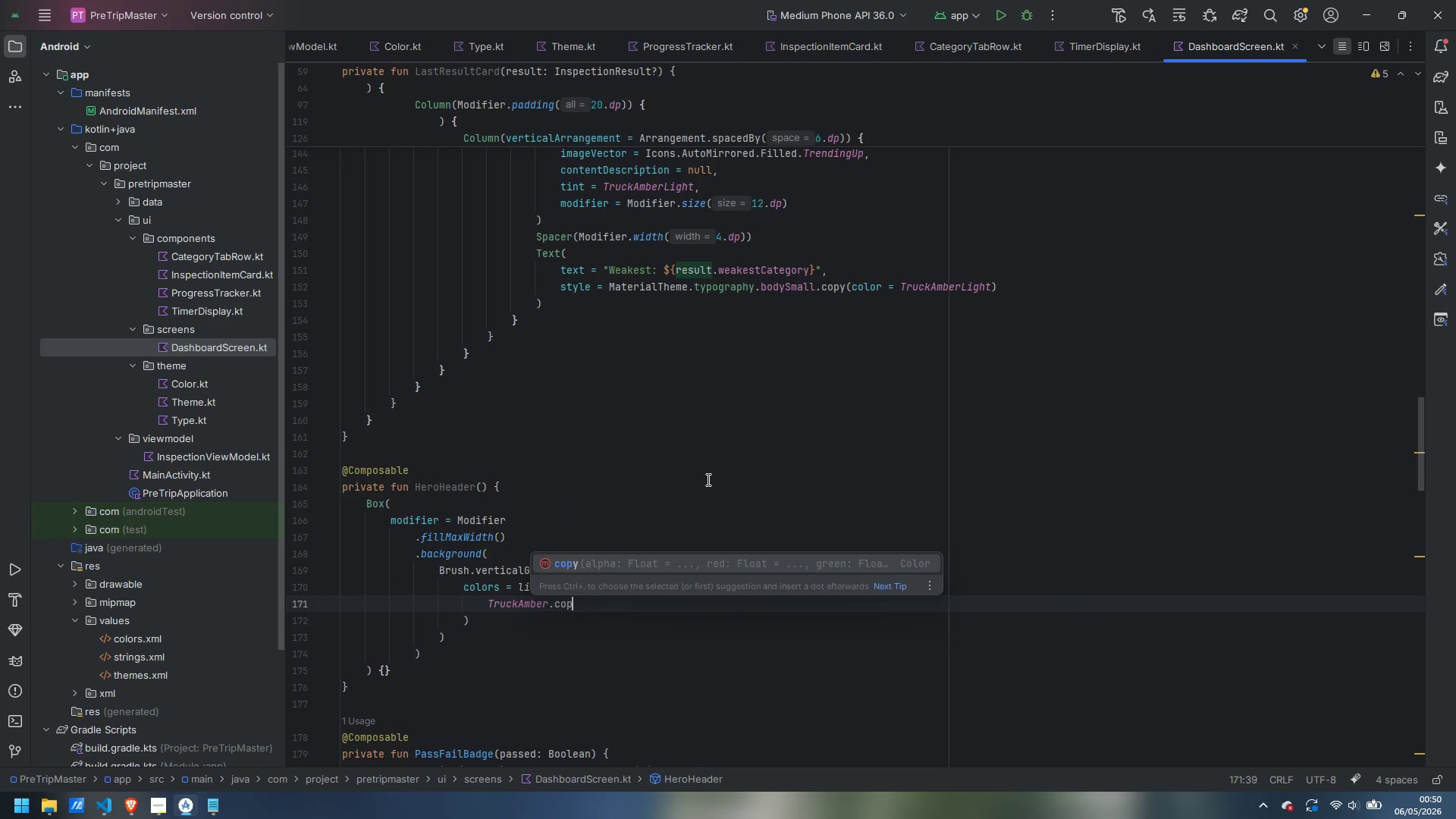 
key(Enter)
 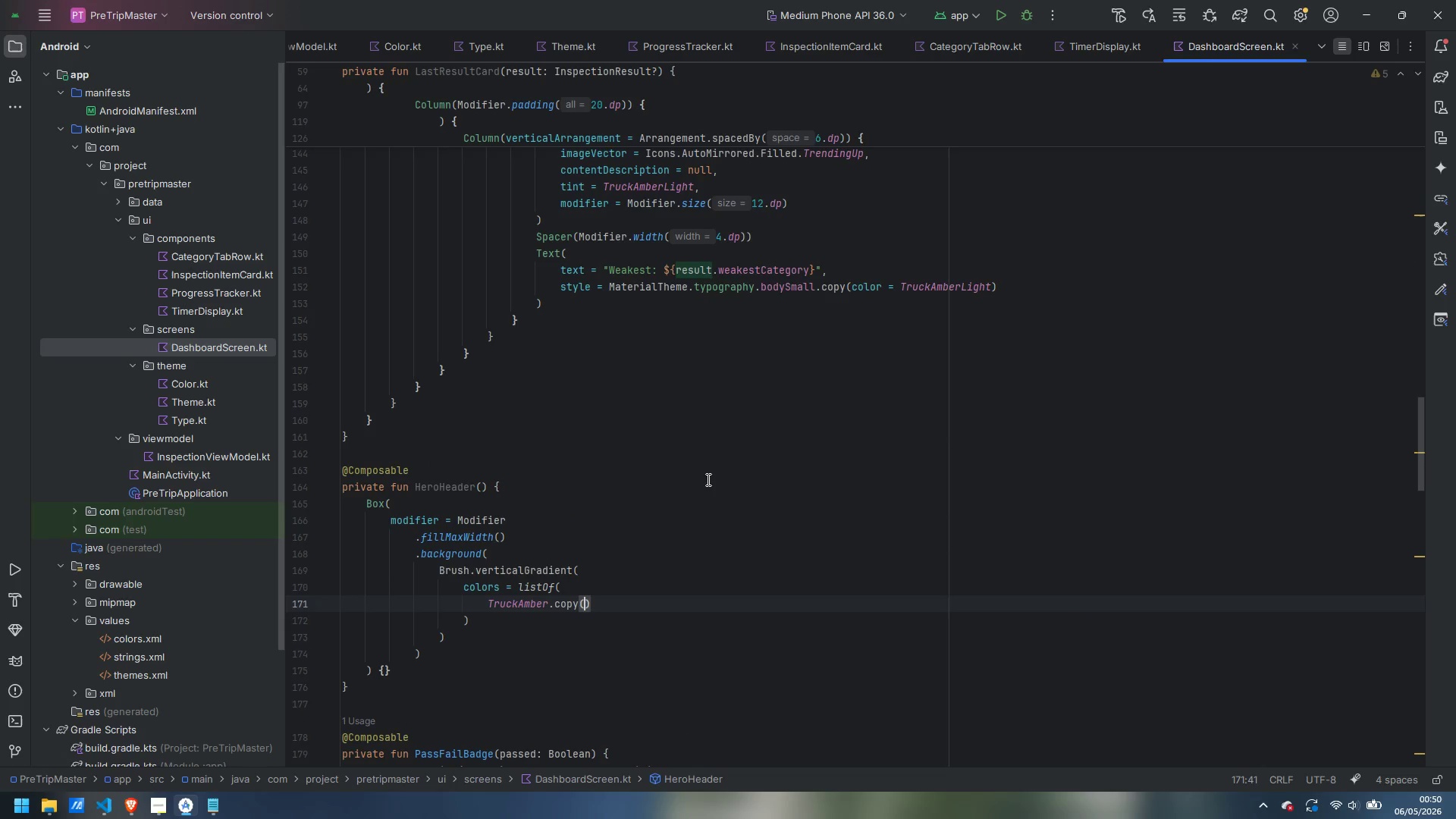 
type(al)
 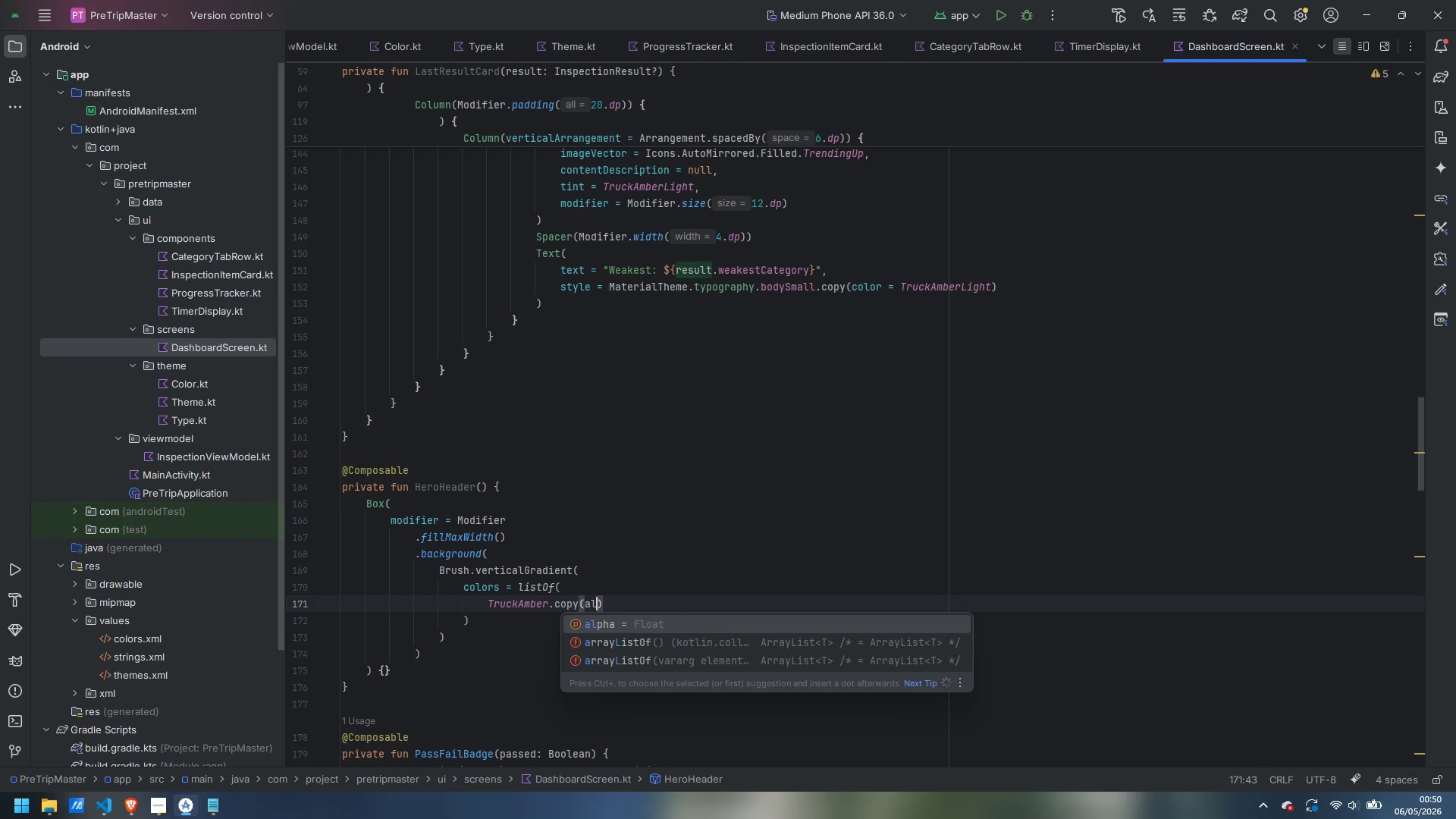 
key(Enter)
 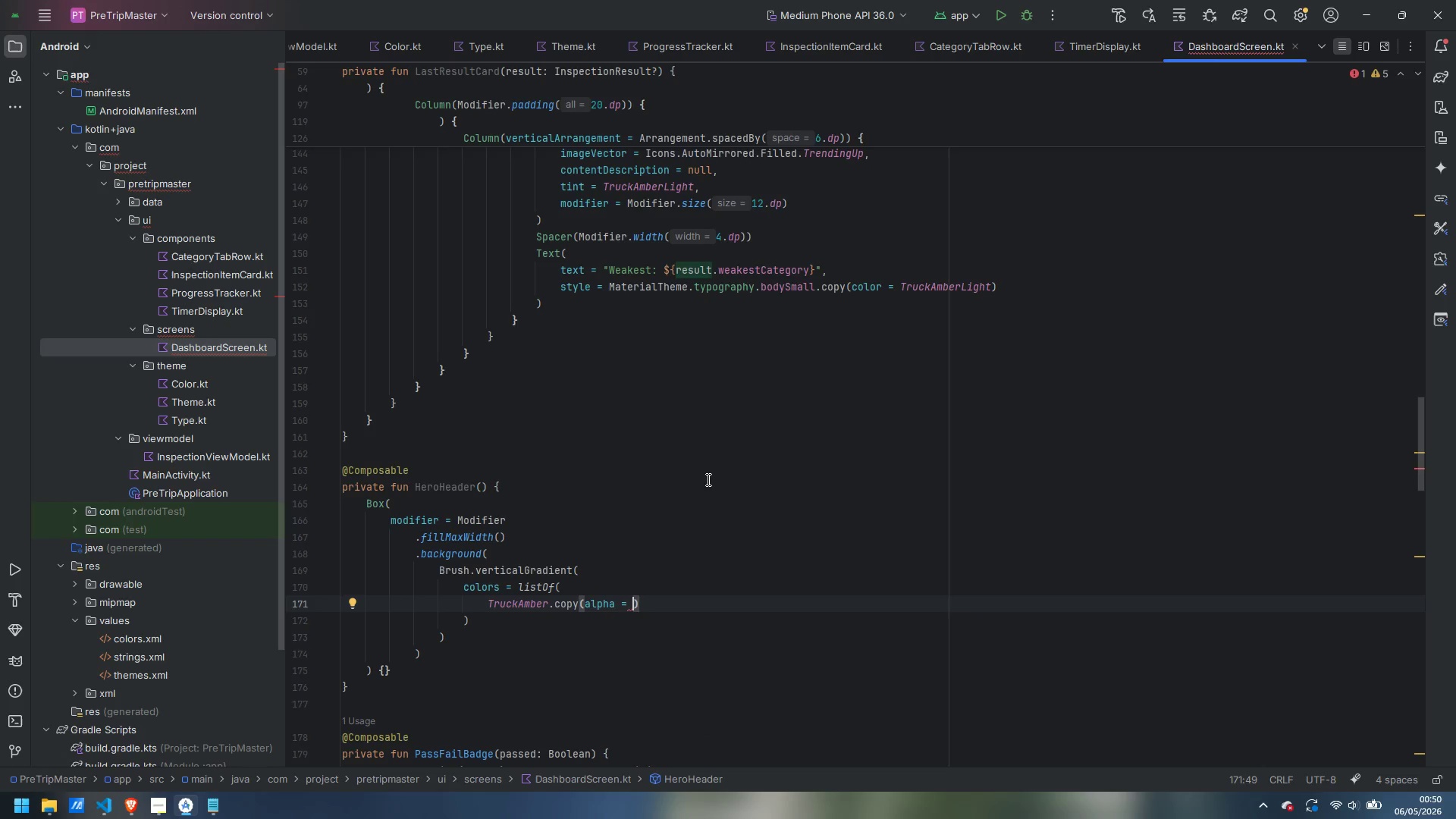 
type(0.12f)
 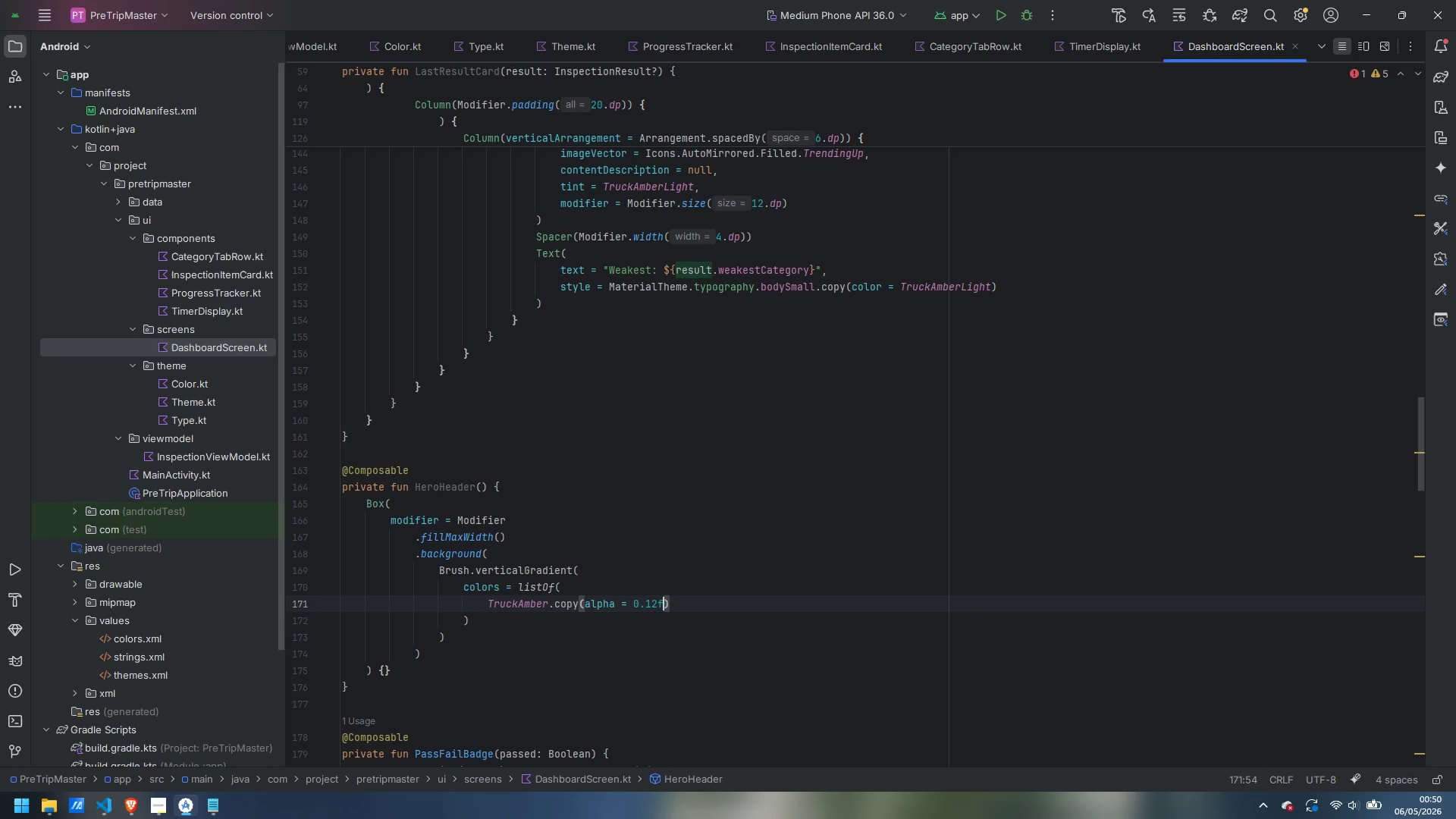 
key(ArrowRight)
 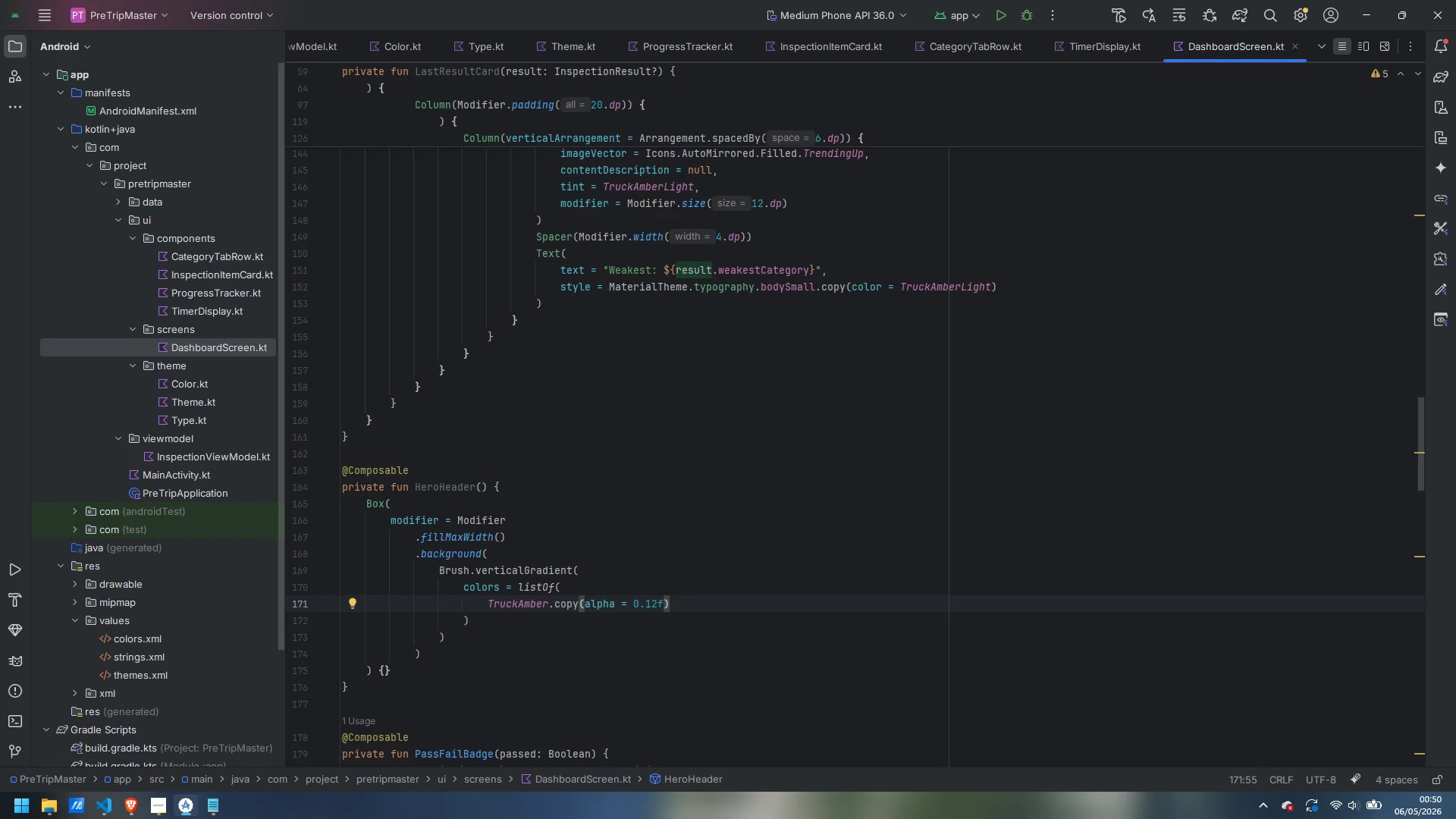 
key(Comma)
 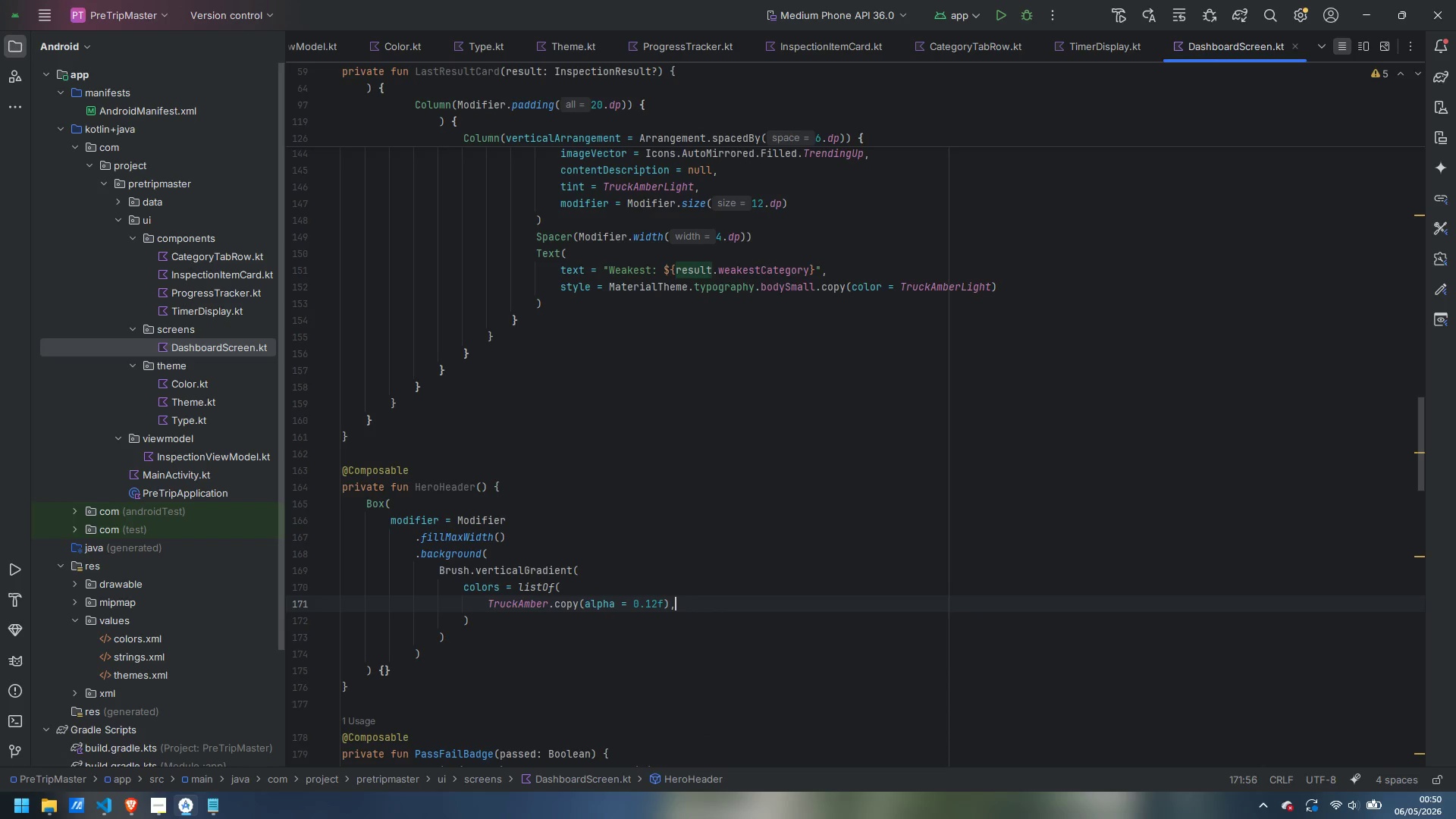 
key(Enter)
 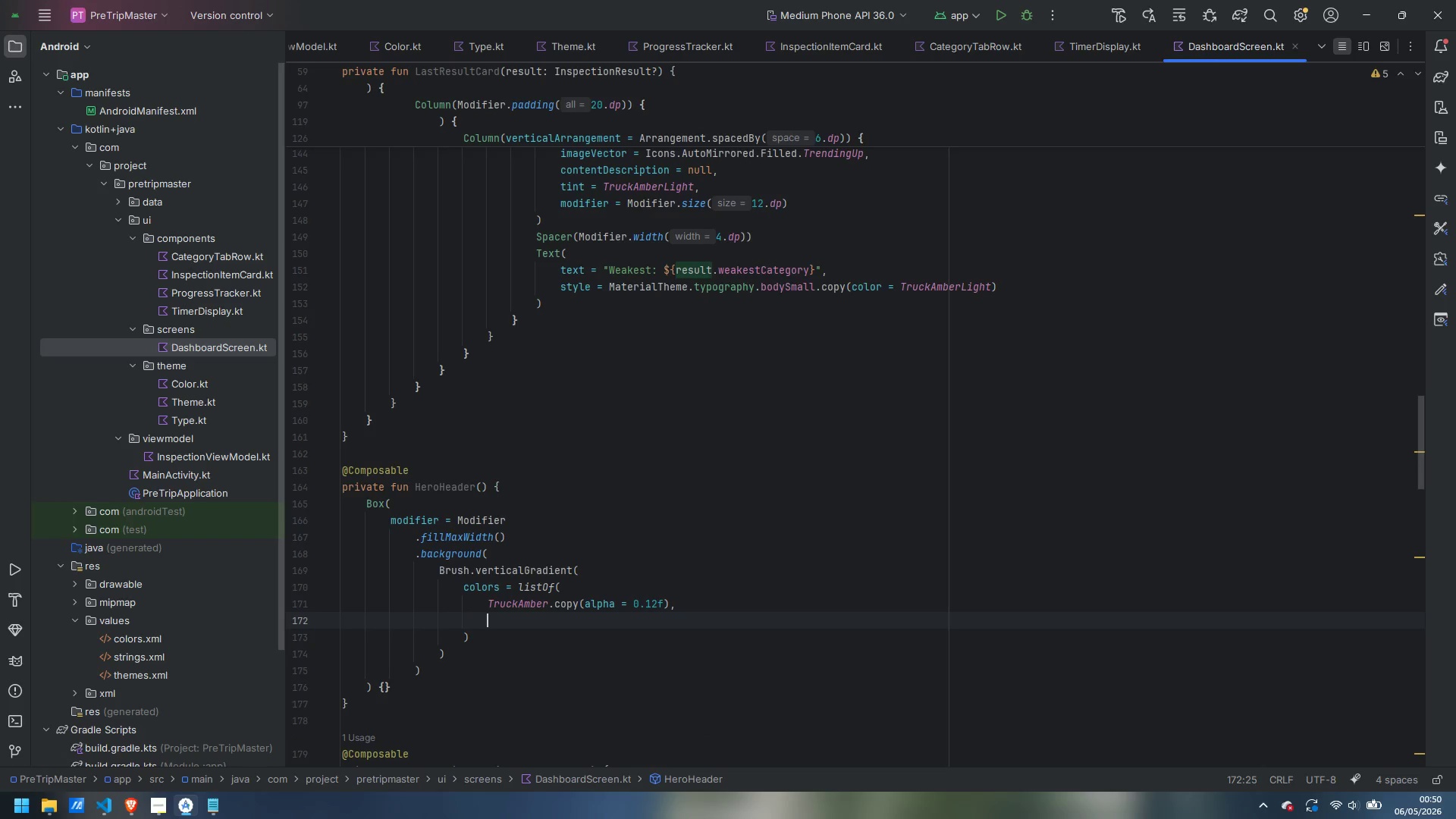 
type(NavyB)
 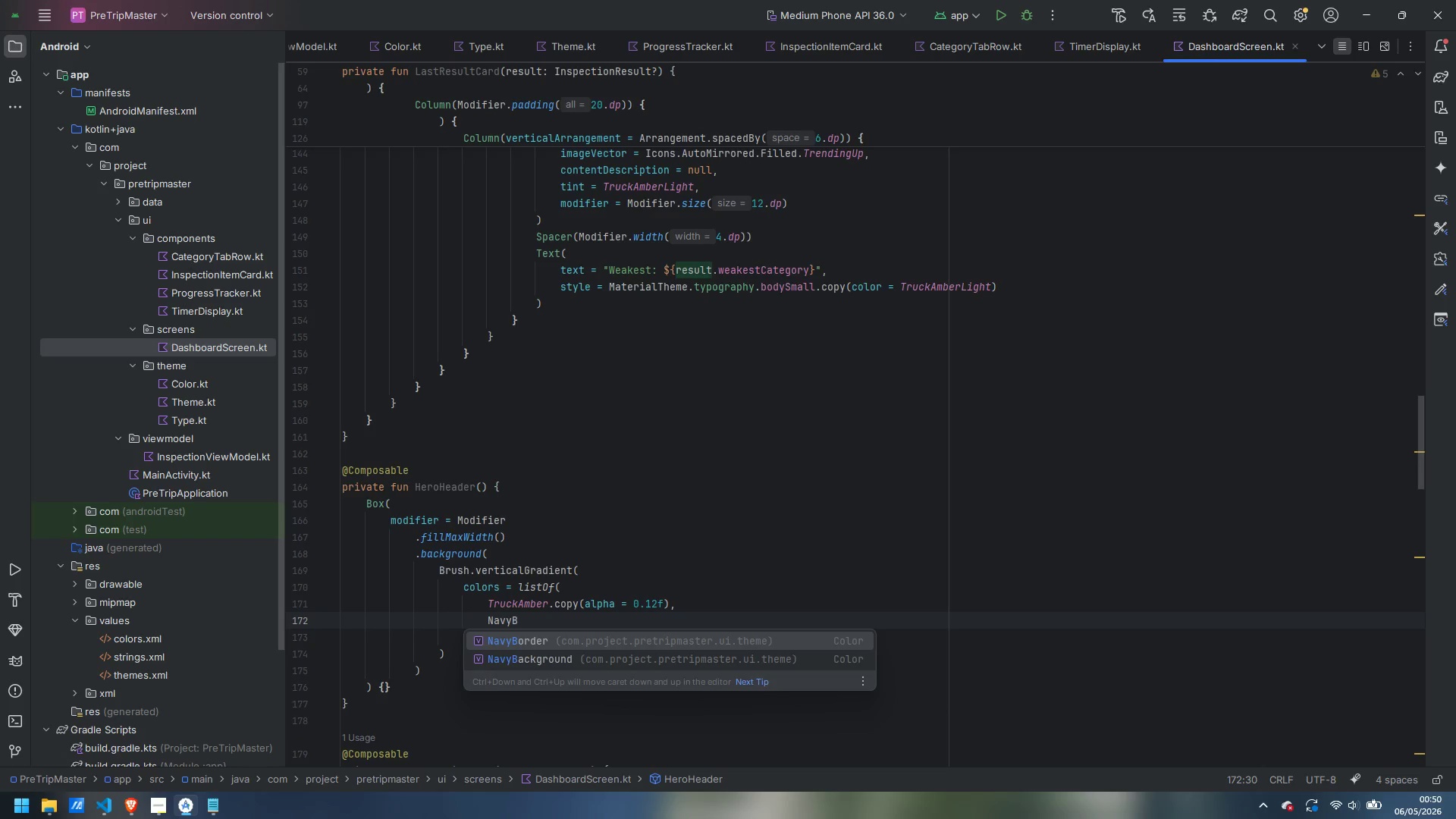 
key(ArrowDown)
 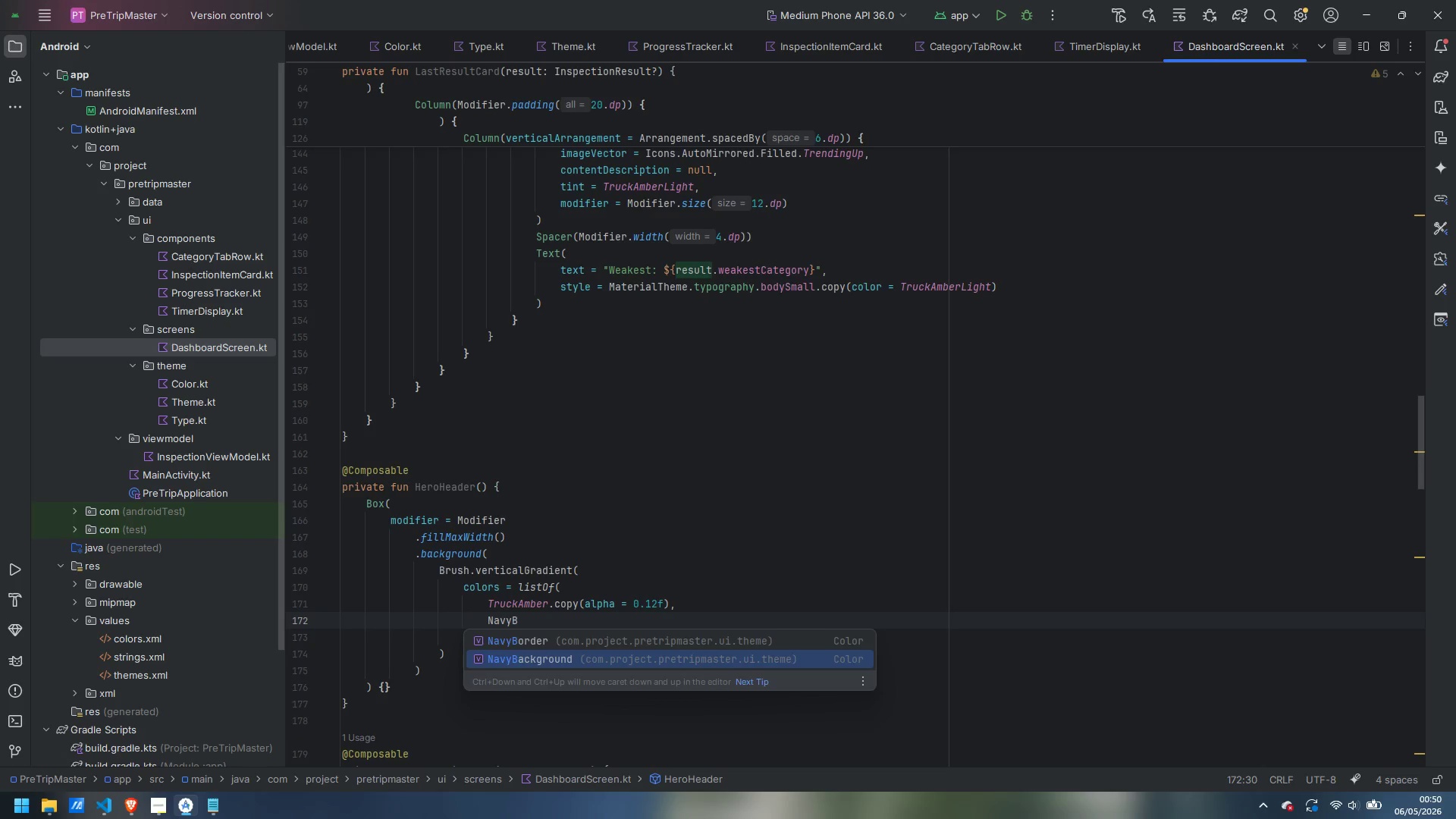 
key(Enter)
 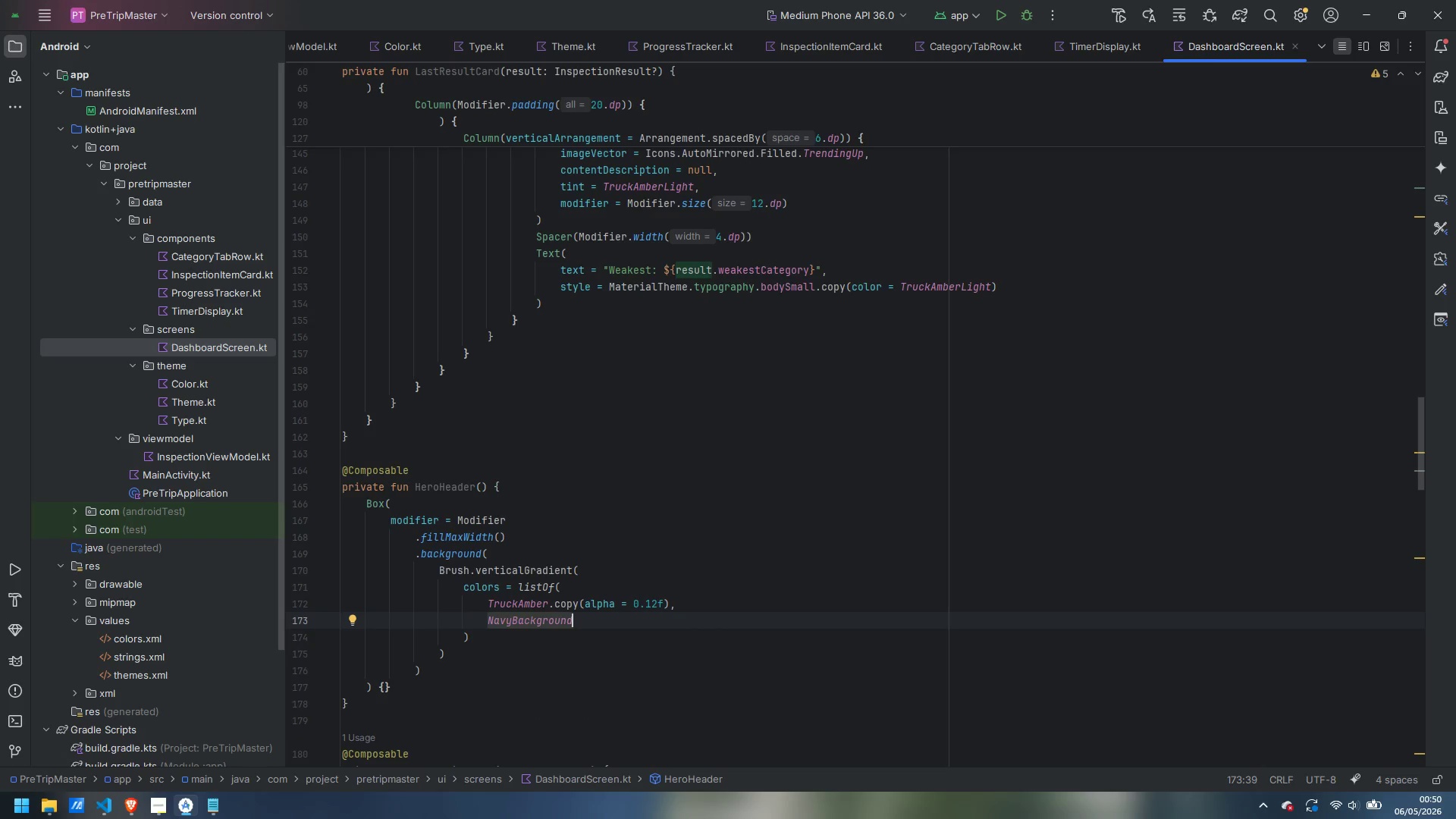 
key(ArrowDown)
 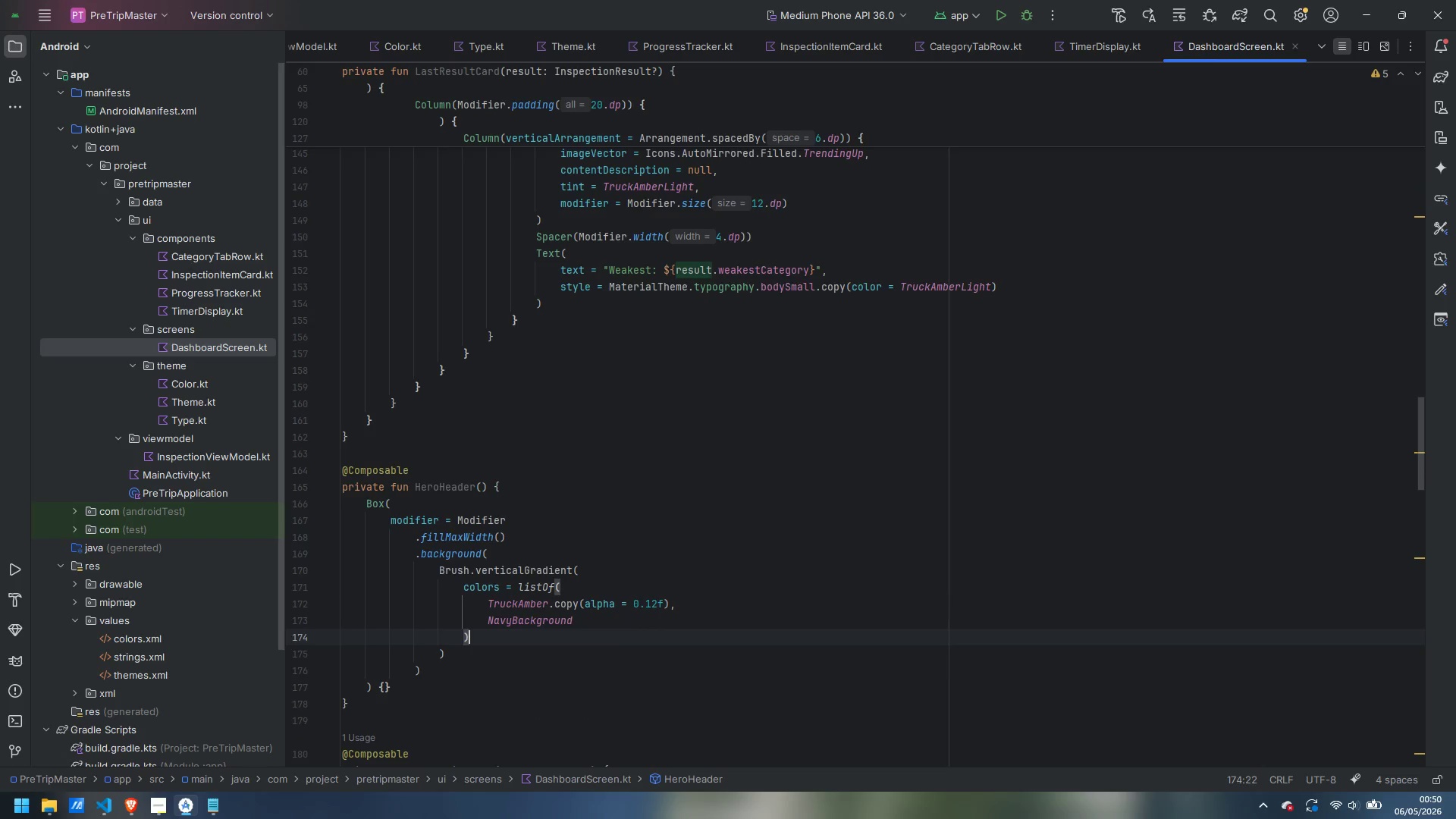 
key(ArrowDown)
 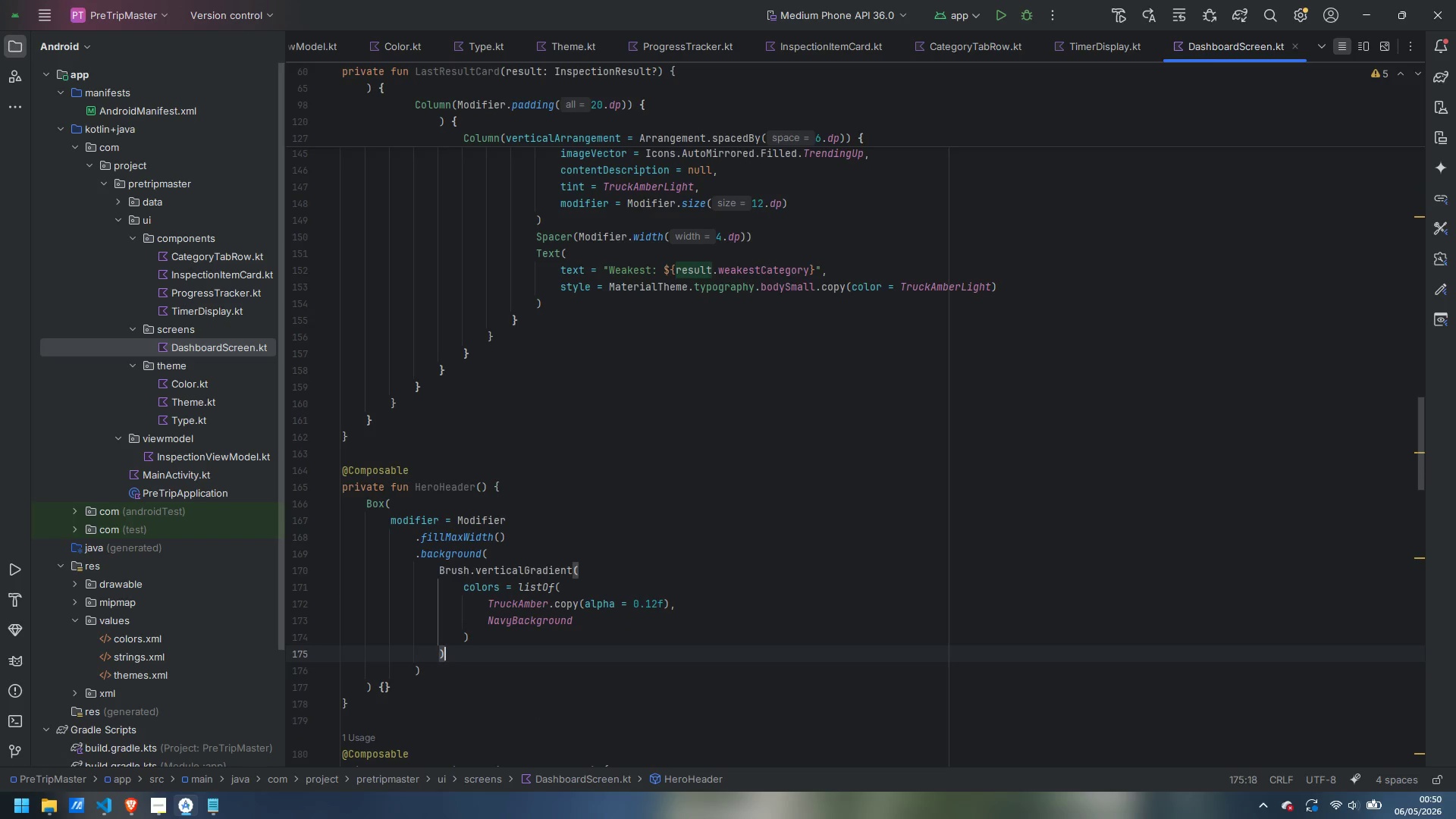 
key(ArrowDown)
 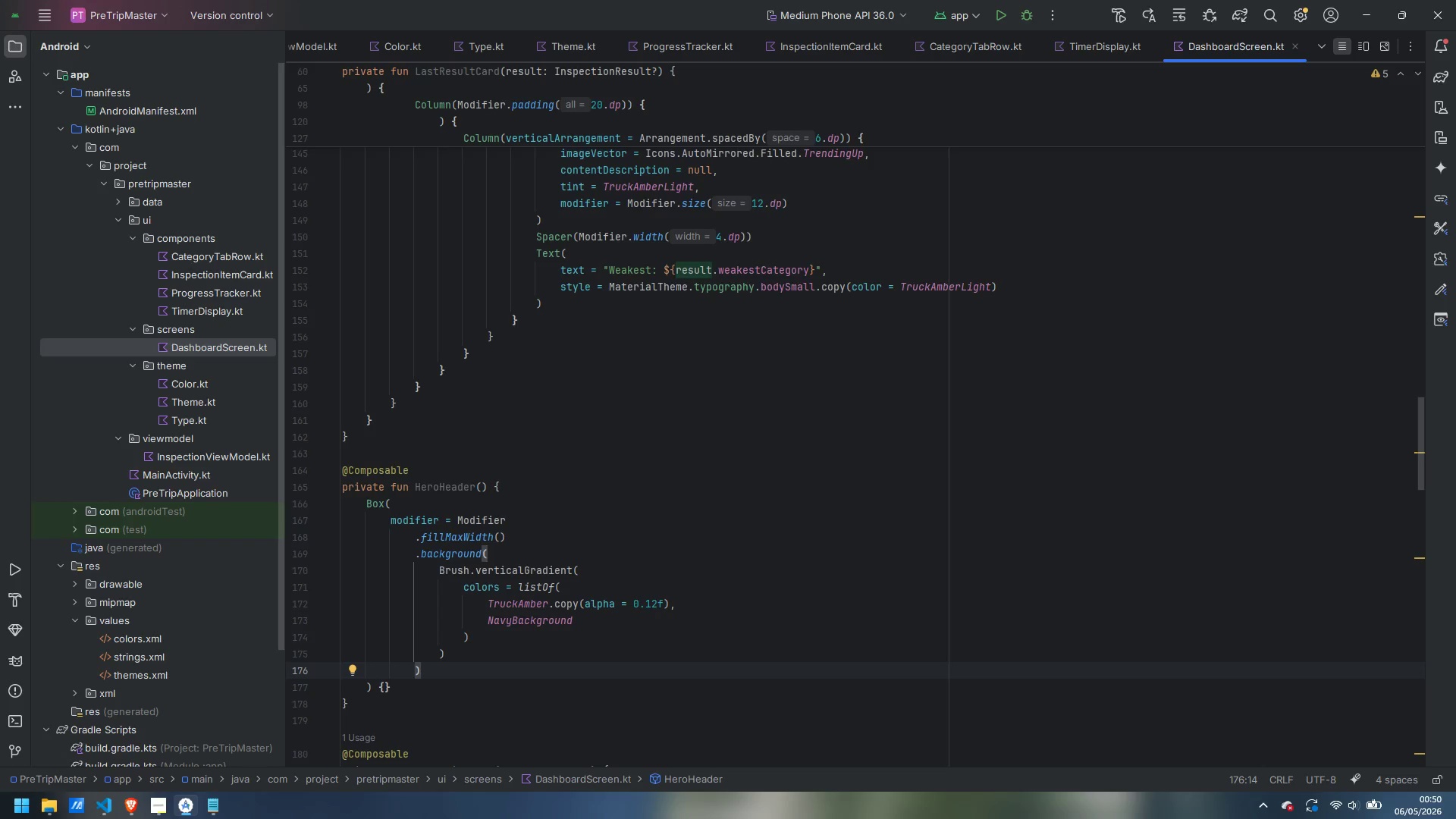 
key(Enter)
 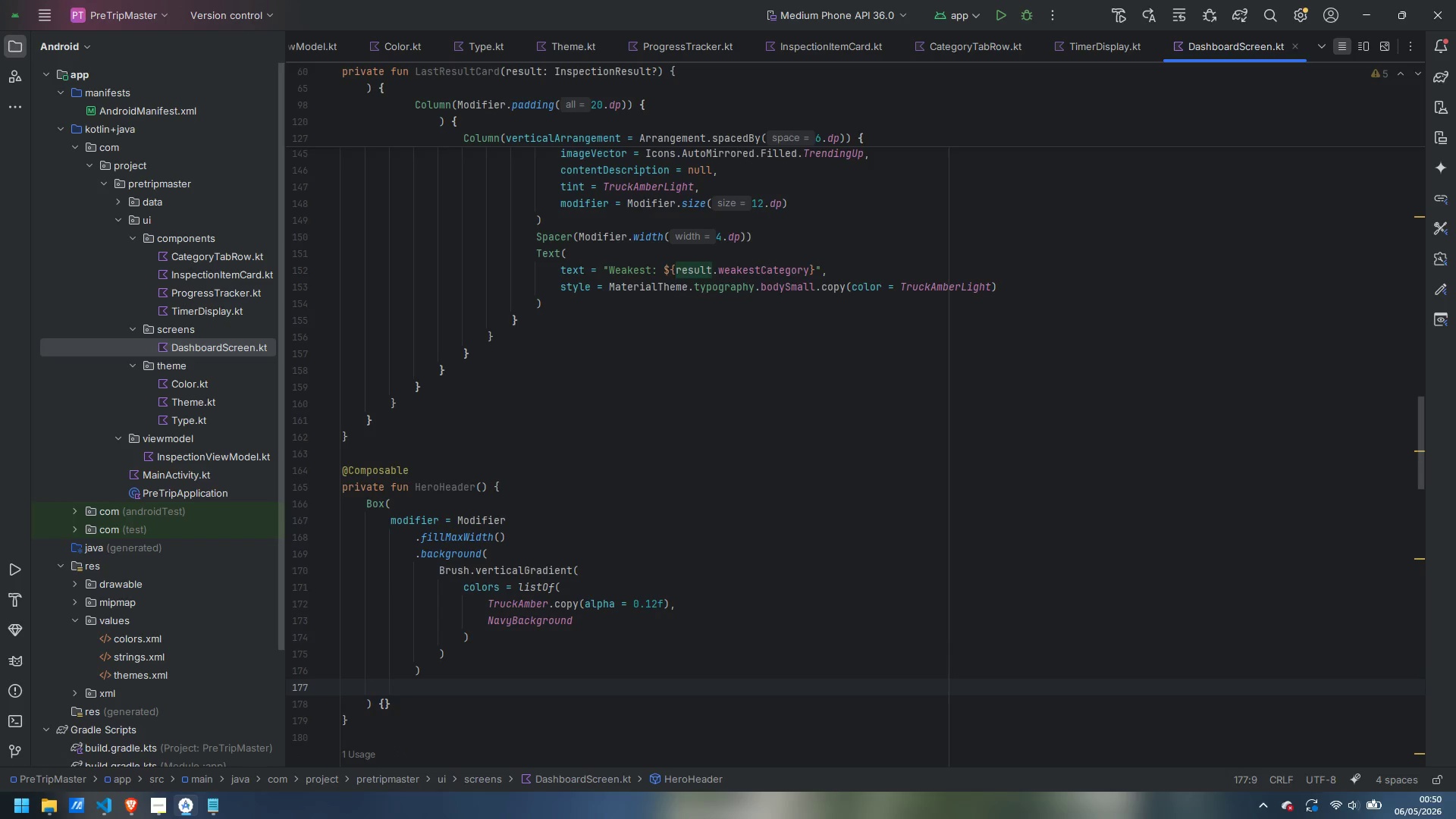 
type(.pad)
 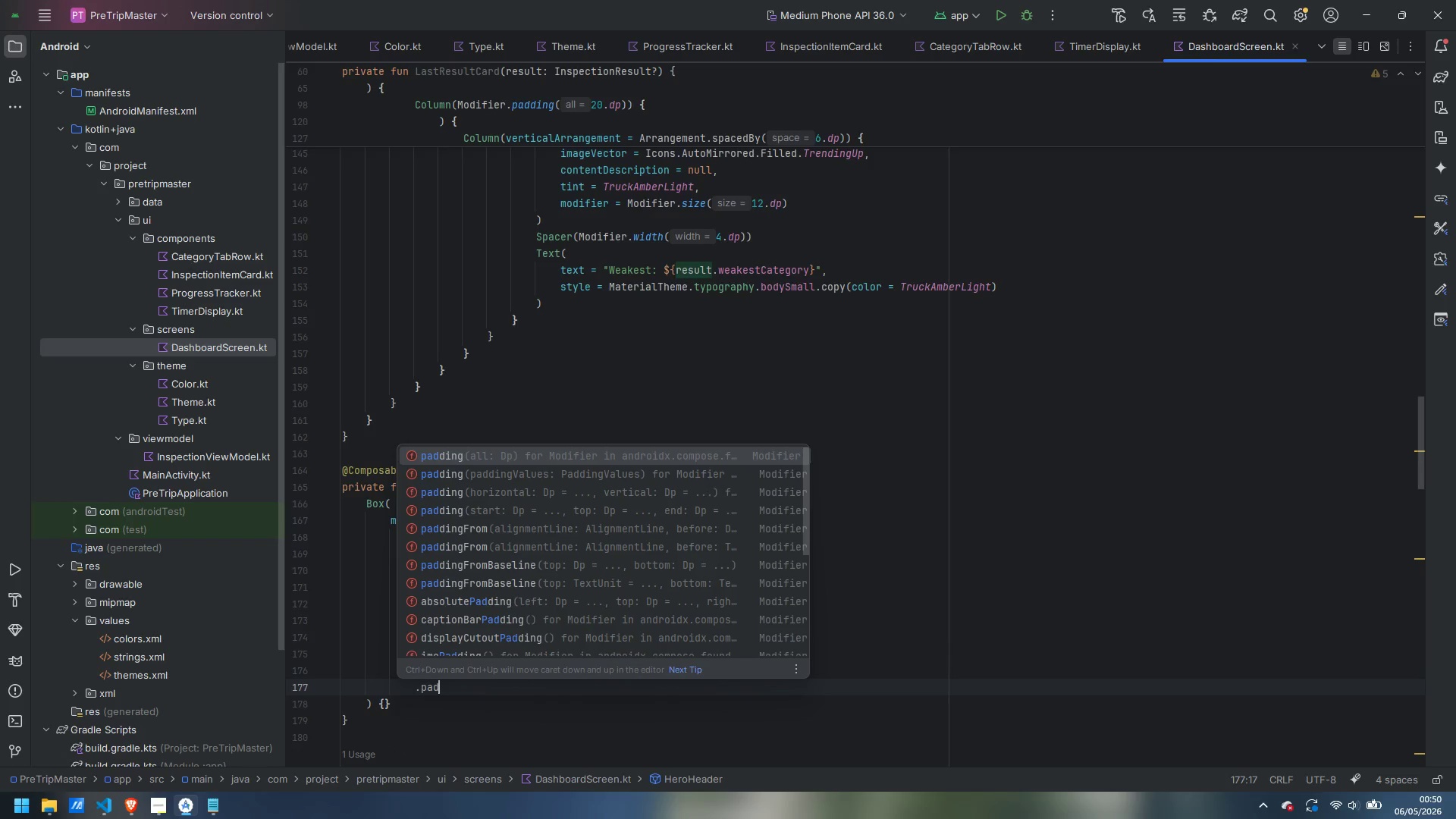 
key(Enter)
 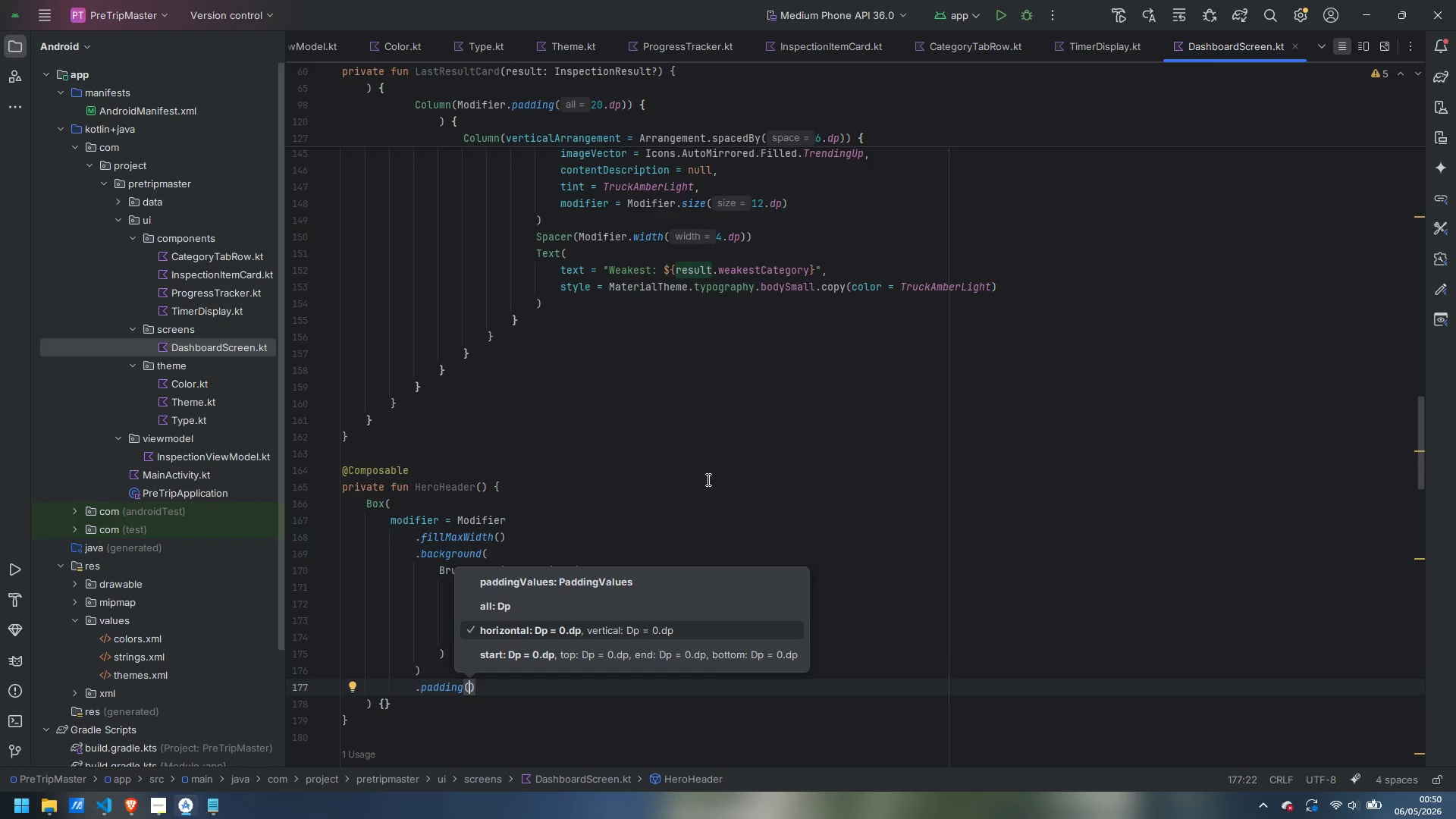 
type(top = 48.dp, start = 20.dp, end = 20.dp, bottom = 24.dp)
 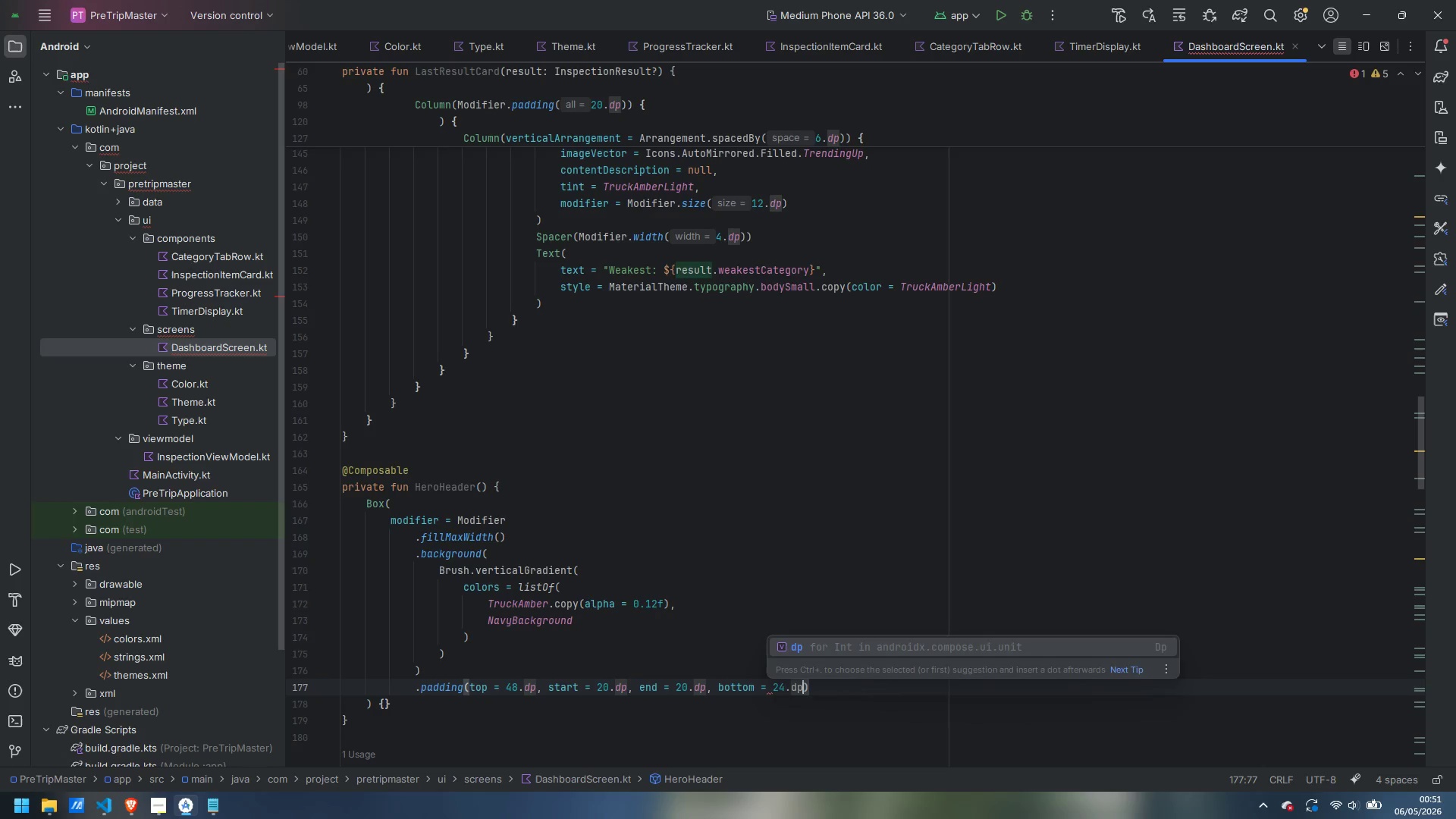 
key(Enter)
 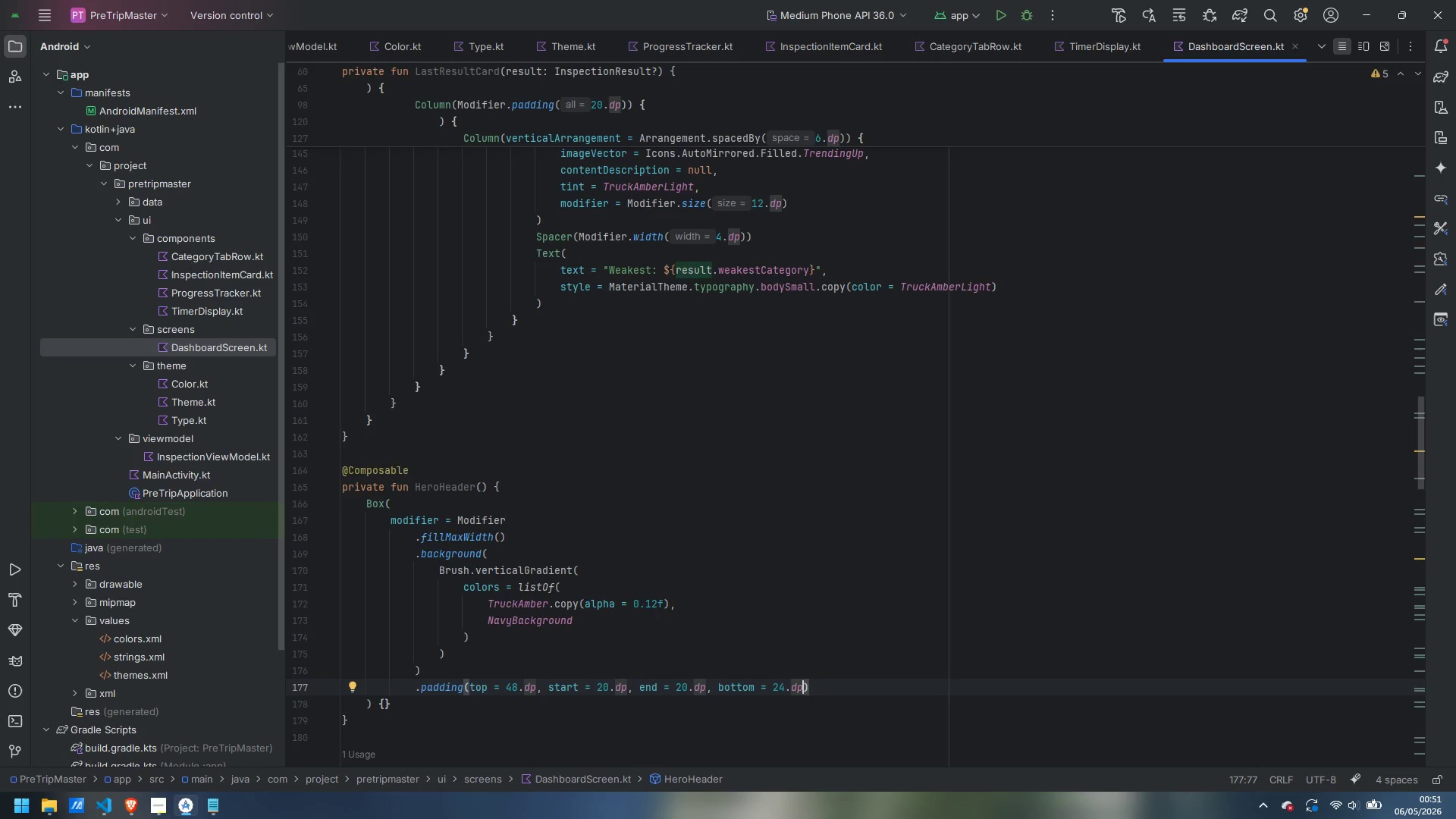 
key(ArrowDown)
 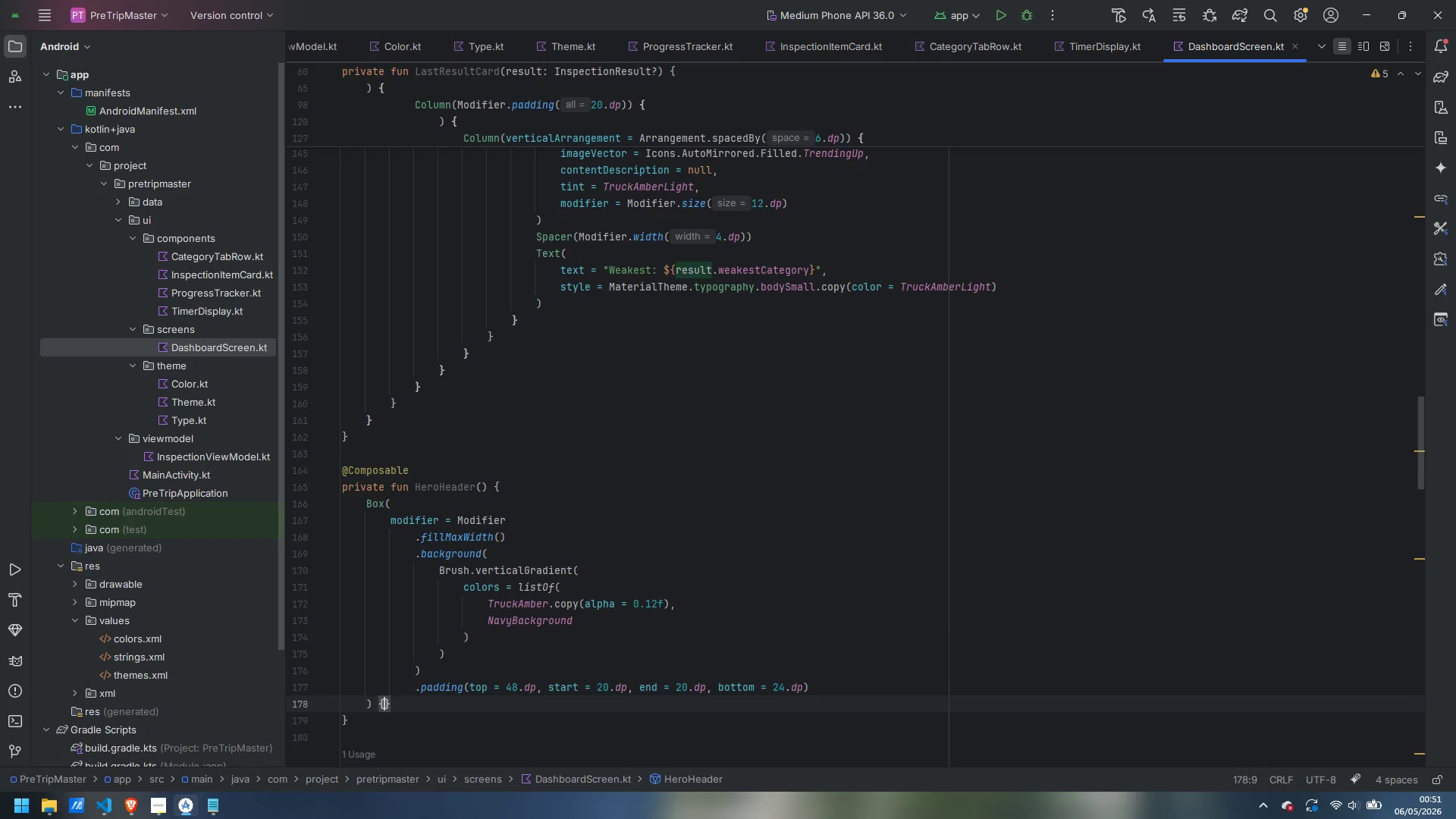 
key(ArrowLeft)
 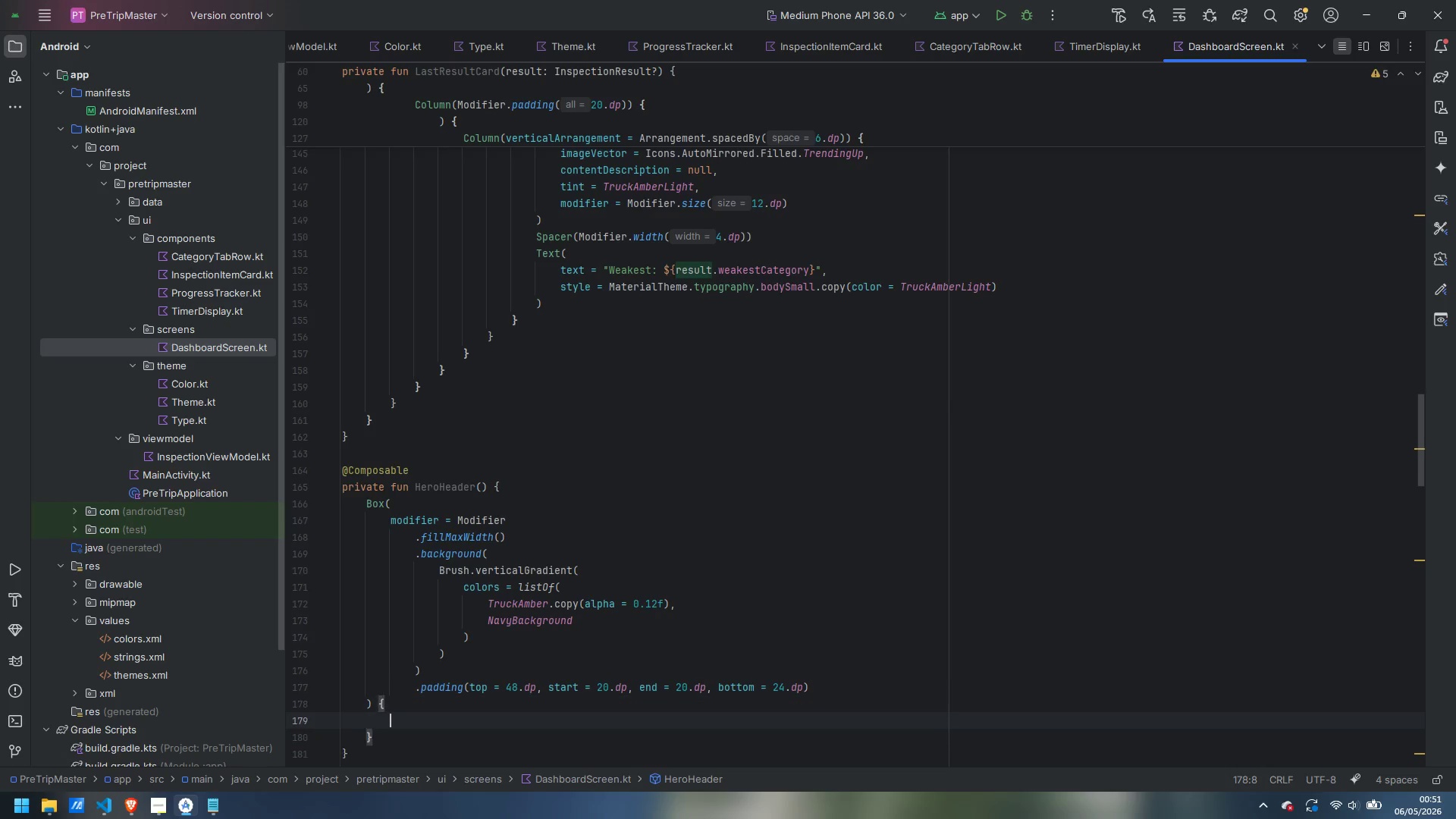 
key(Enter)
 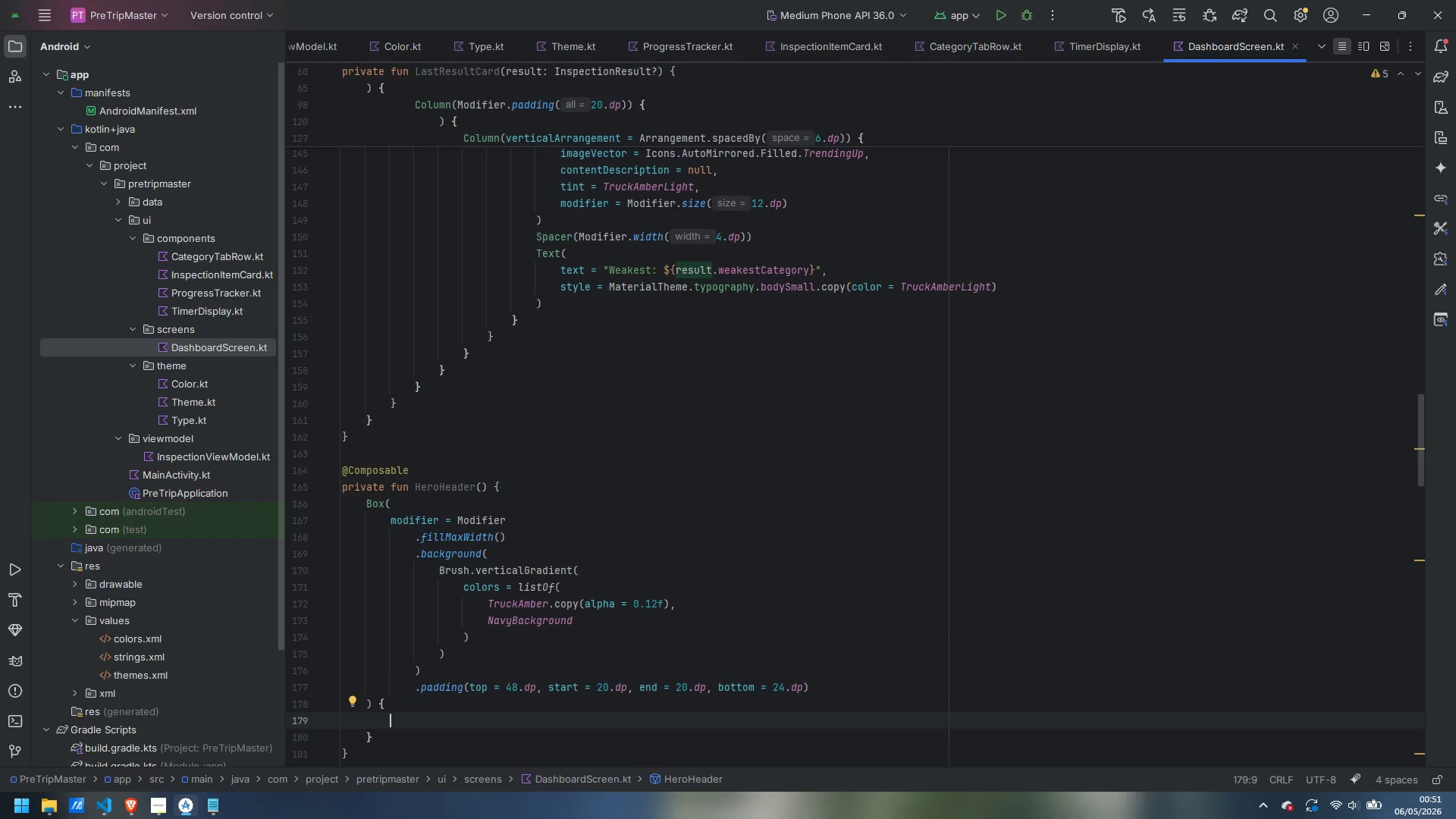 
wait(5.3)
 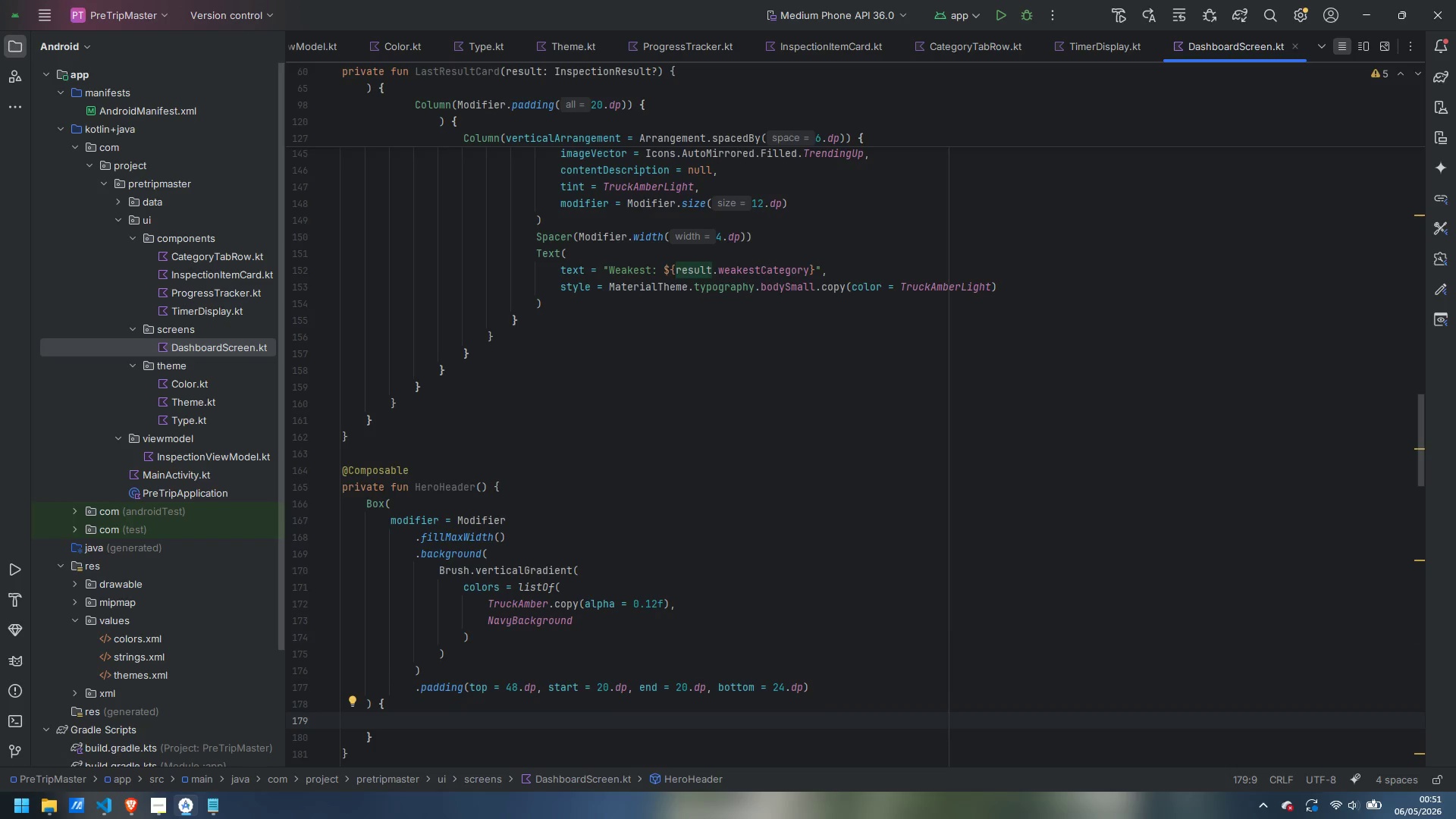 
type(Column {)
 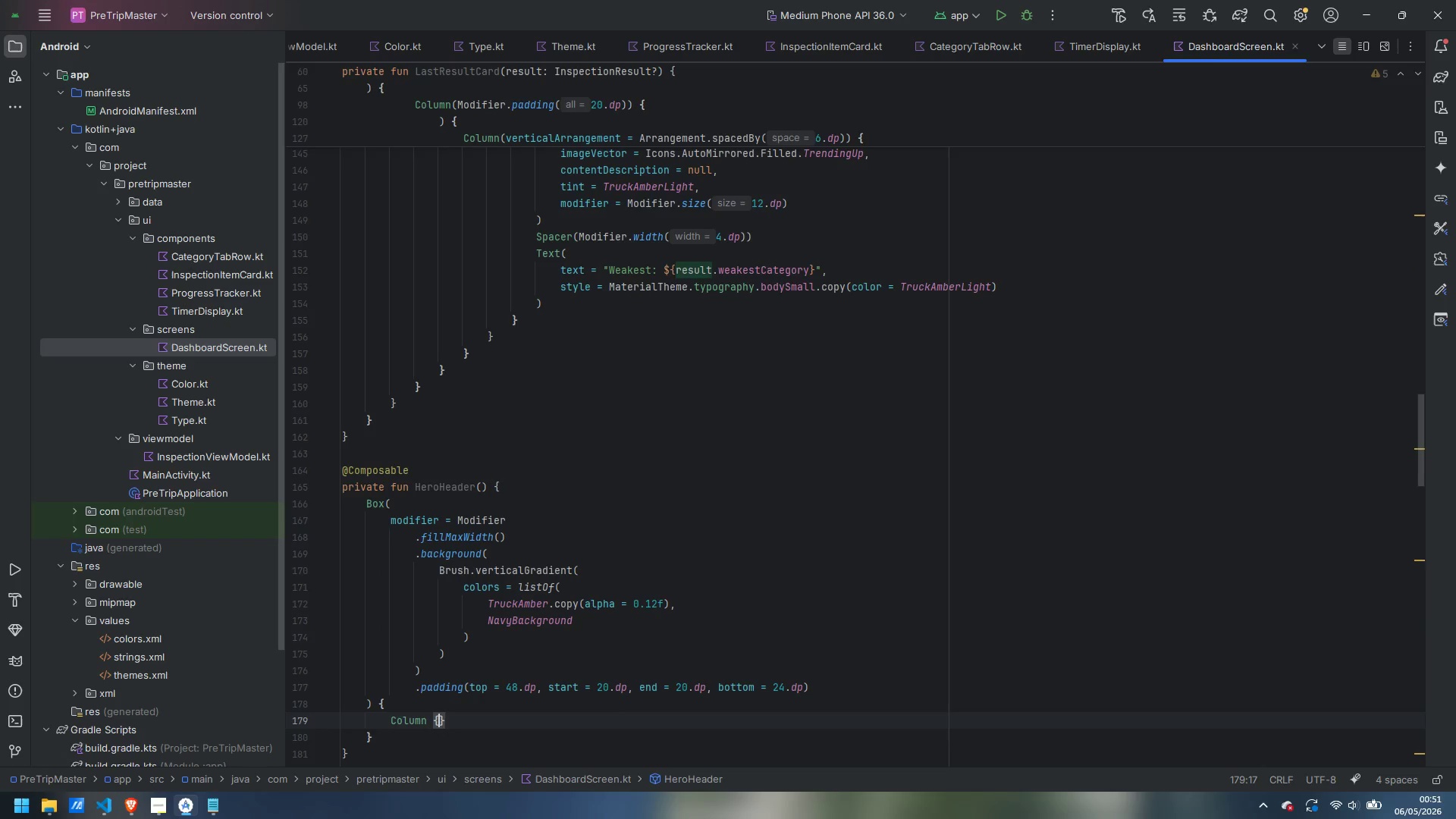 
key(Enter)
 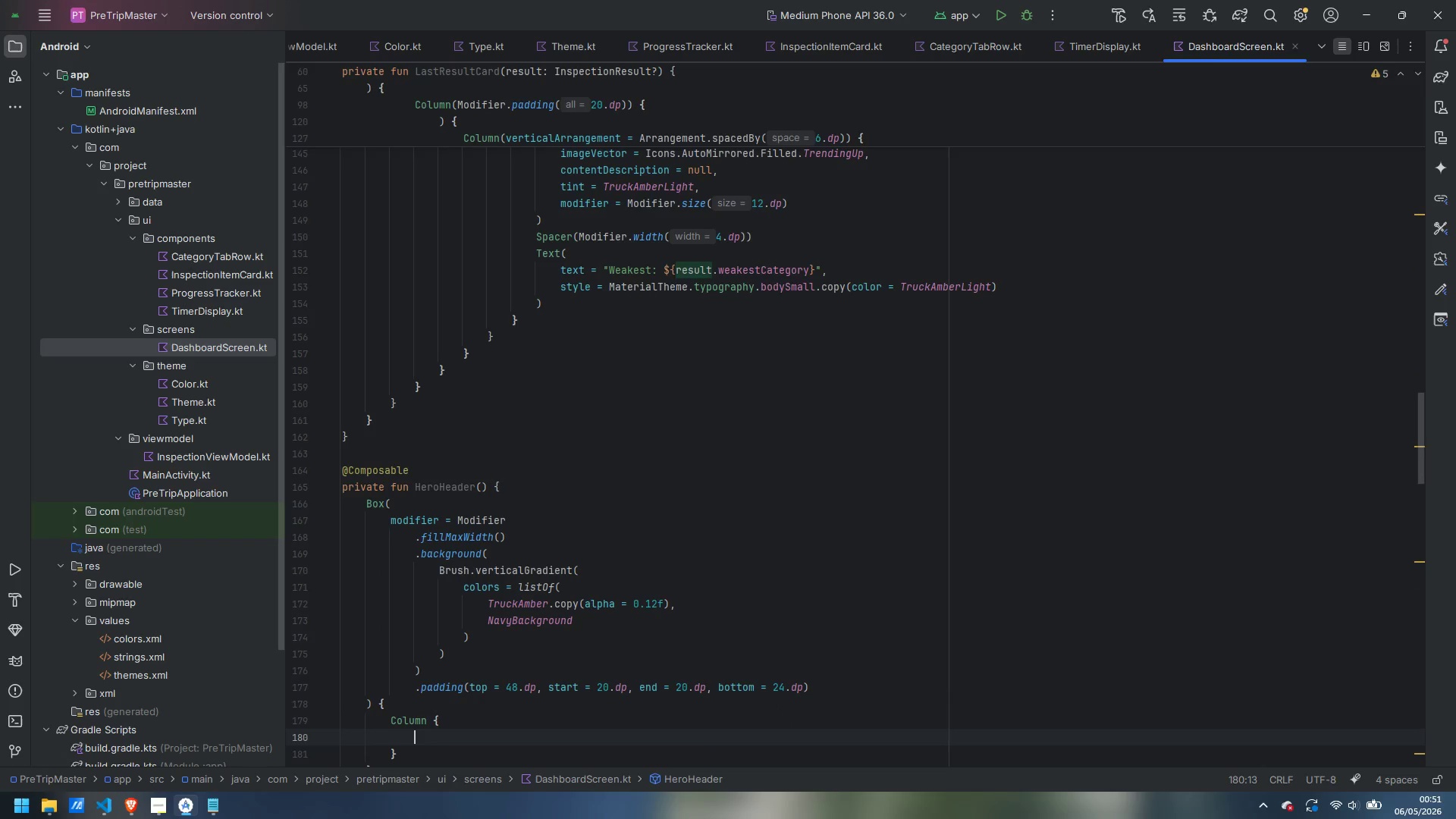 
type(Row(vertical)
 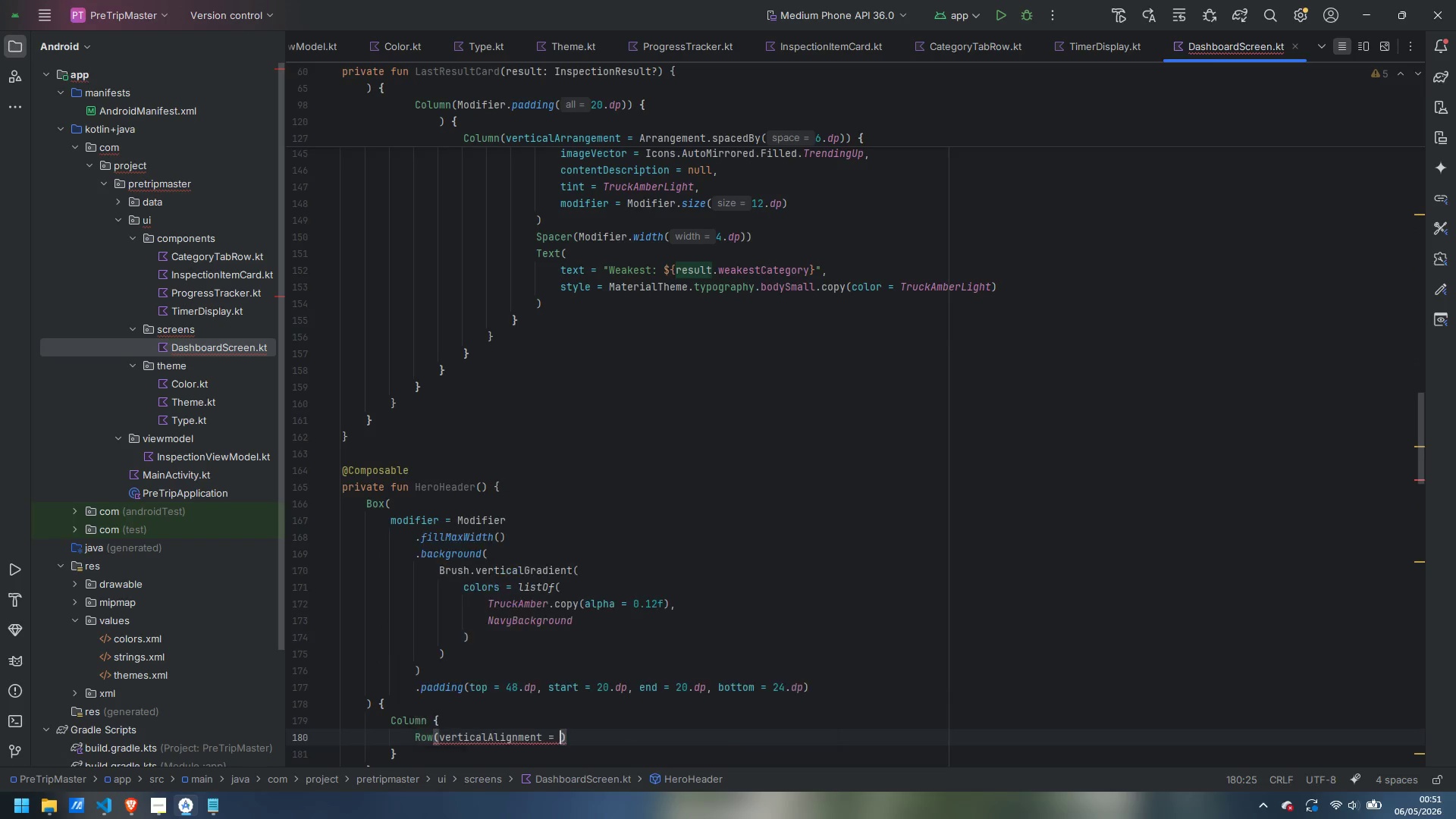 
 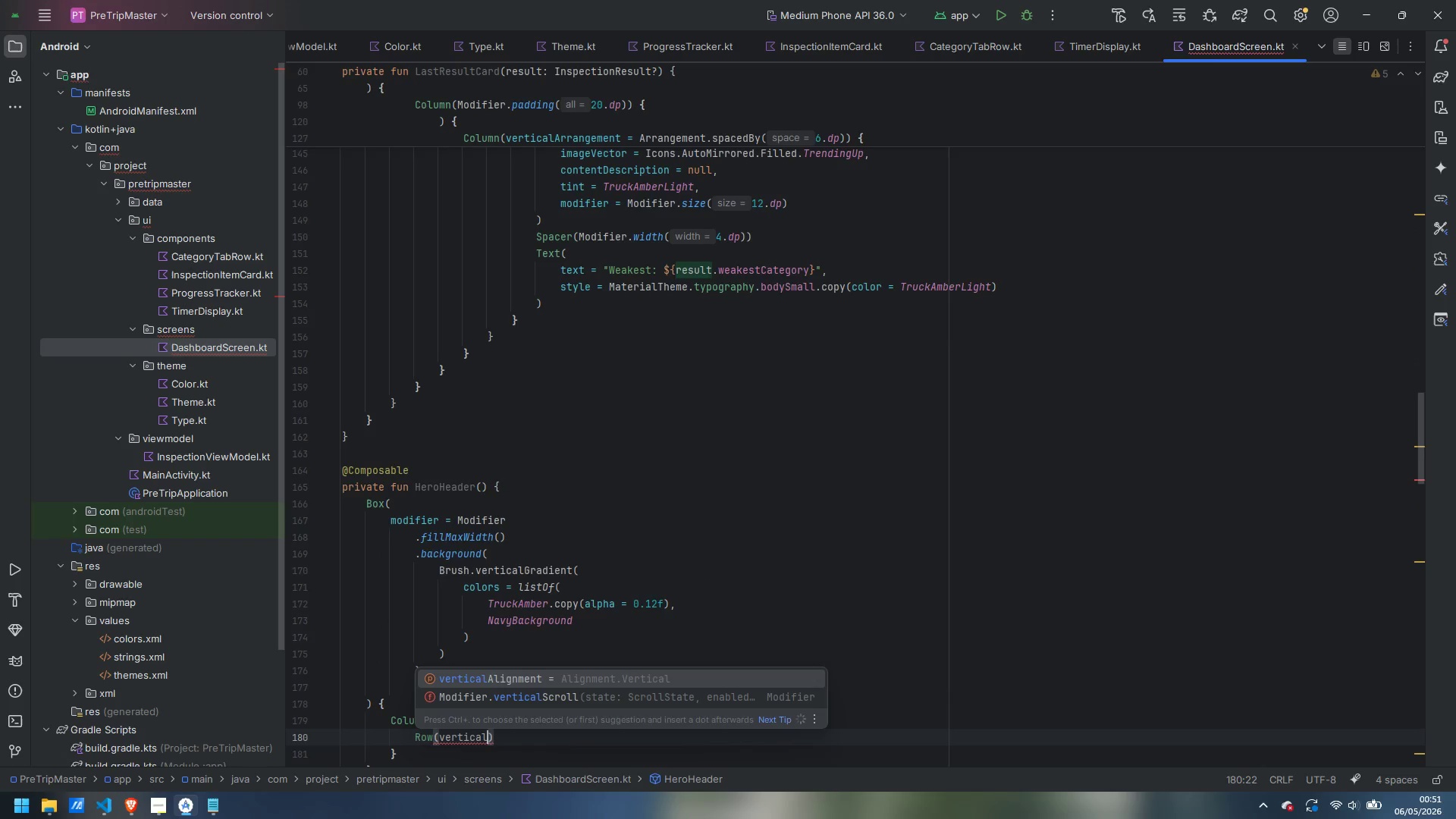 
key(Enter)
 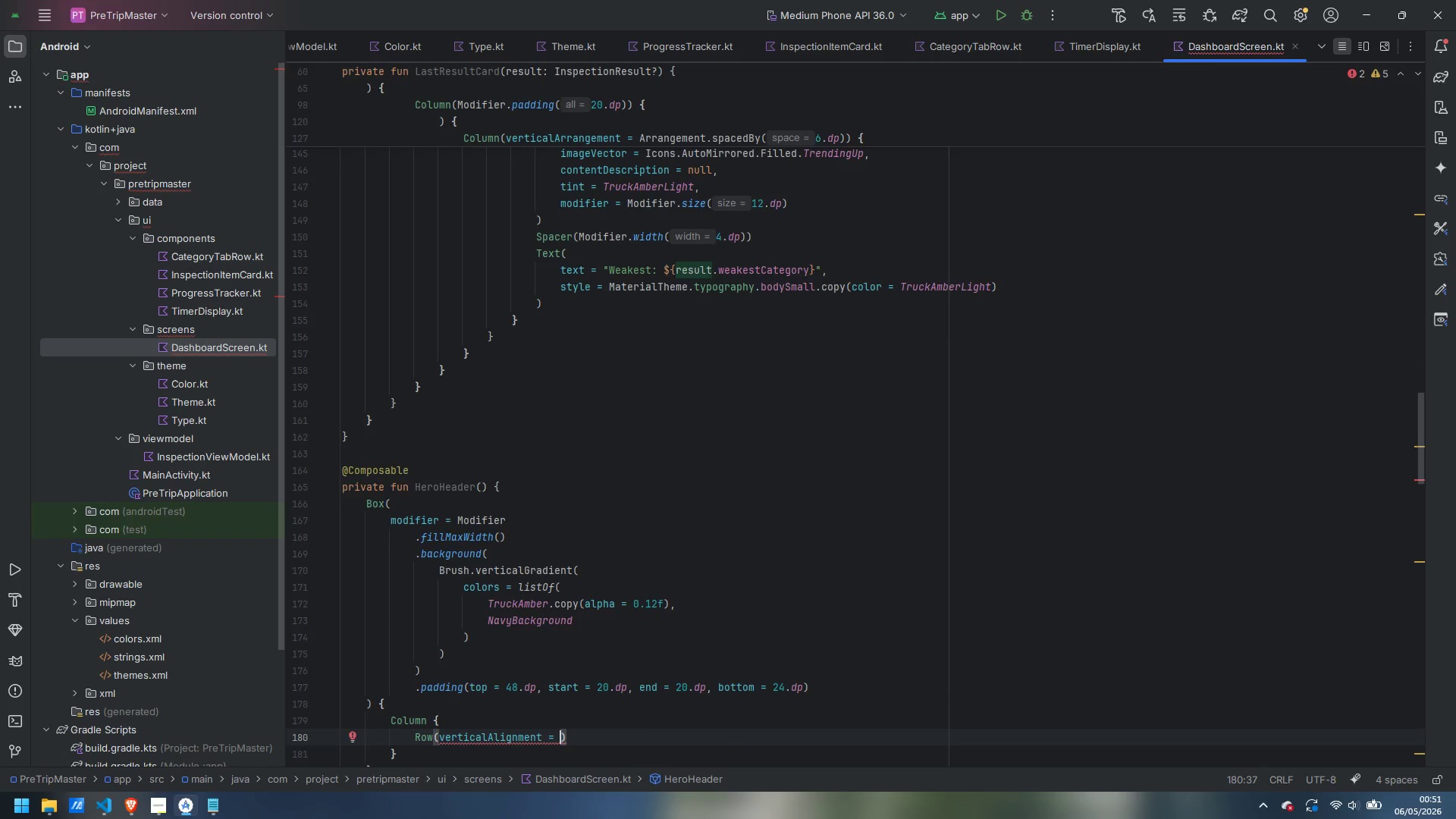 
type(Alig)
 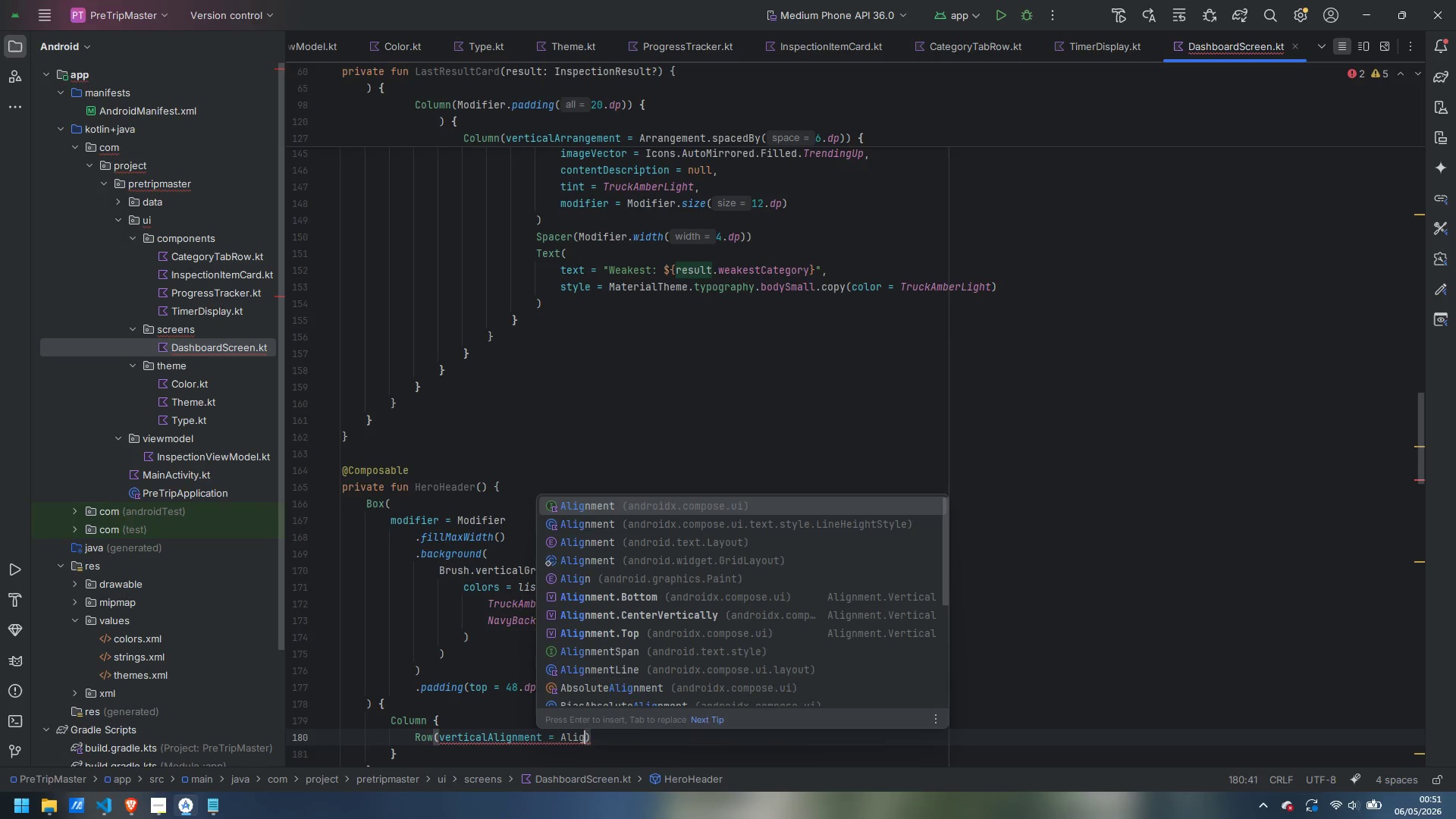 
key(Enter)
 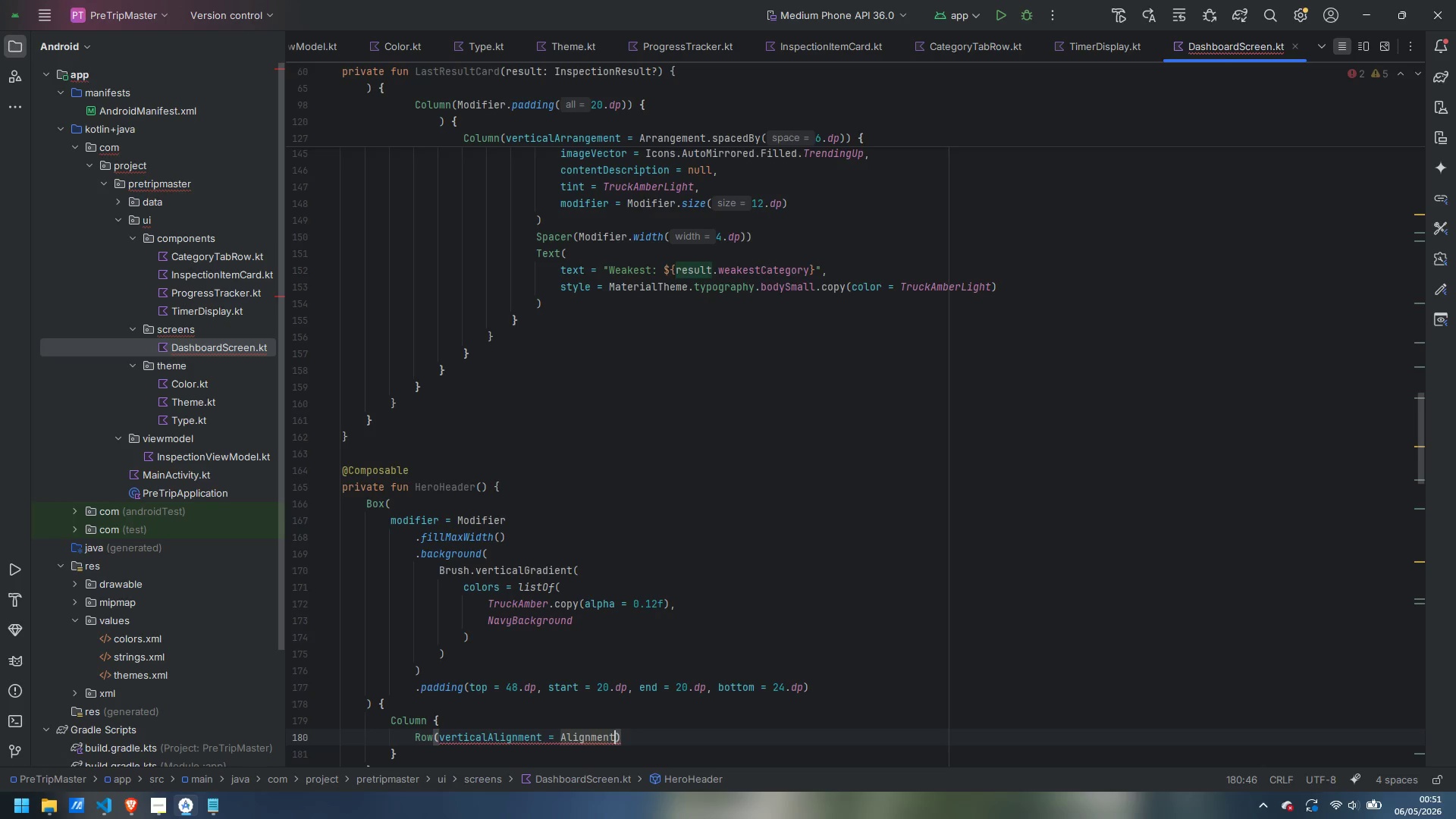 
type(.Ce)
 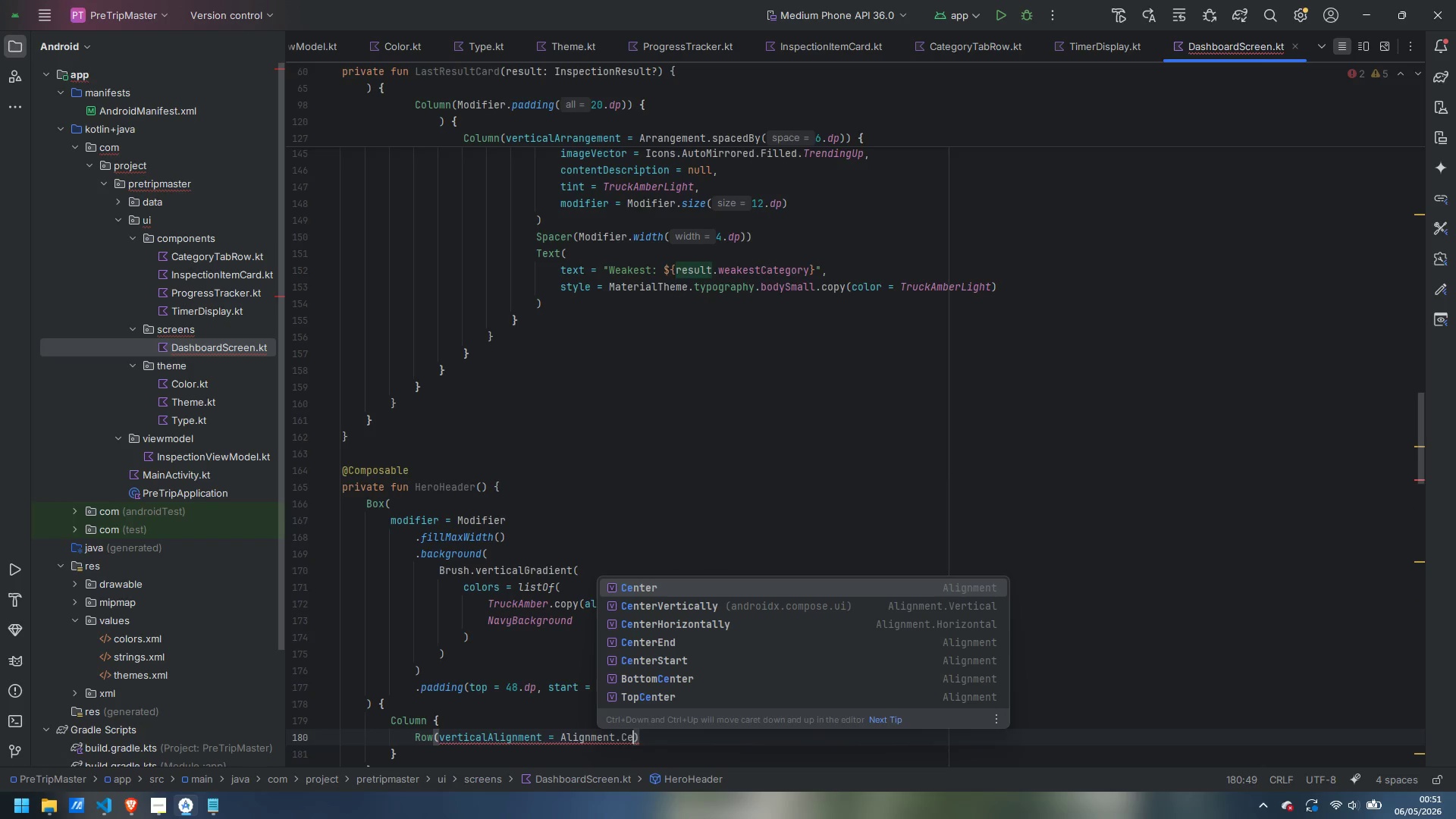 
key(ArrowDown)
 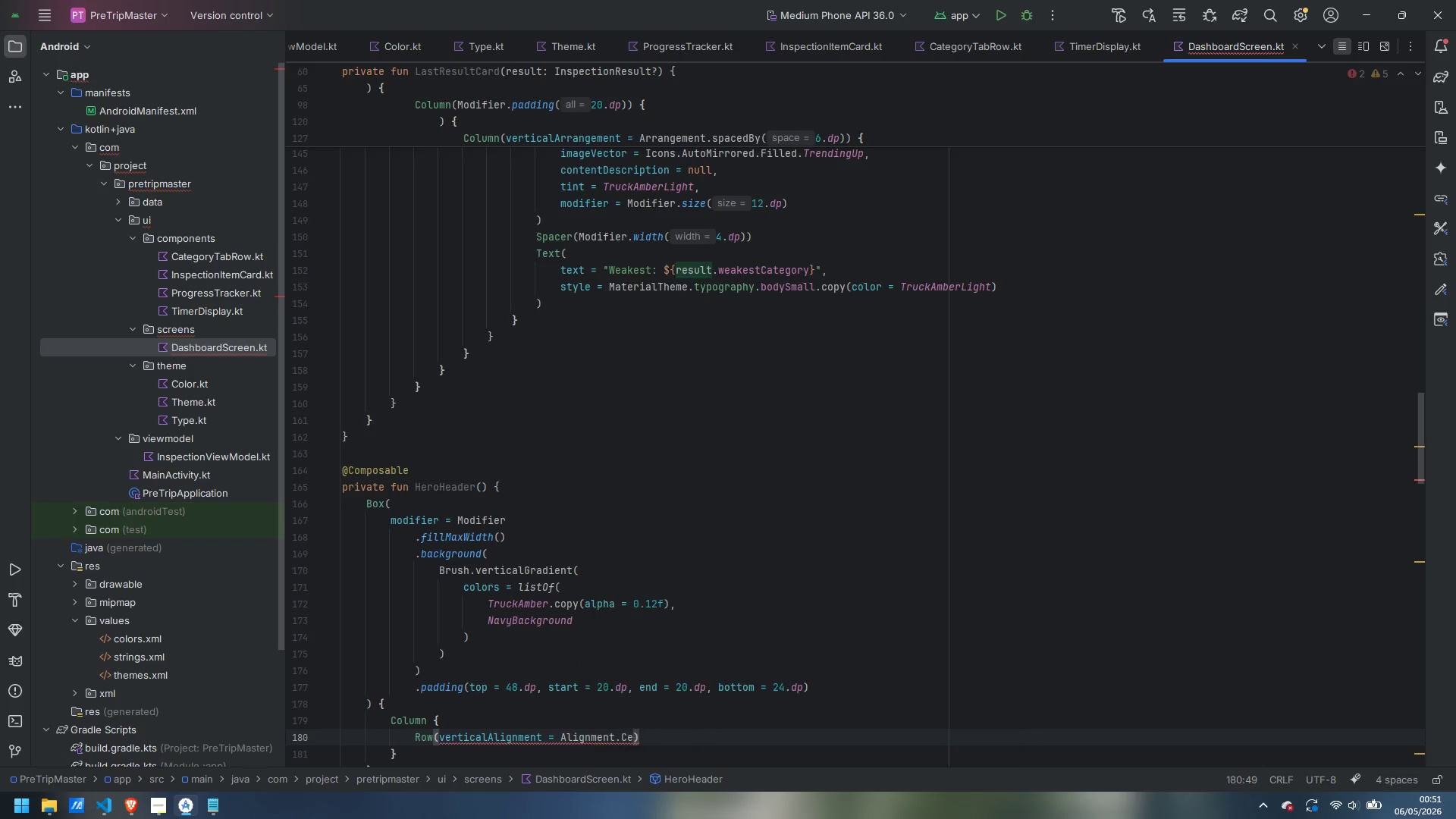 
key(Enter)
 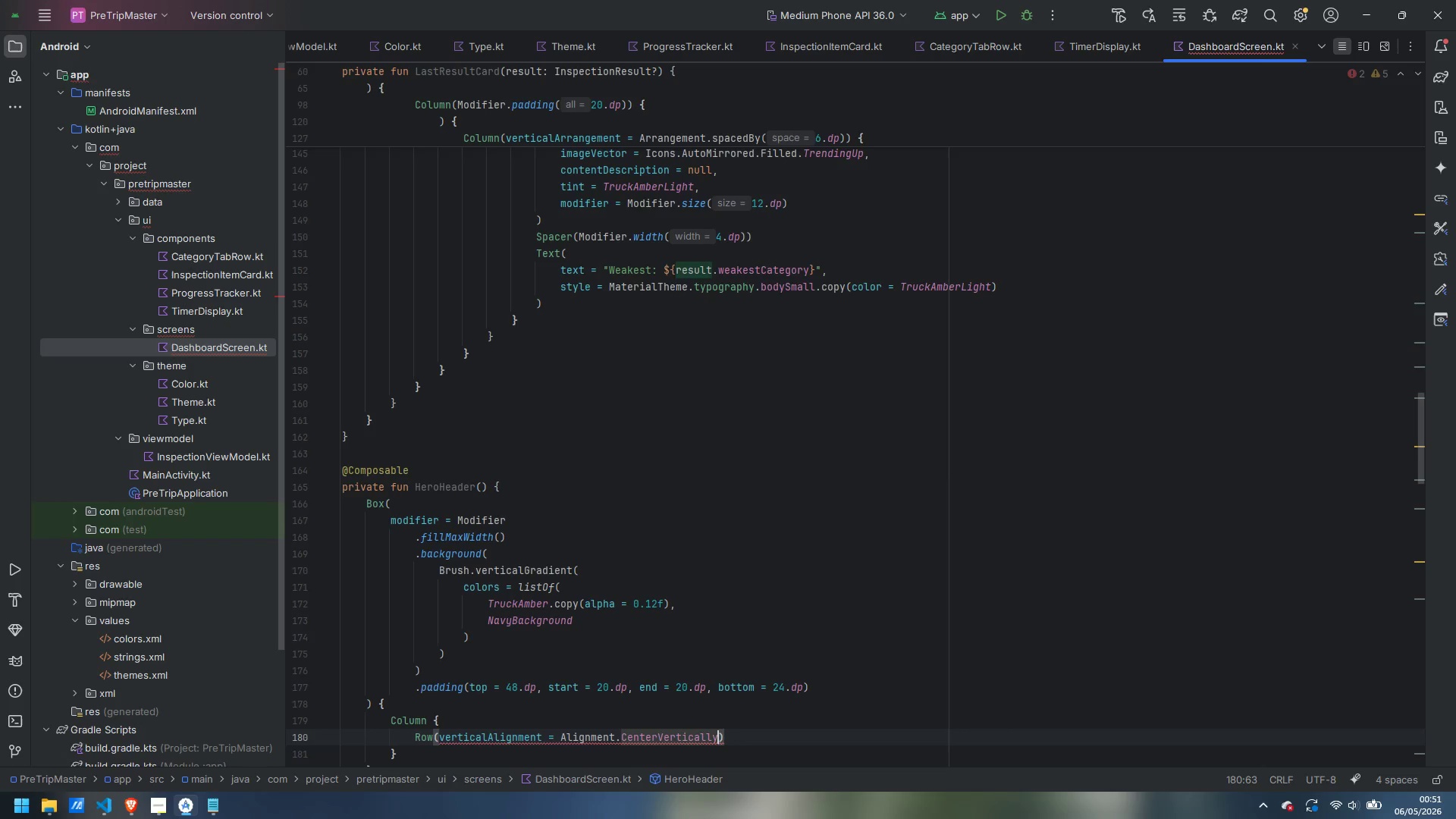 
key(ArrowRight)
 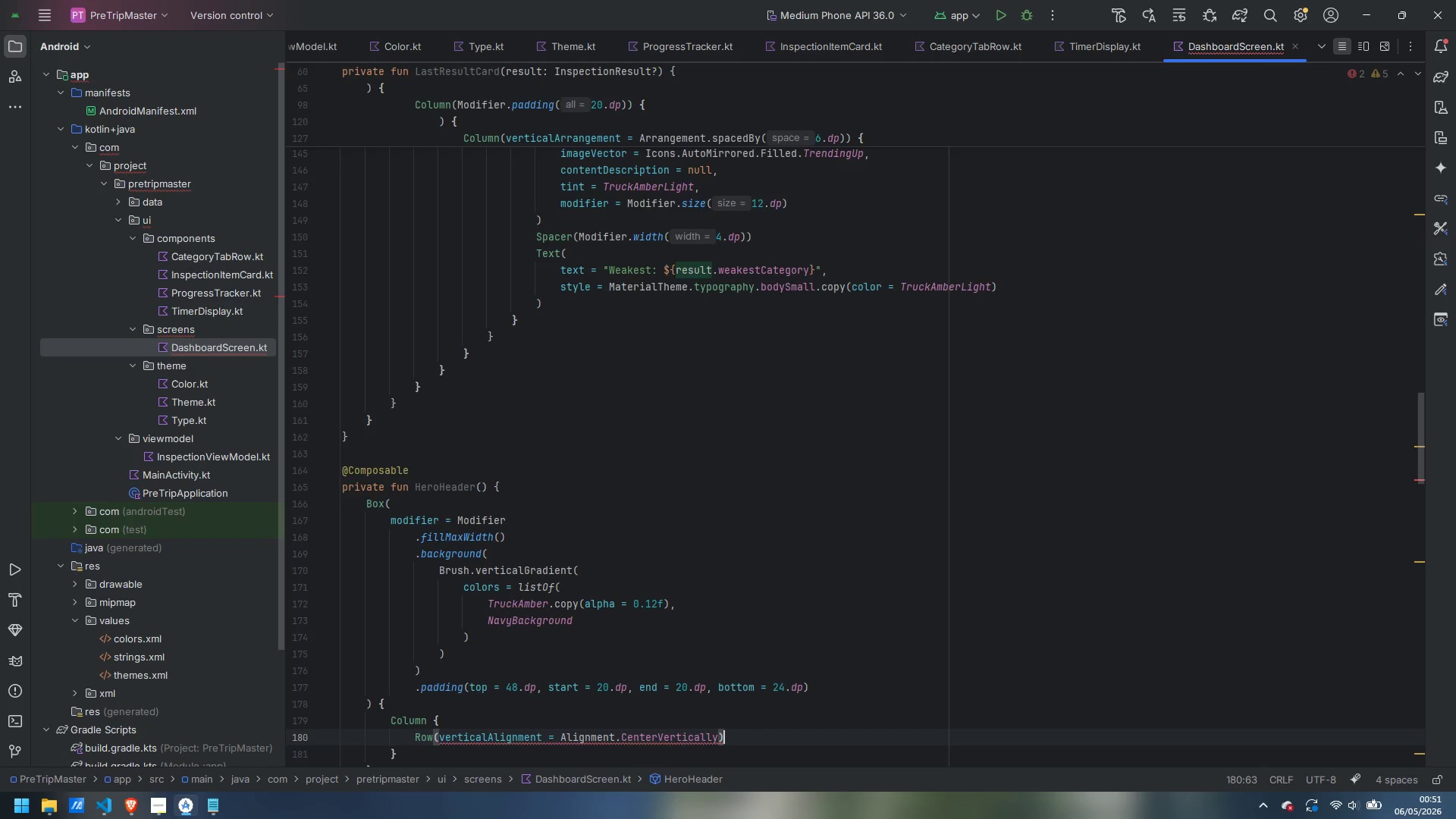 
key(Space)
 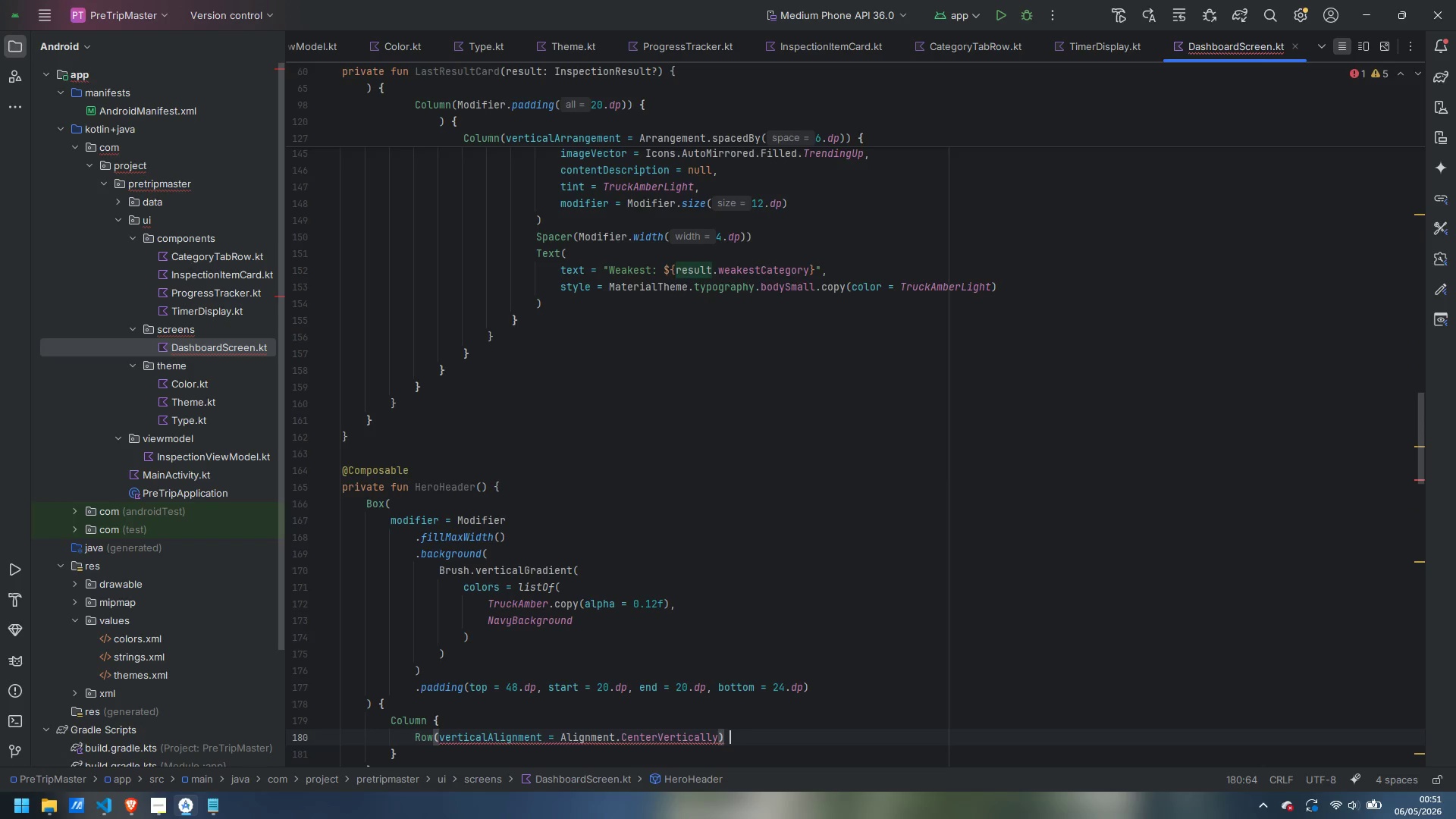 
key(Shift+ShiftLeft)
 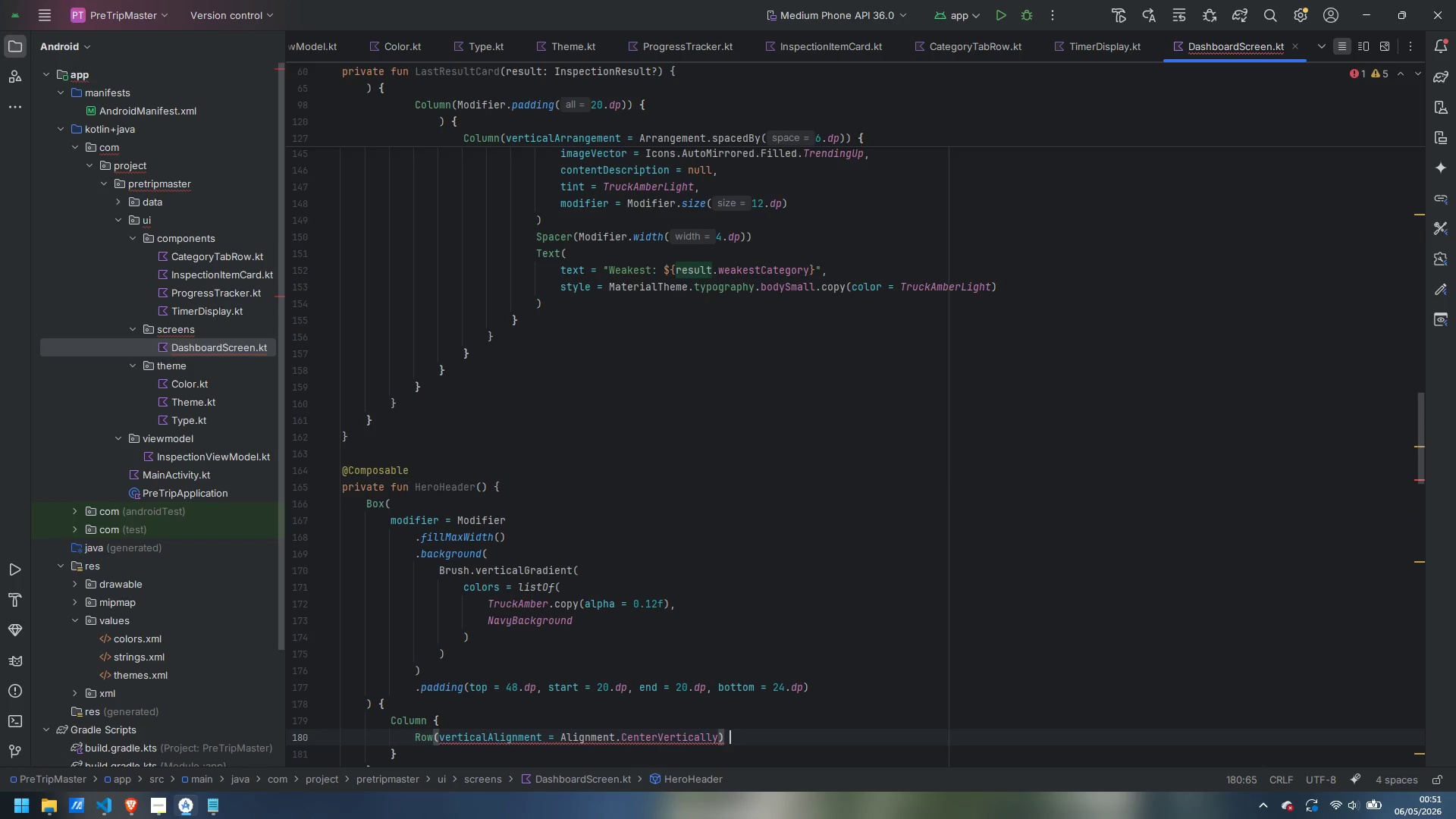 
key(Shift+BracketLeft)
 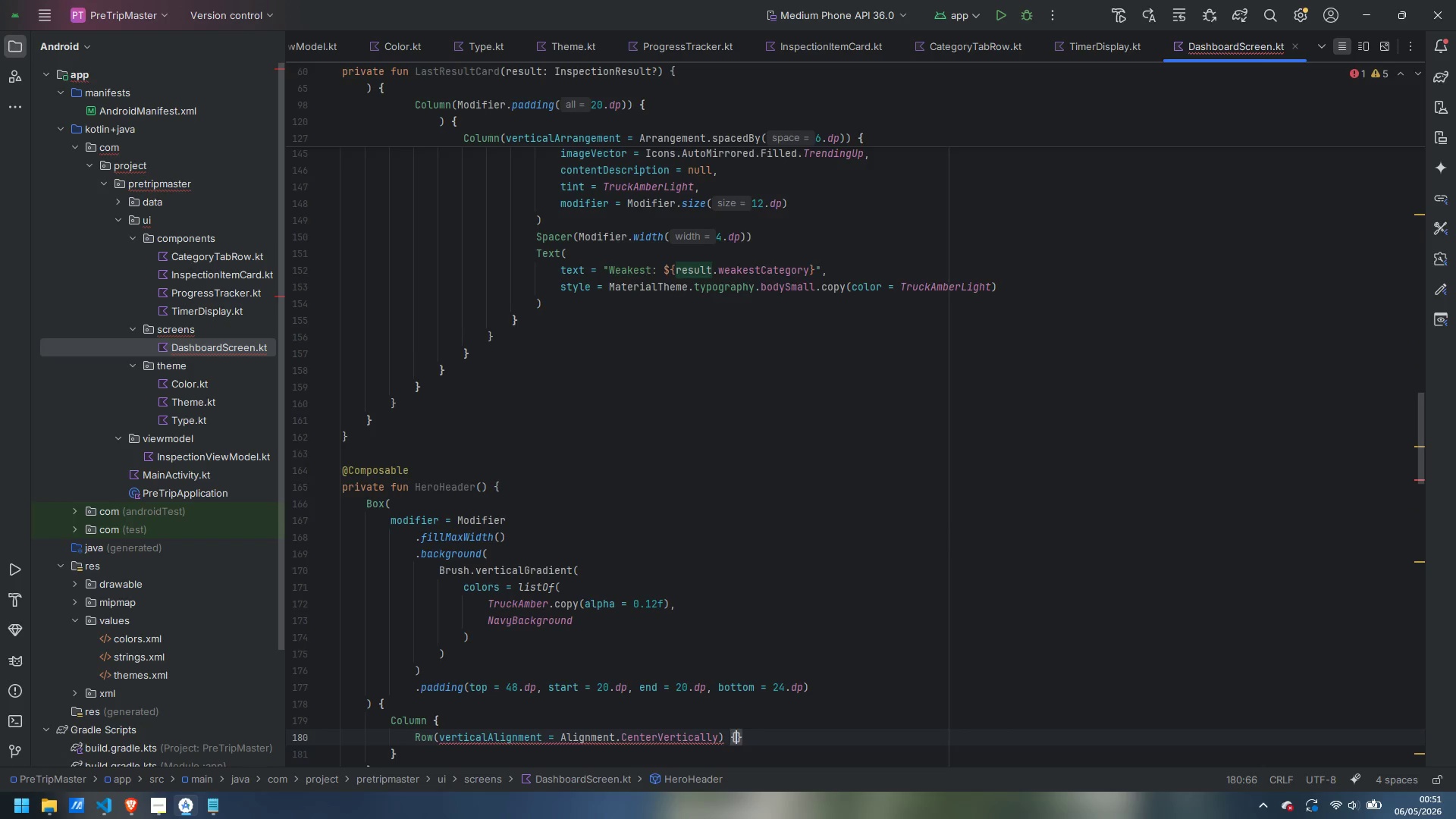 
key(Enter)
 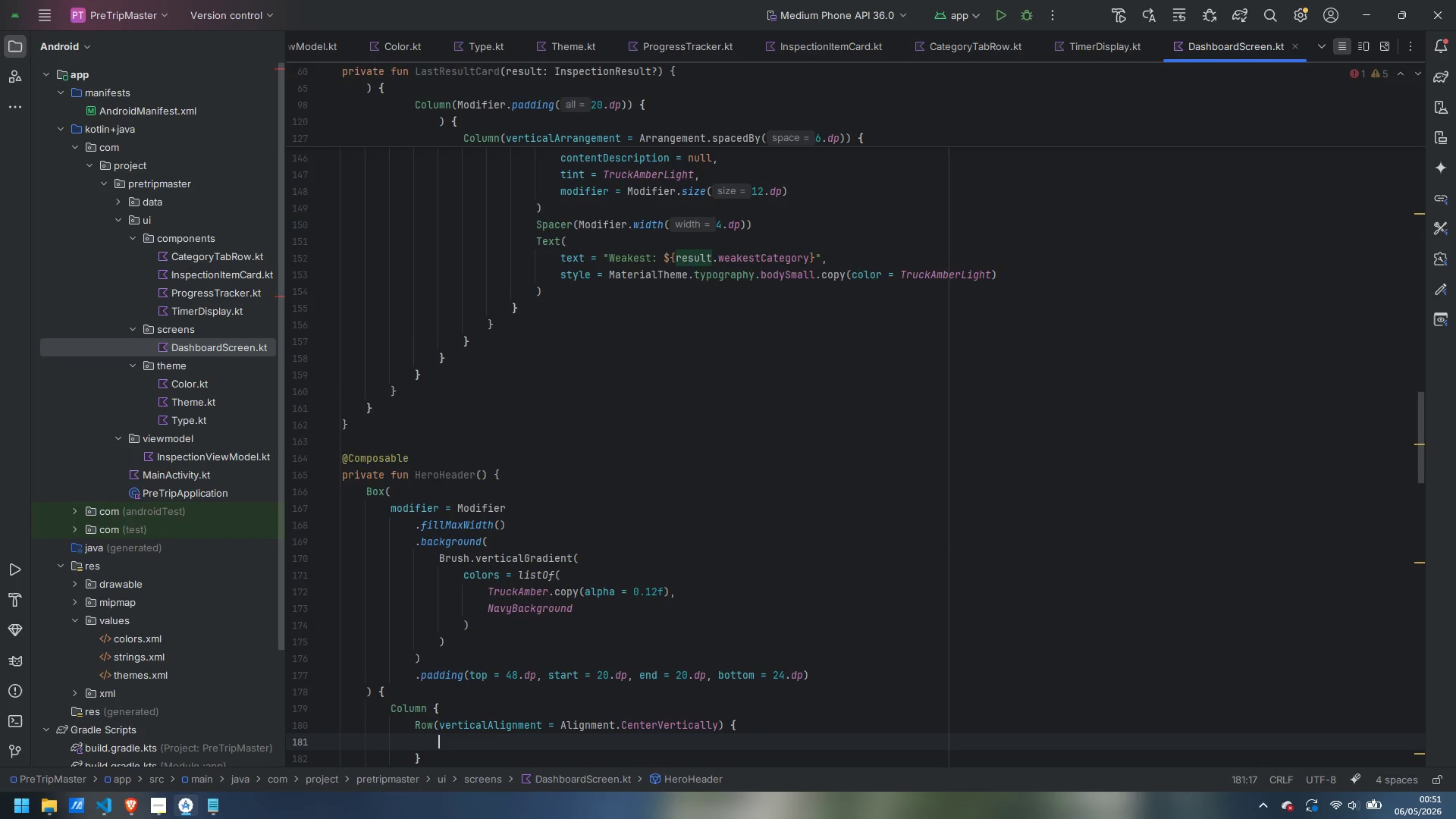 
type(Box()
 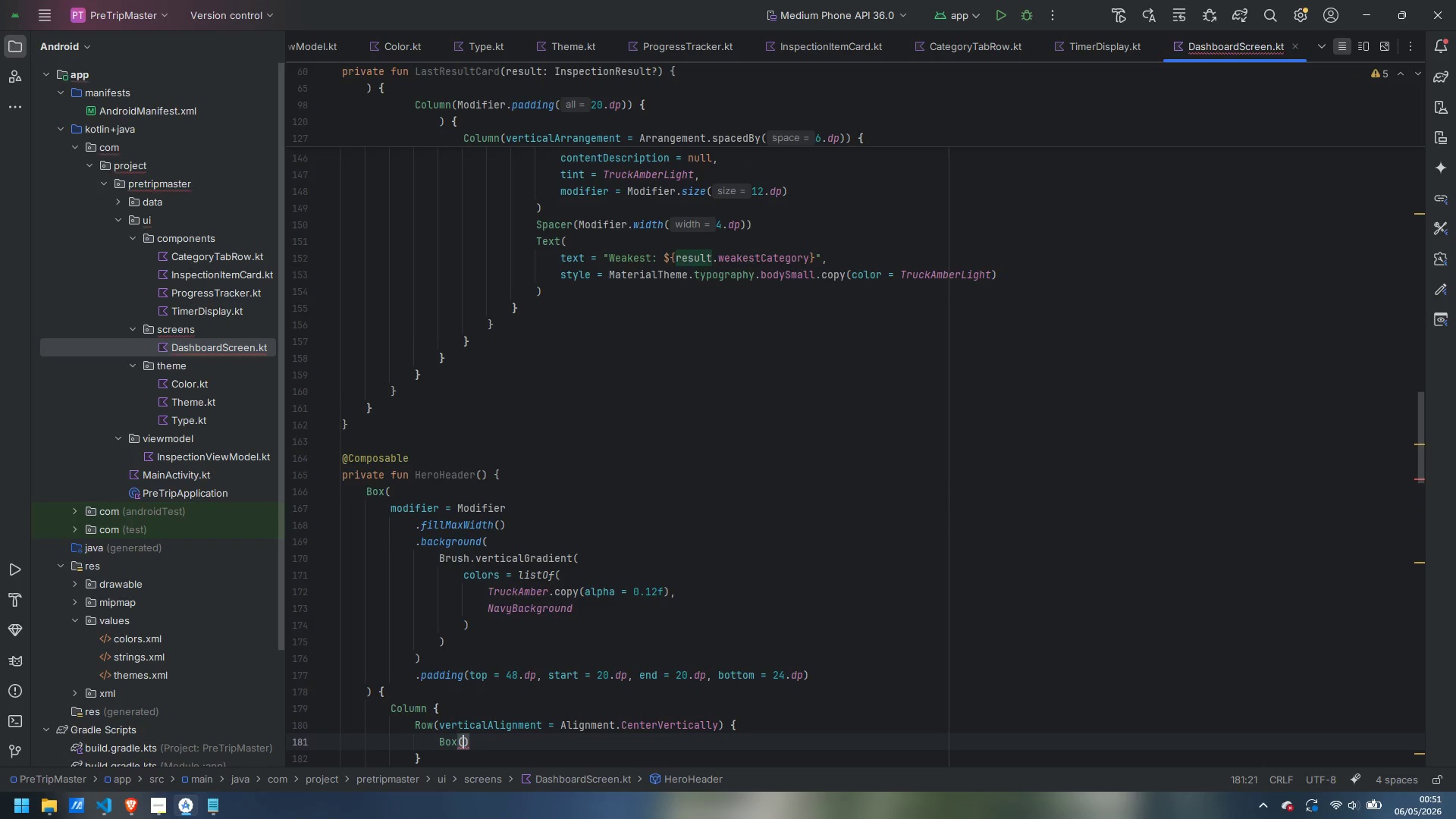 
key(Enter)
 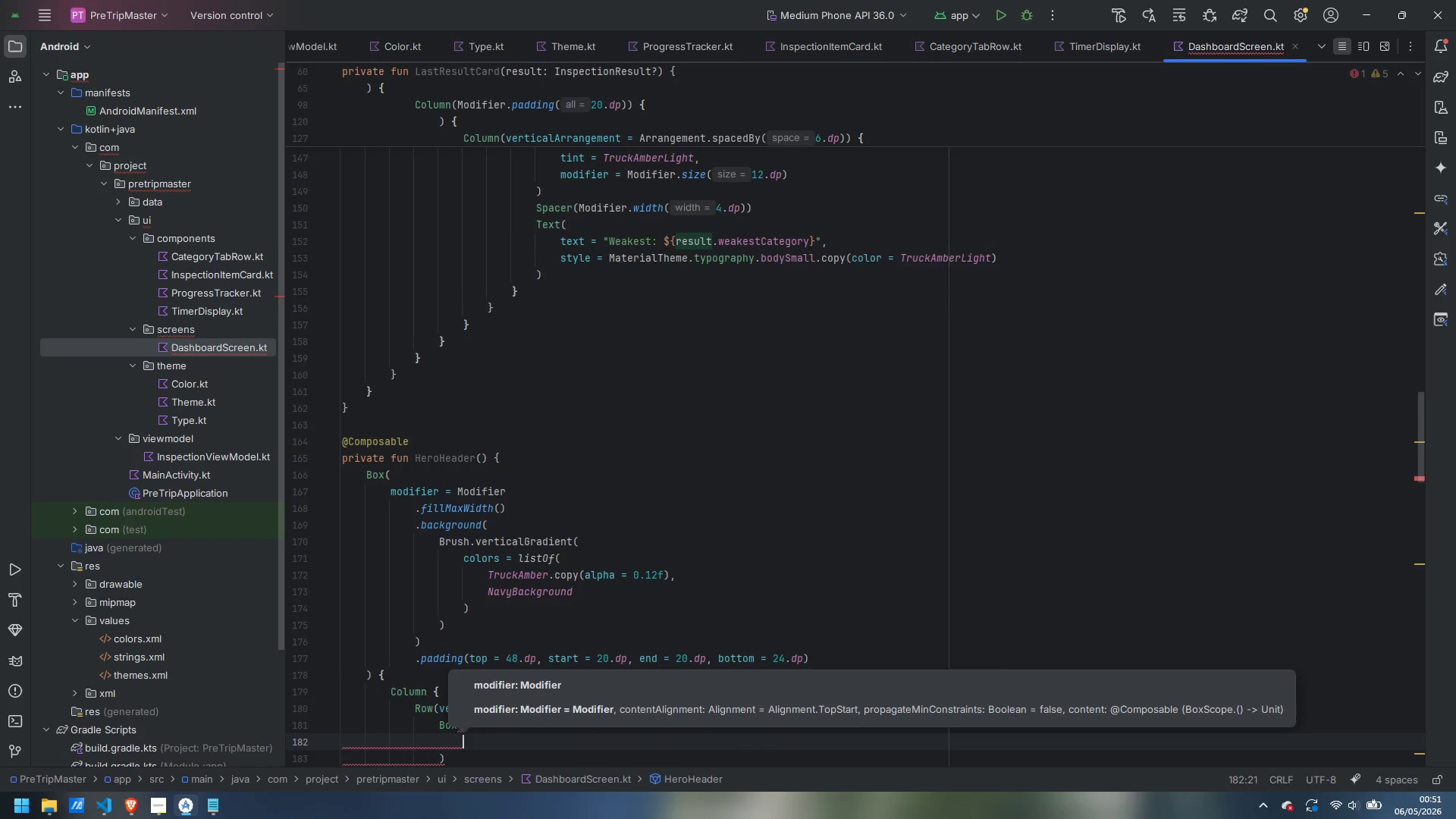 
key(ArrowDown)
 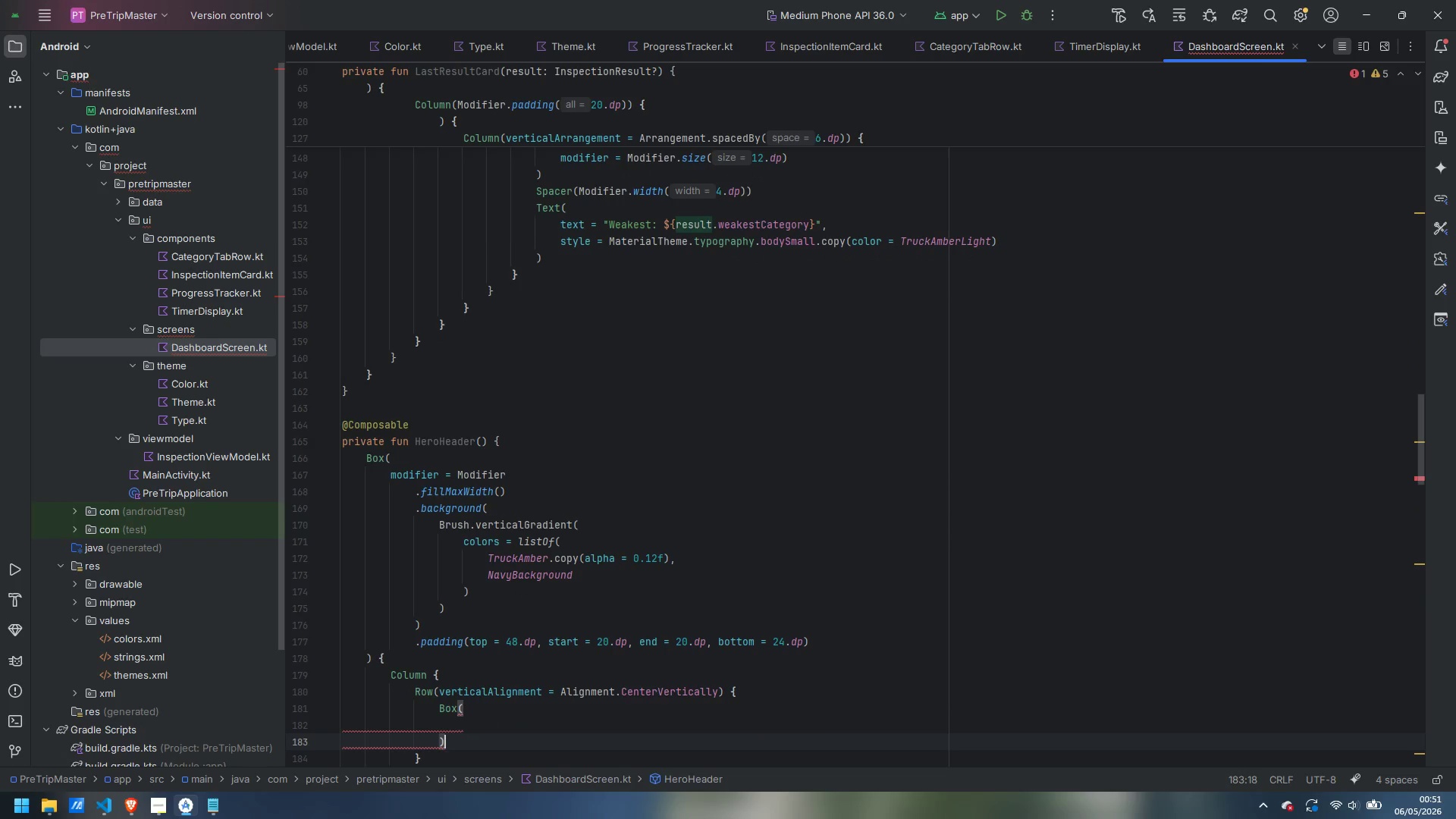 
key(Space)
 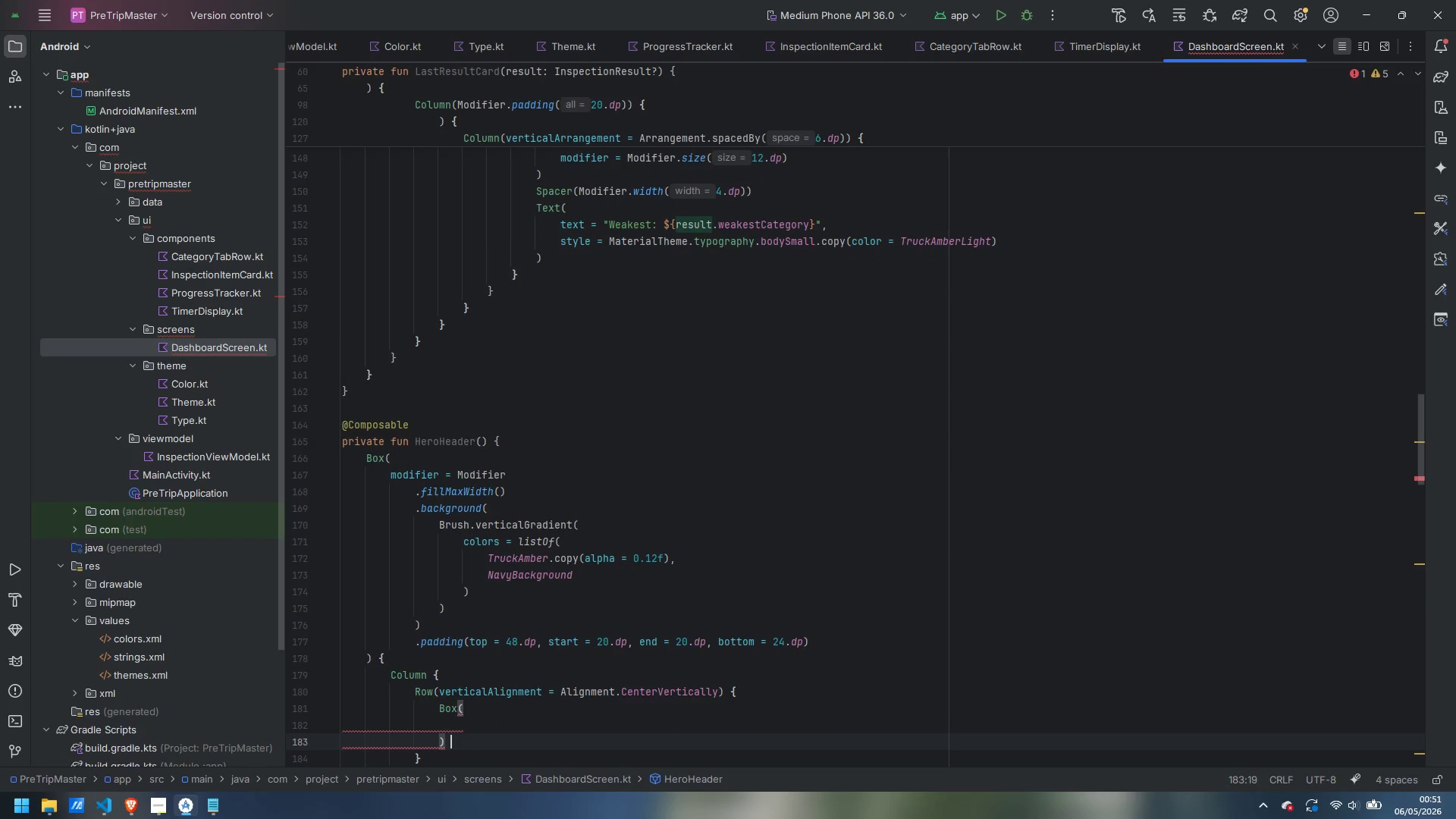 
key(Shift+ShiftLeft)
 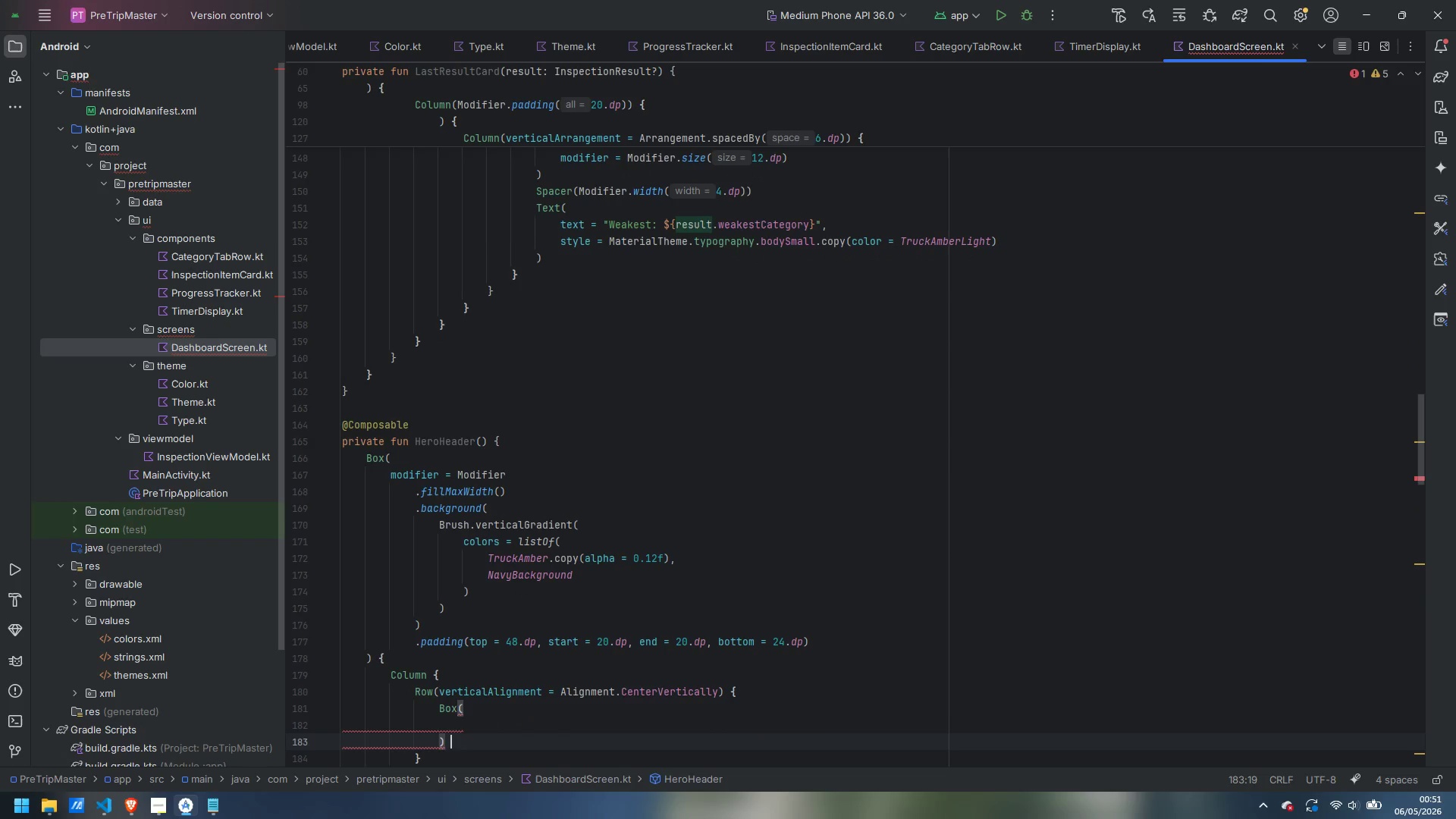 
key(Shift+BracketLeft)
 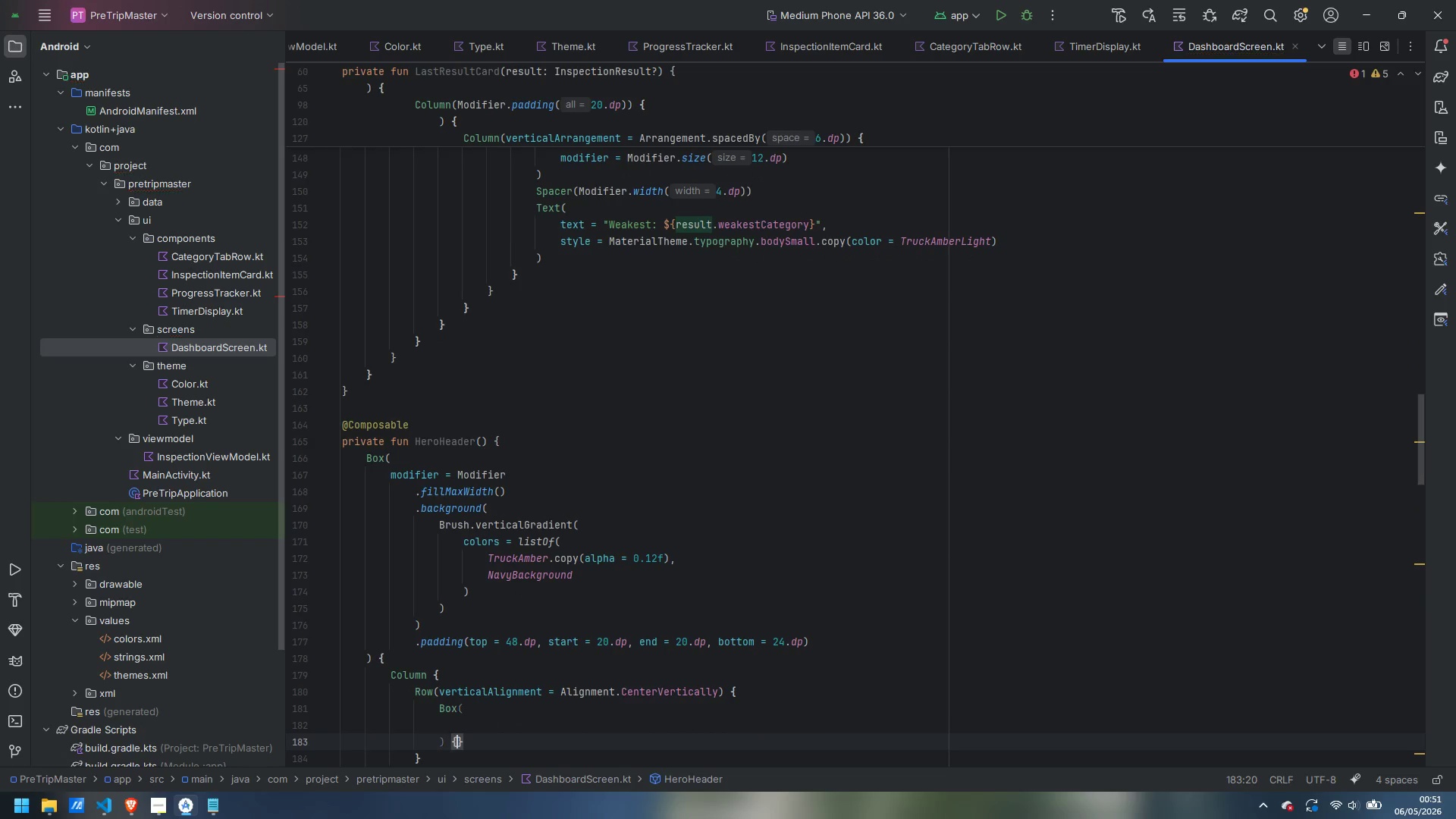 
key(ArrowUp)
 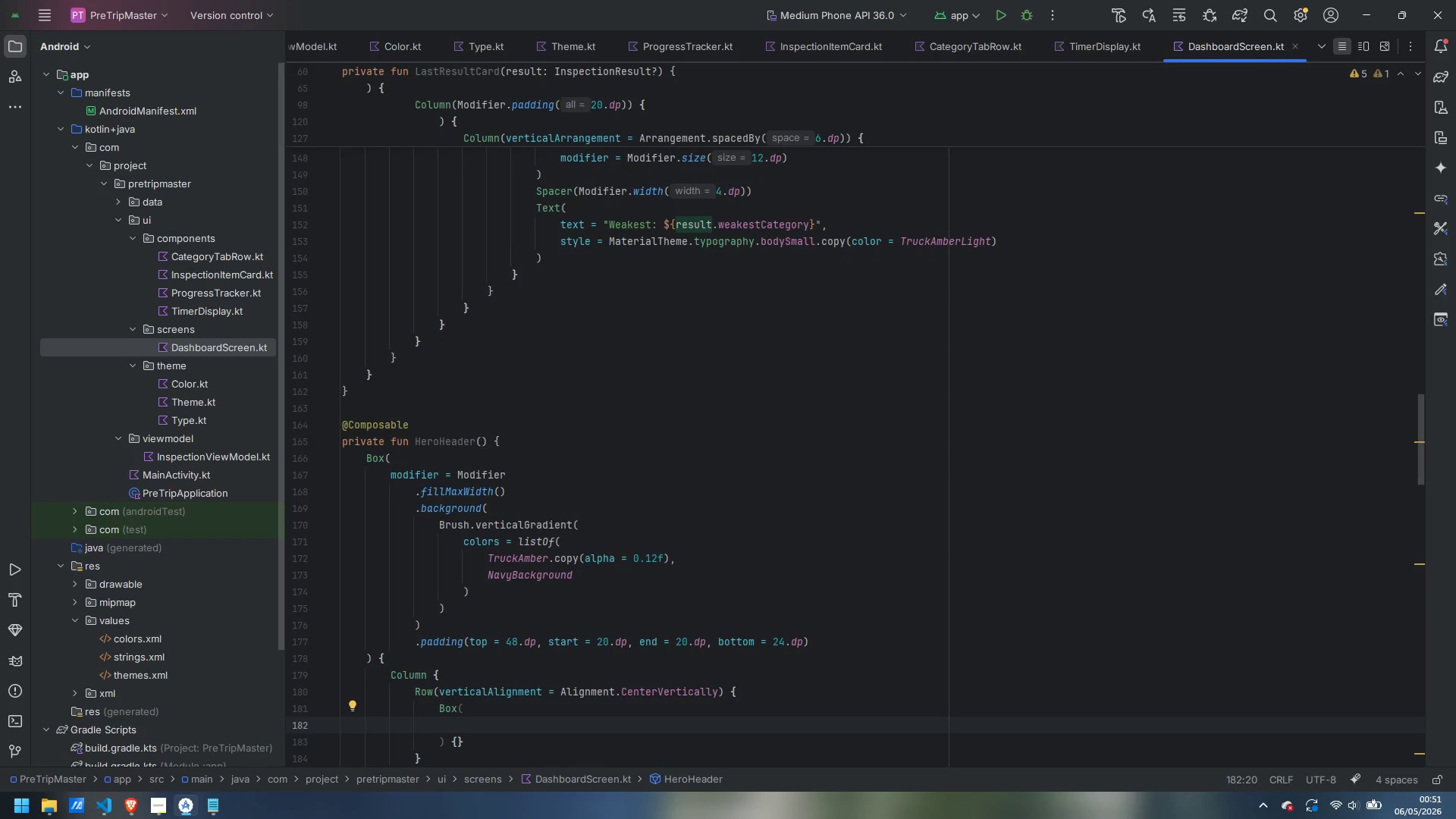 
type(conte)
 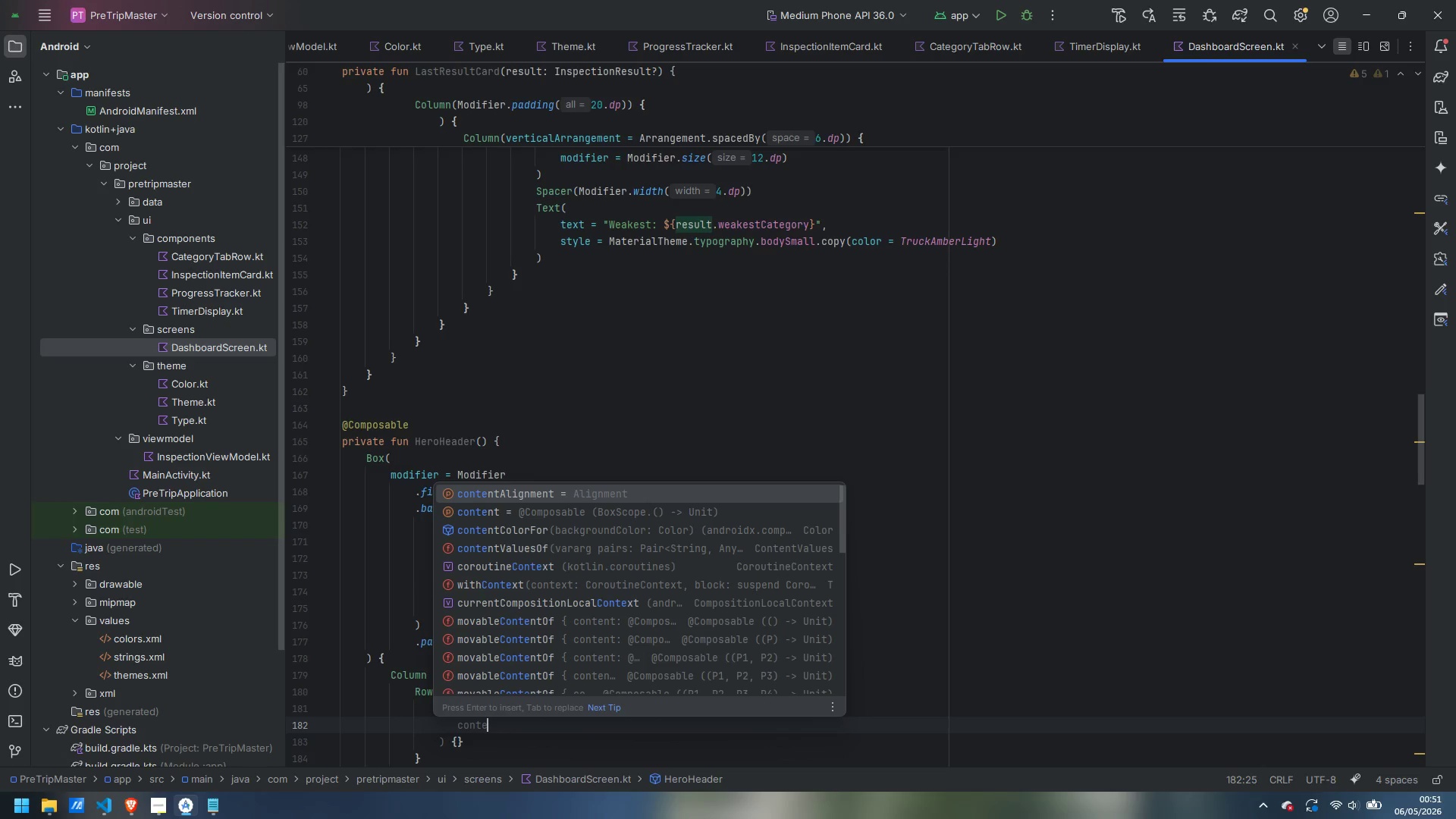 
key(Enter)
 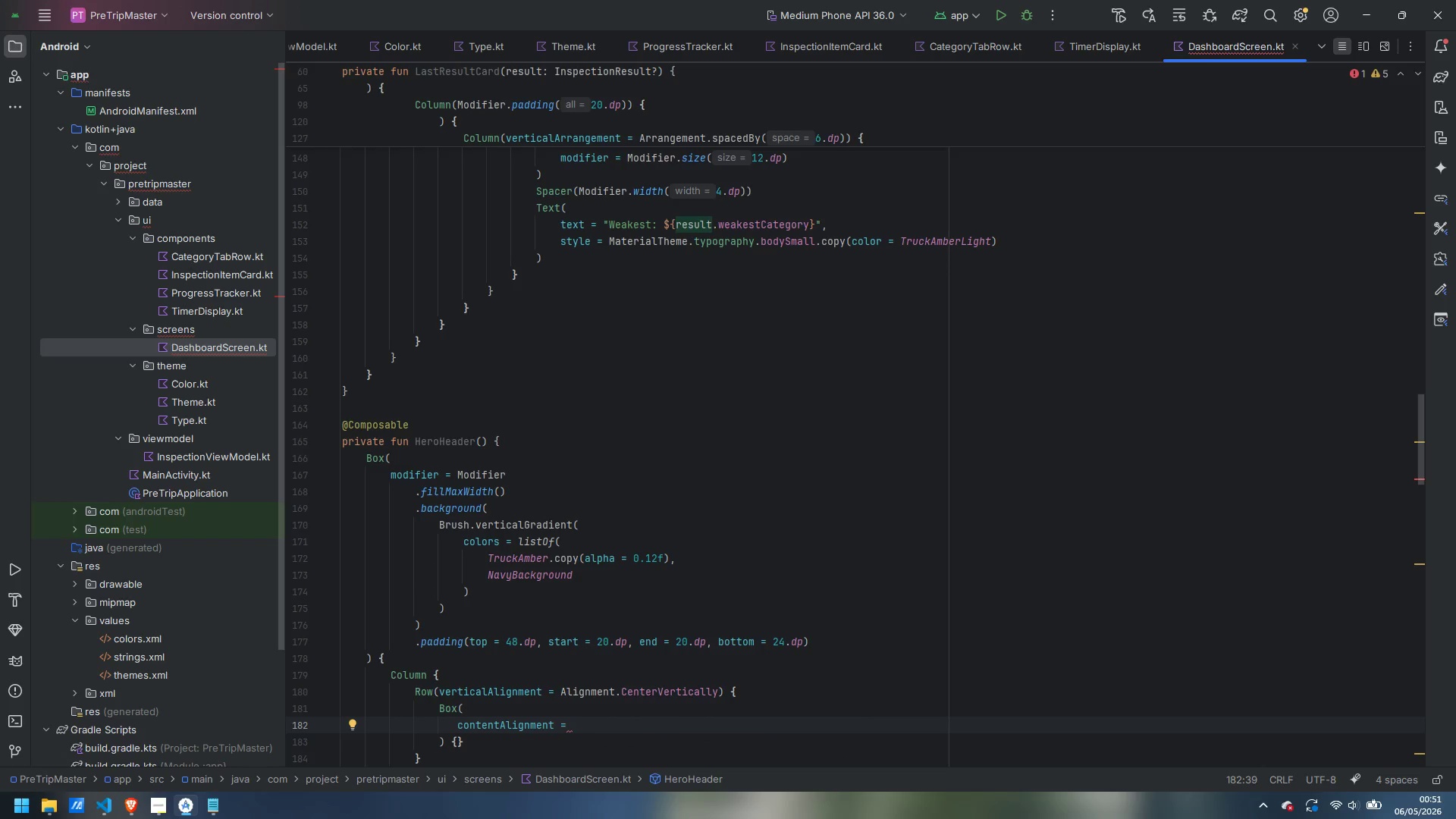 
type(Al)
 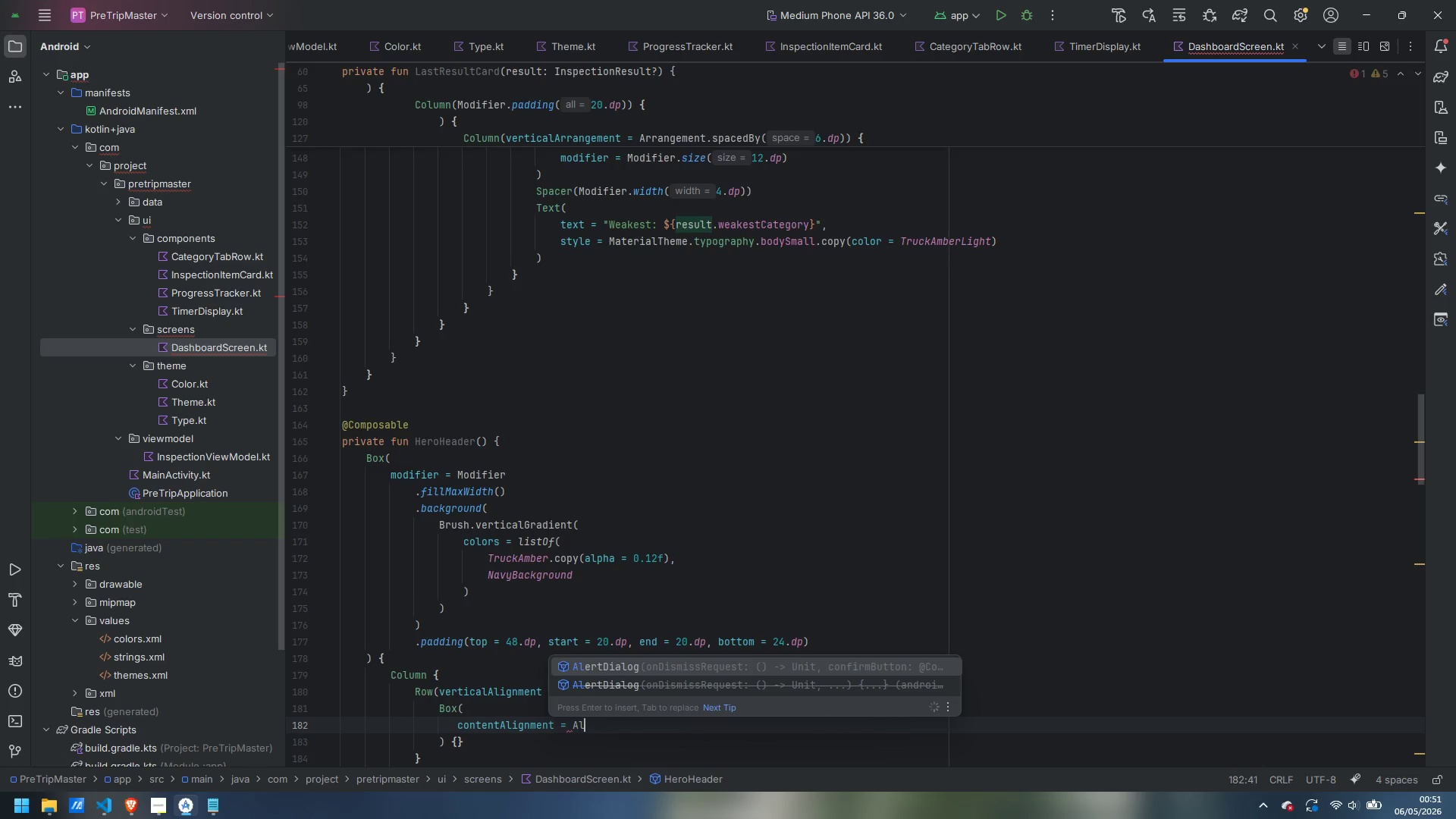 
key(Enter)
 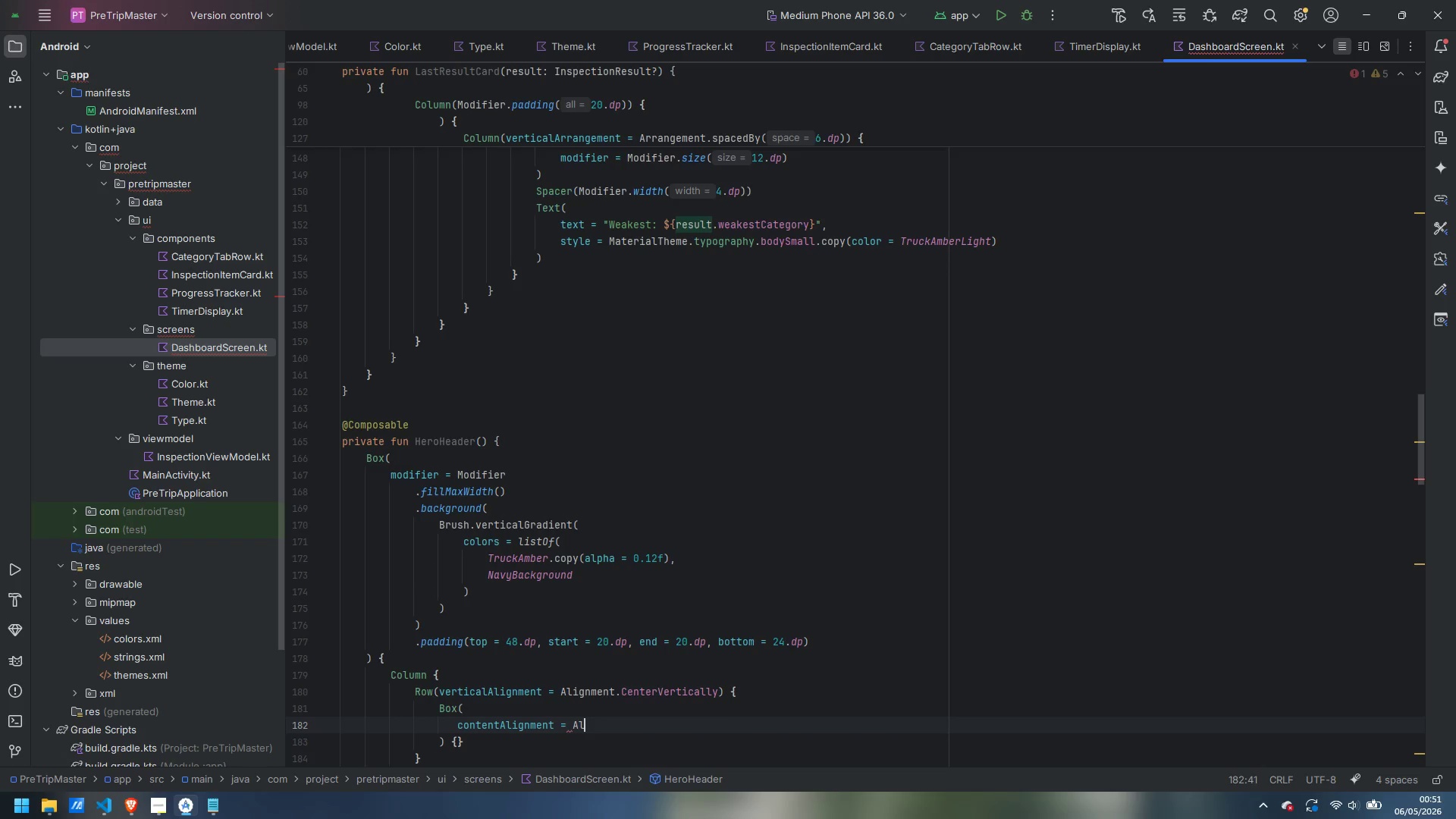 
key(Control+Z)
 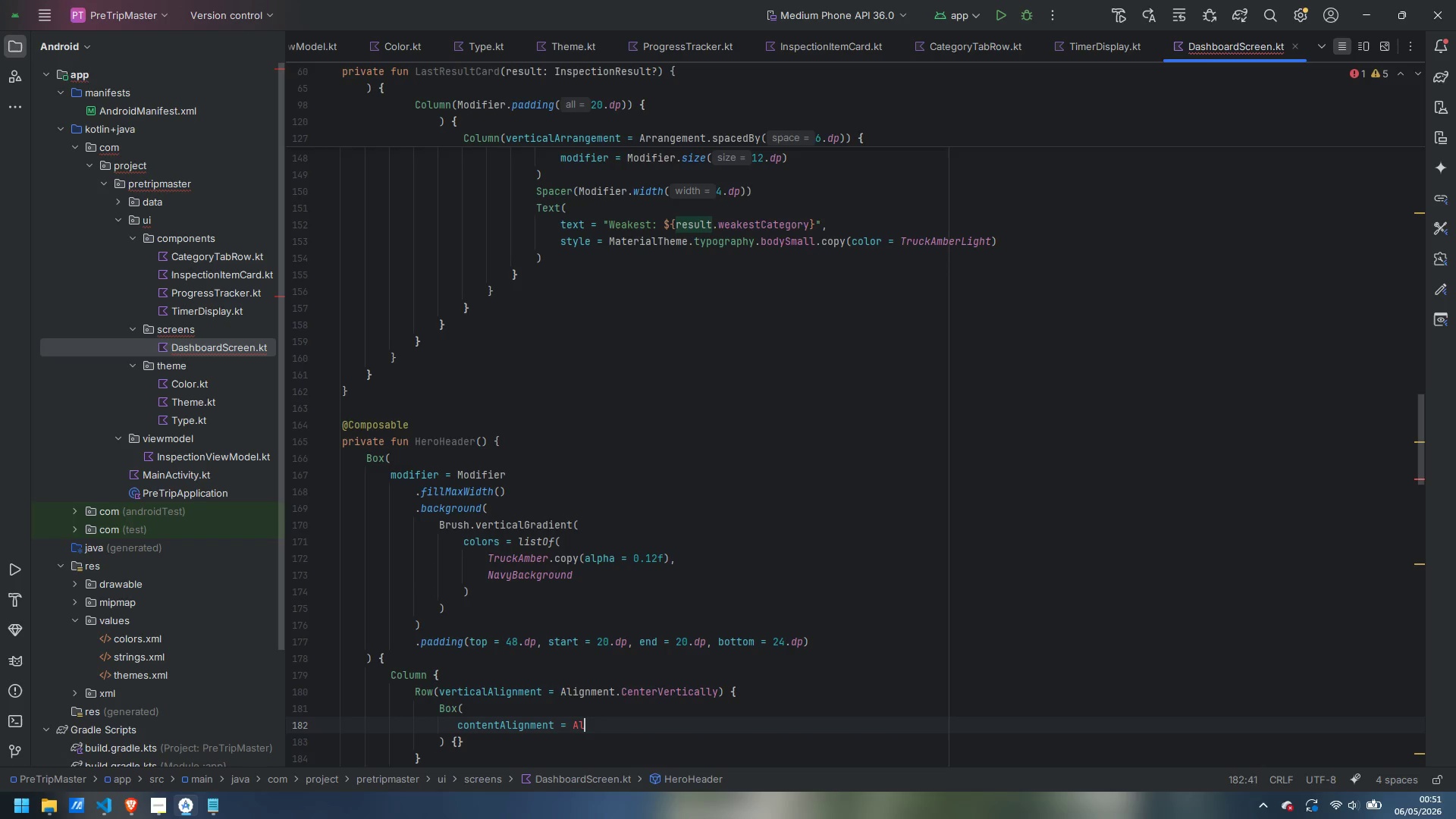 
key(I)
 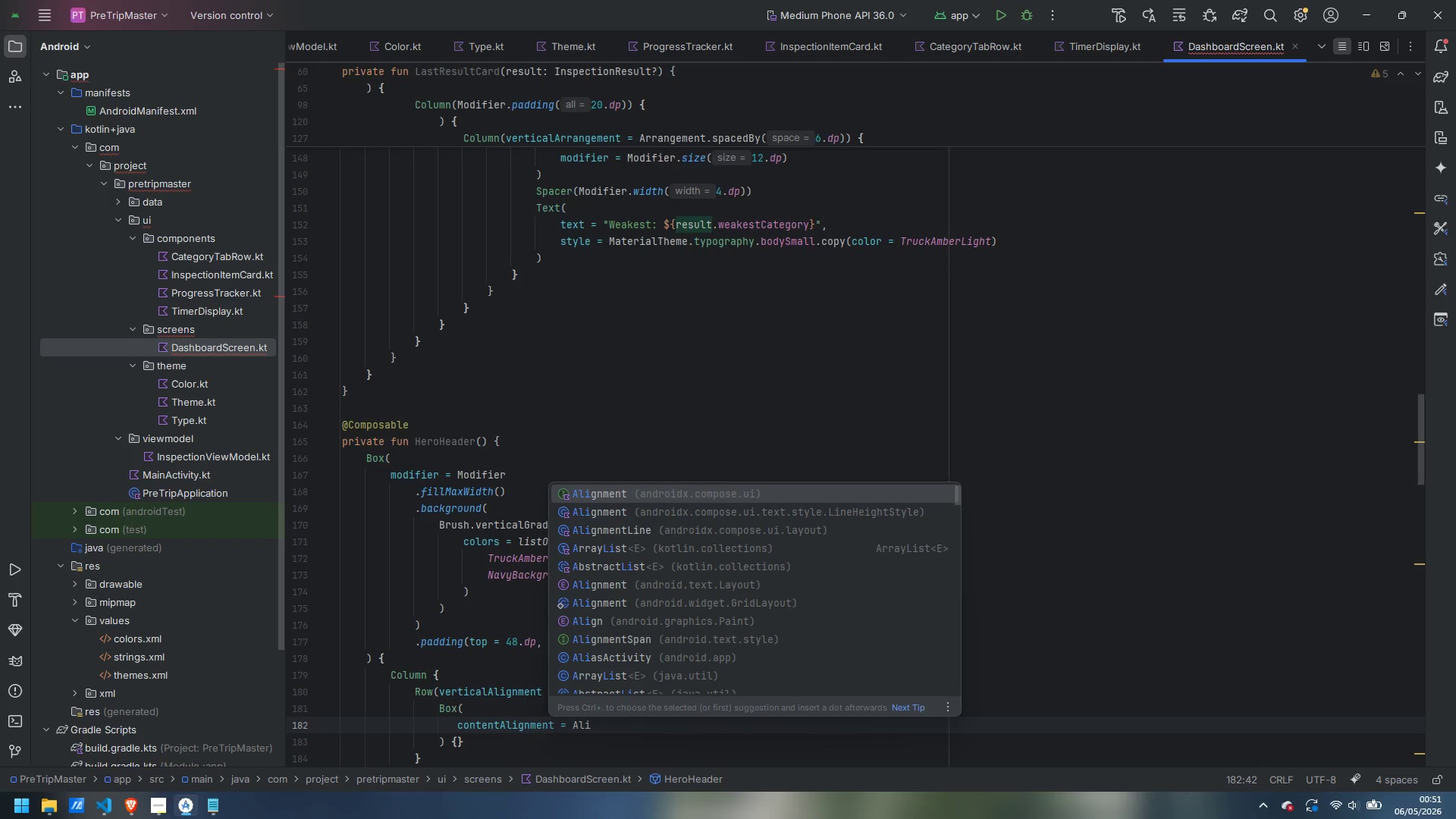 
key(Enter)
 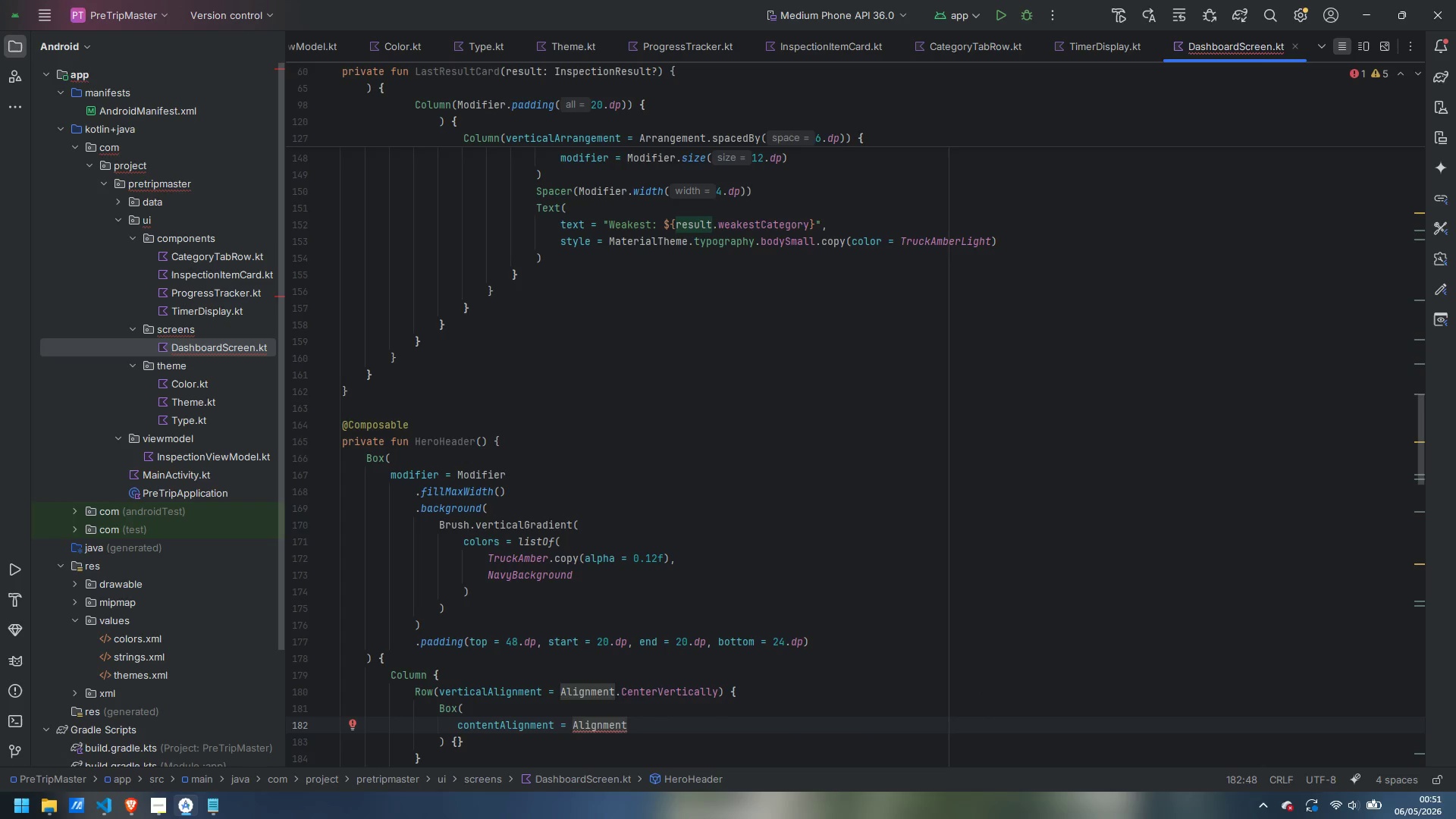 
type(.Ce)
 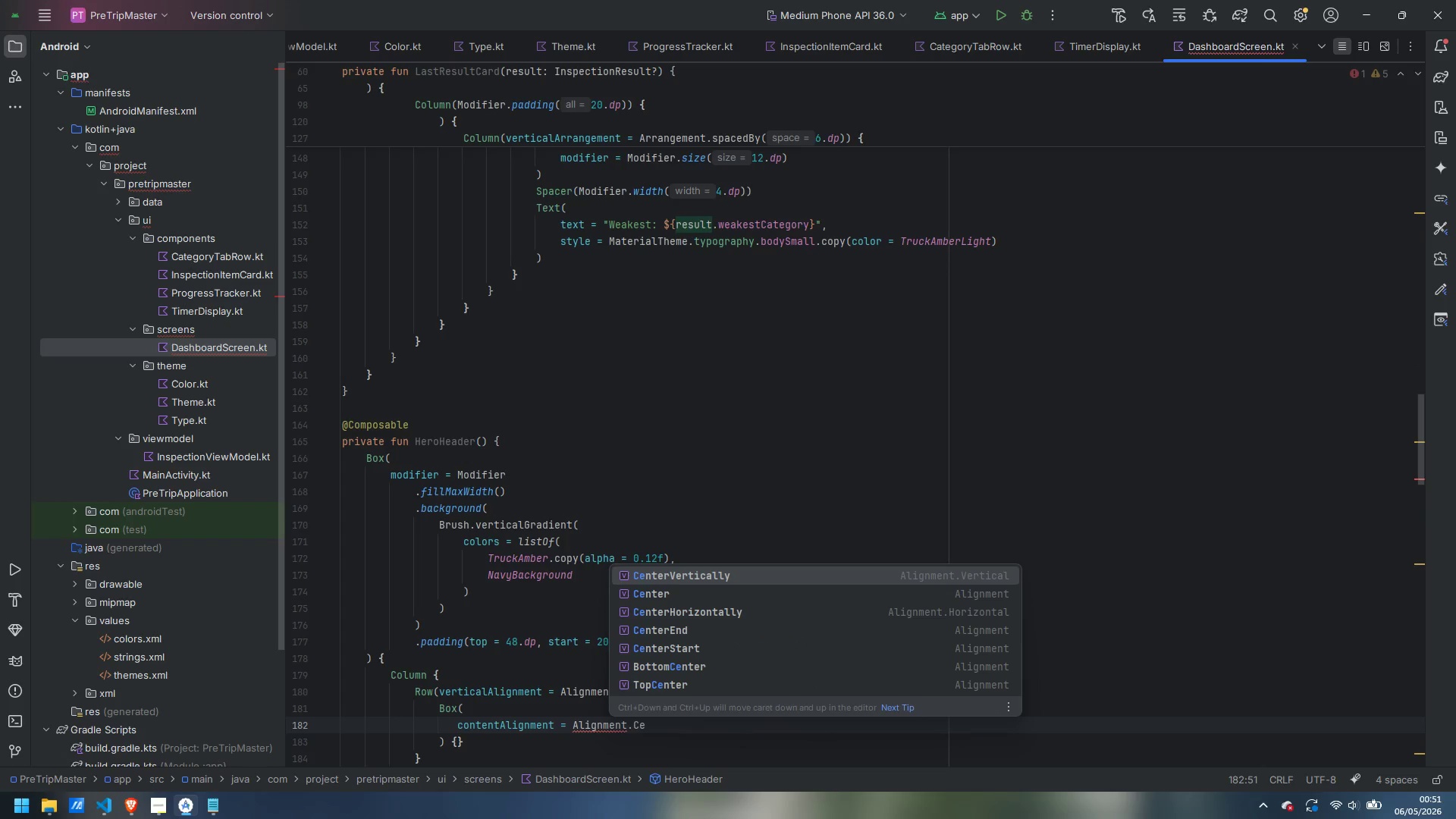 
key(ArrowDown)
 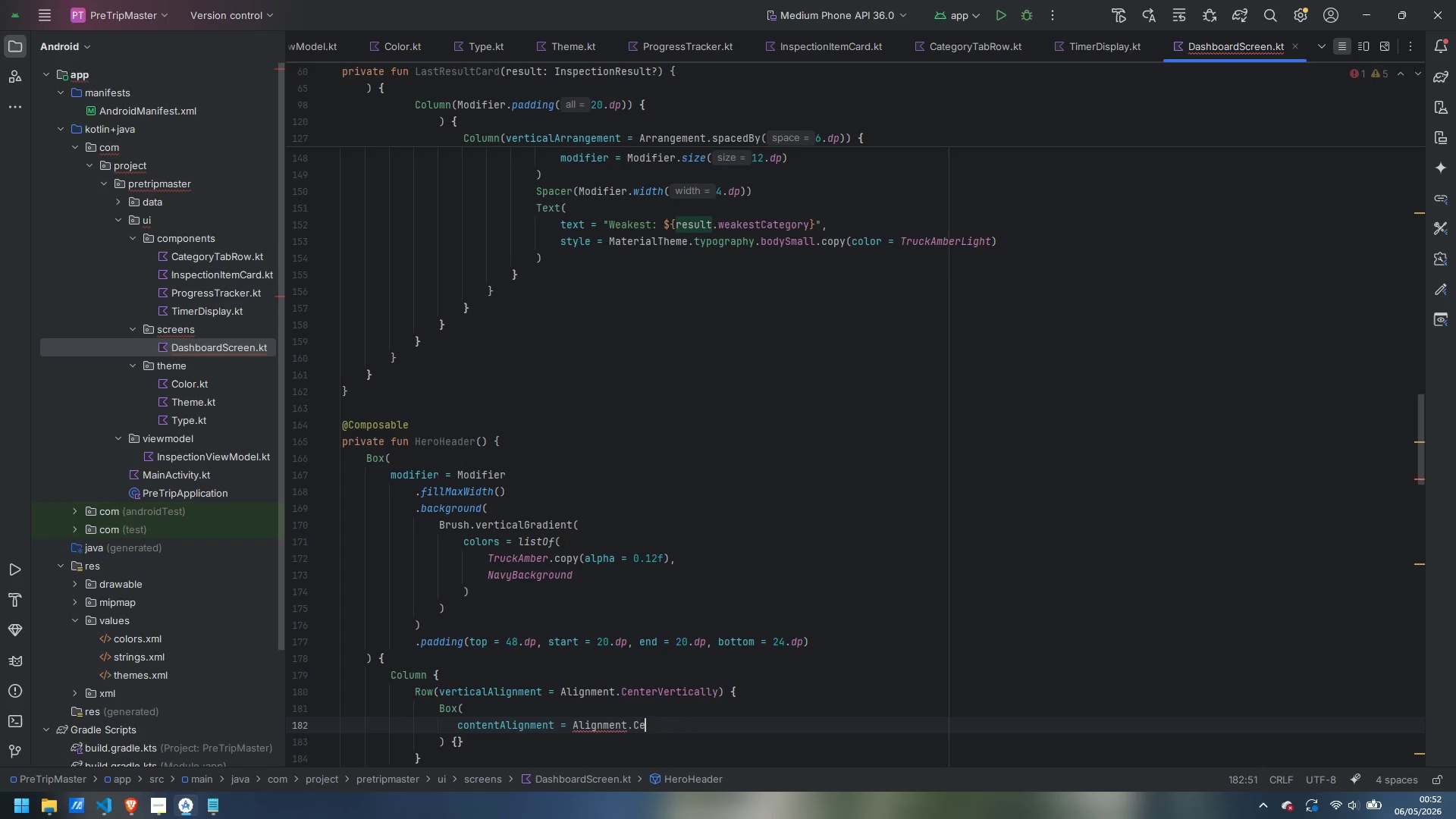 
key(Enter)
 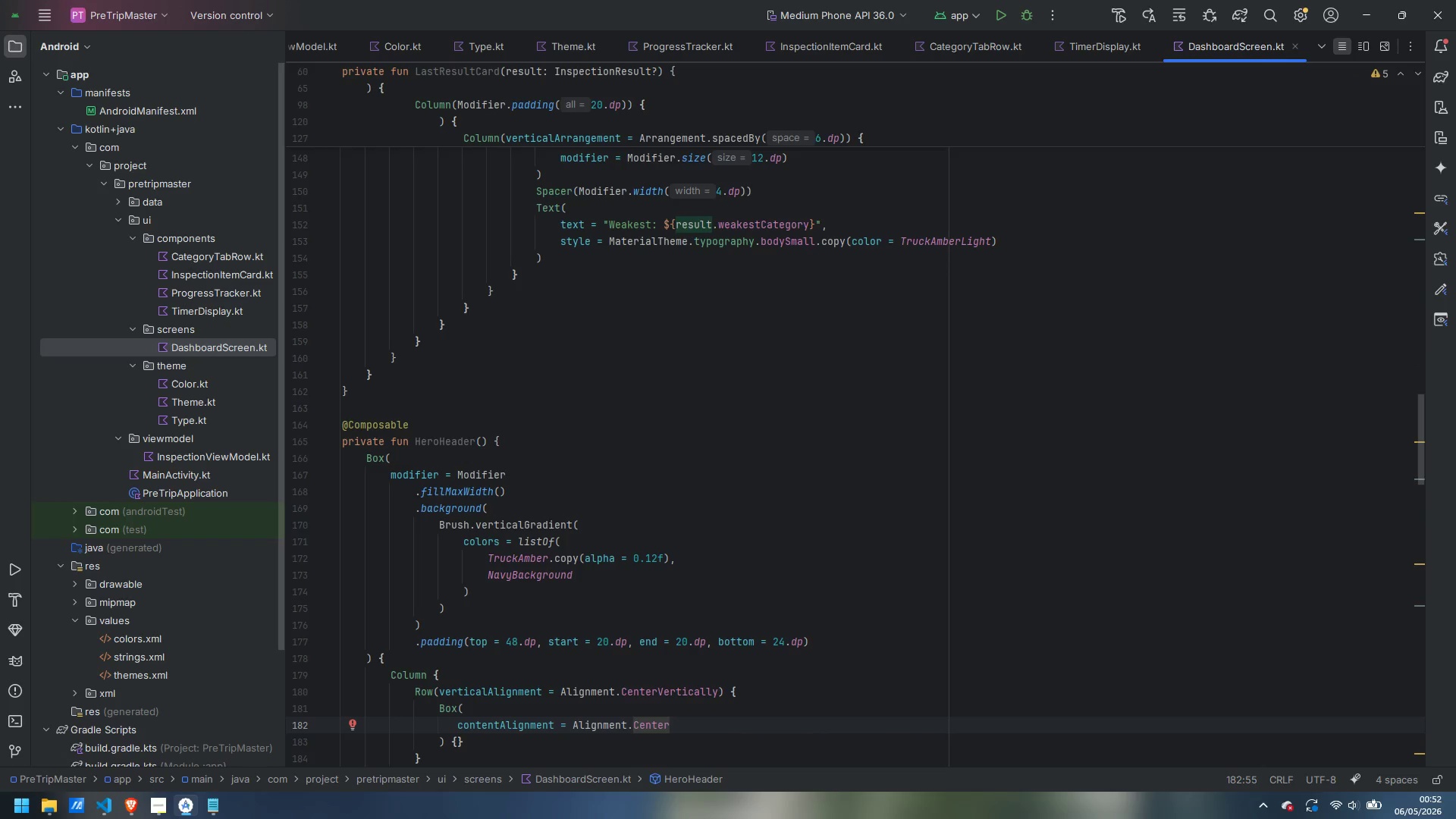 
key(Comma)
 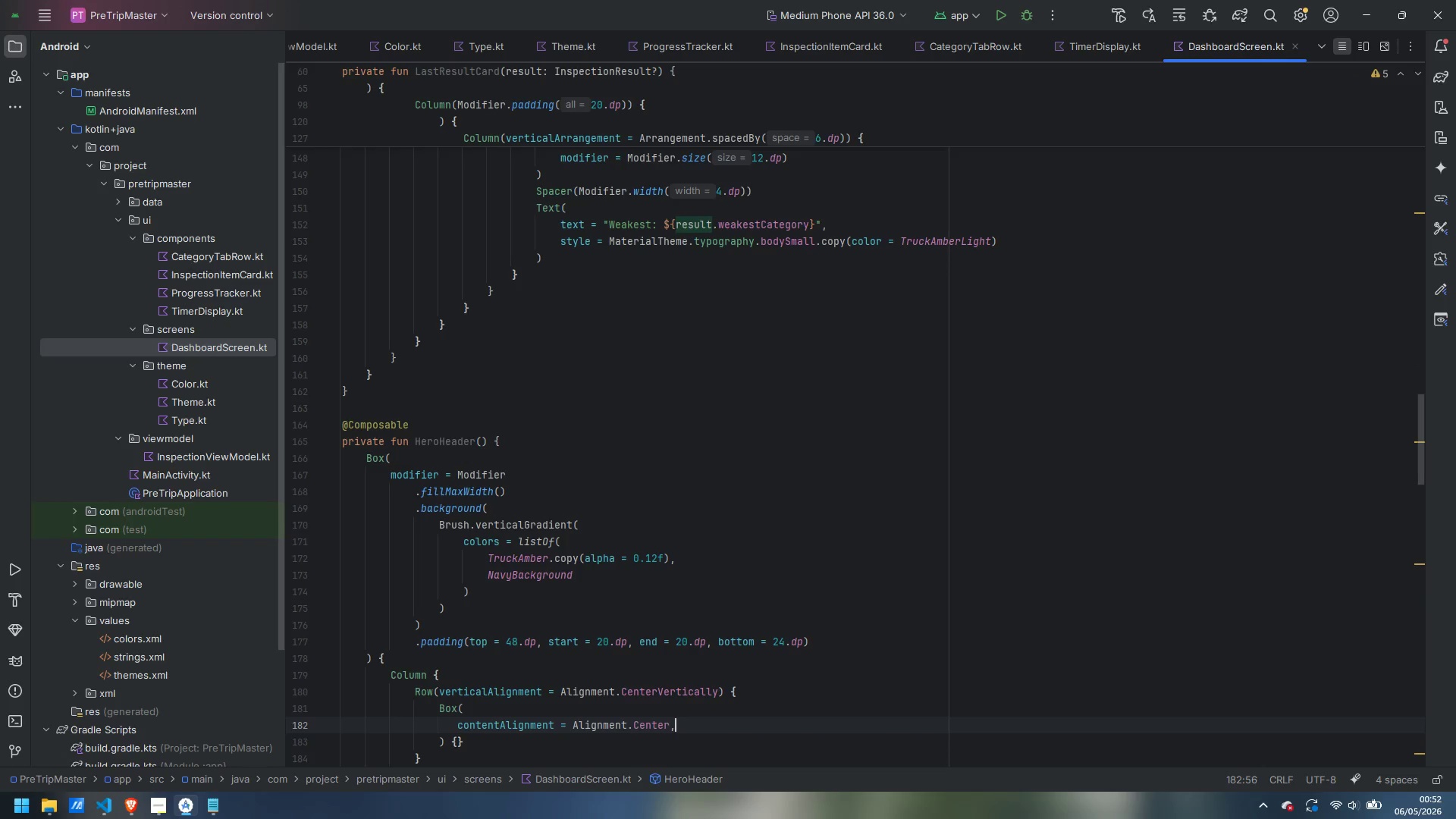 
key(Enter)
 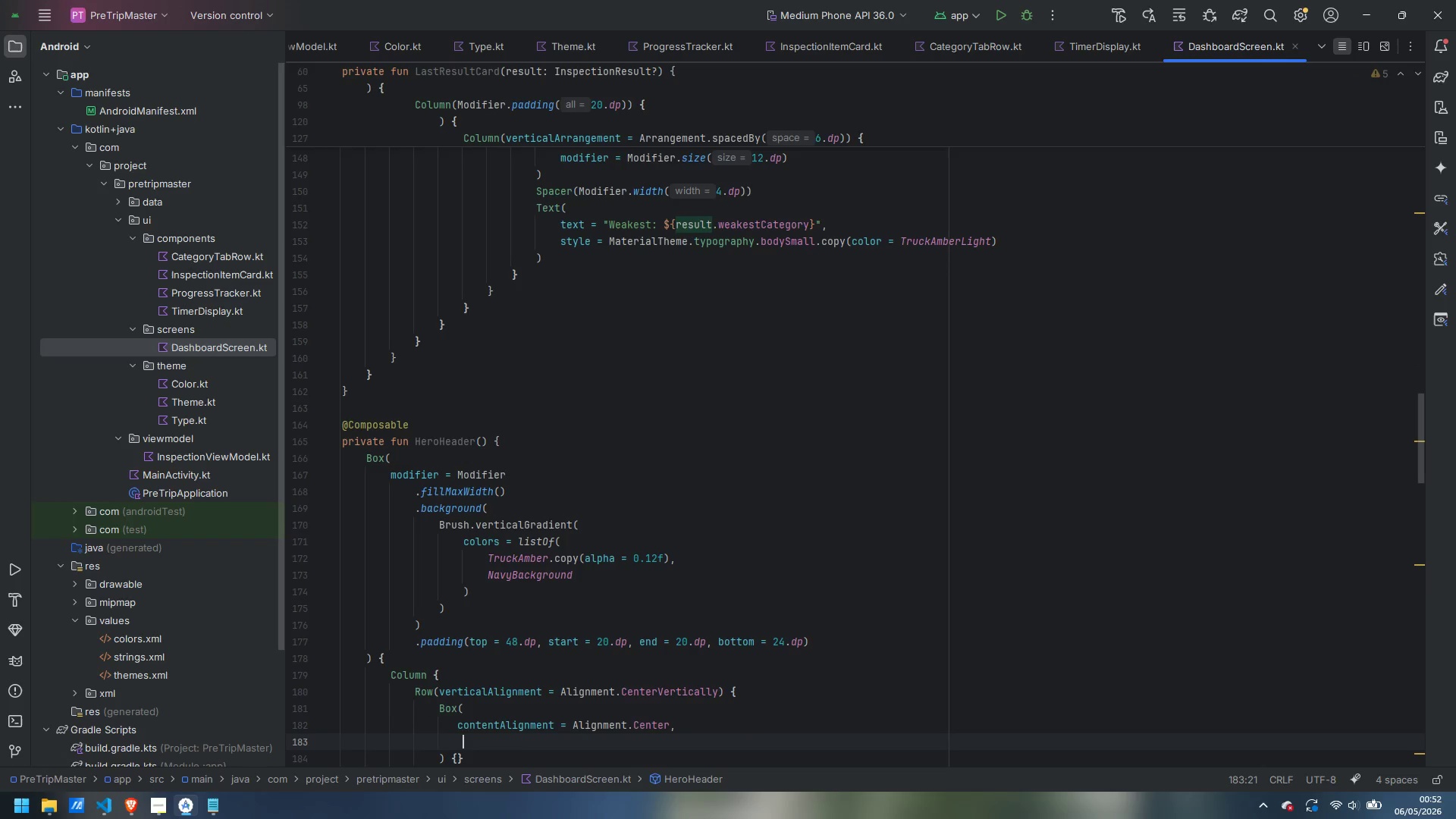 
type(modi)
 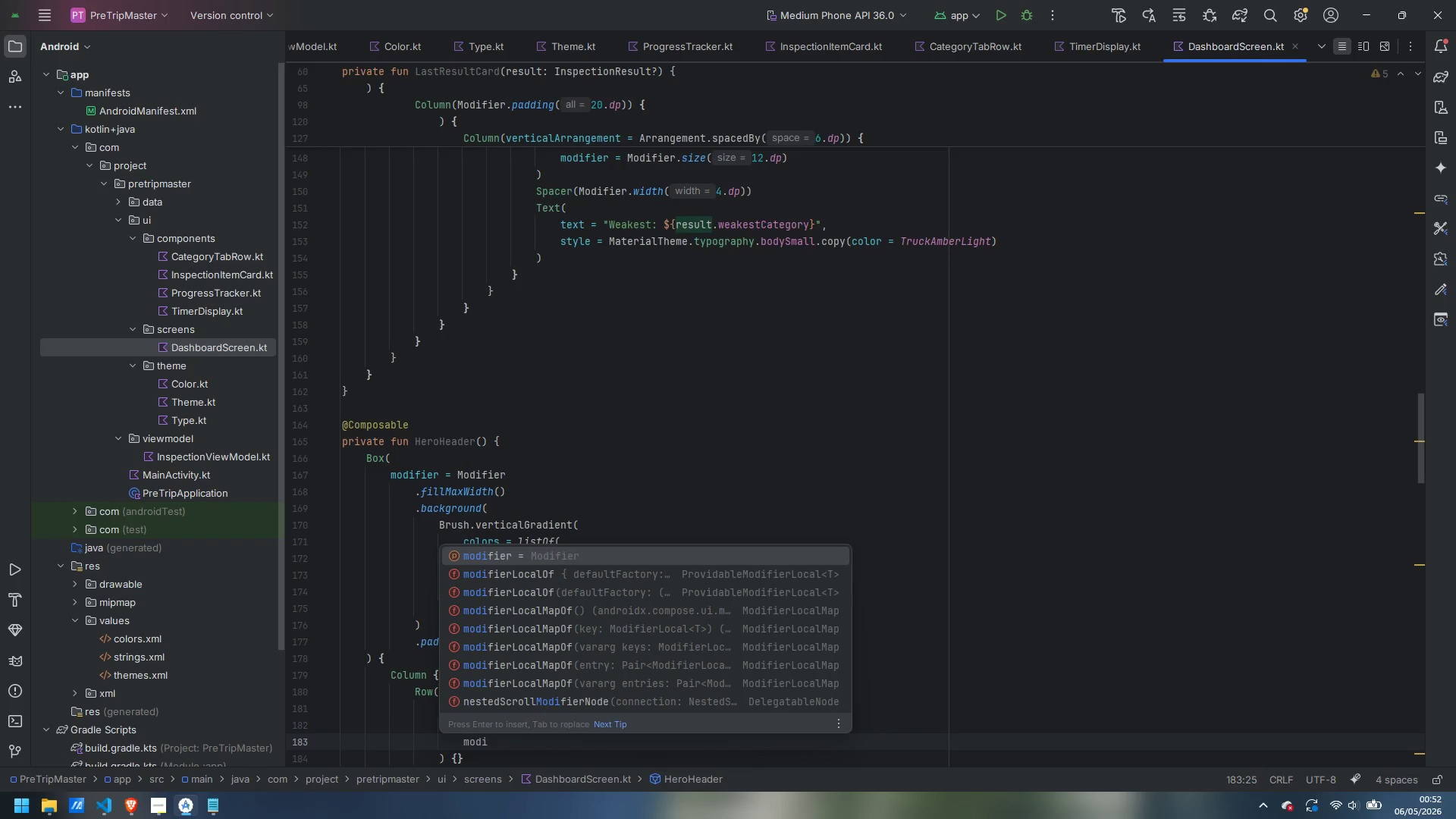 
key(Enter)
 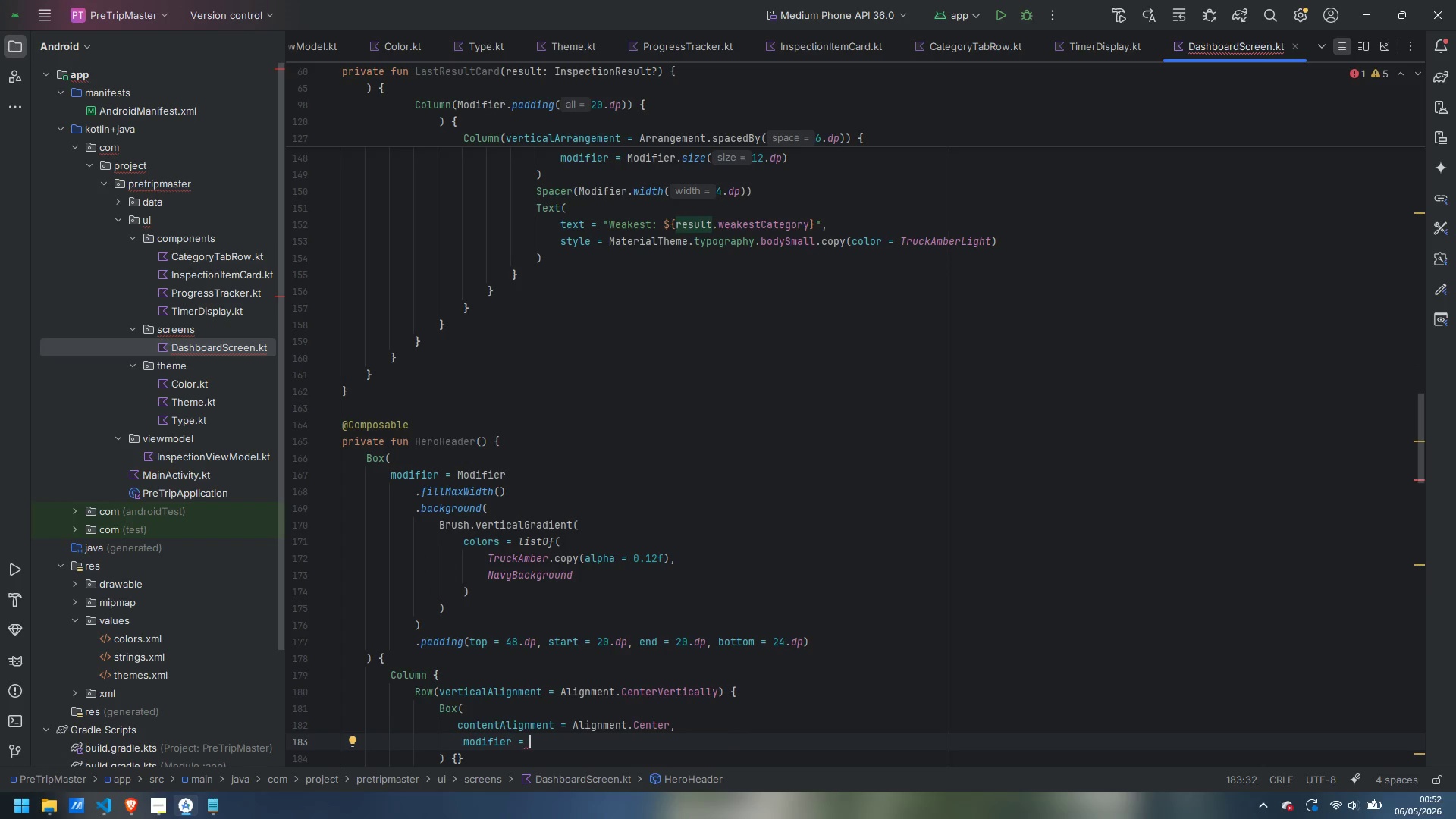 
type(Moi)
key(Backspace)
type(d)
 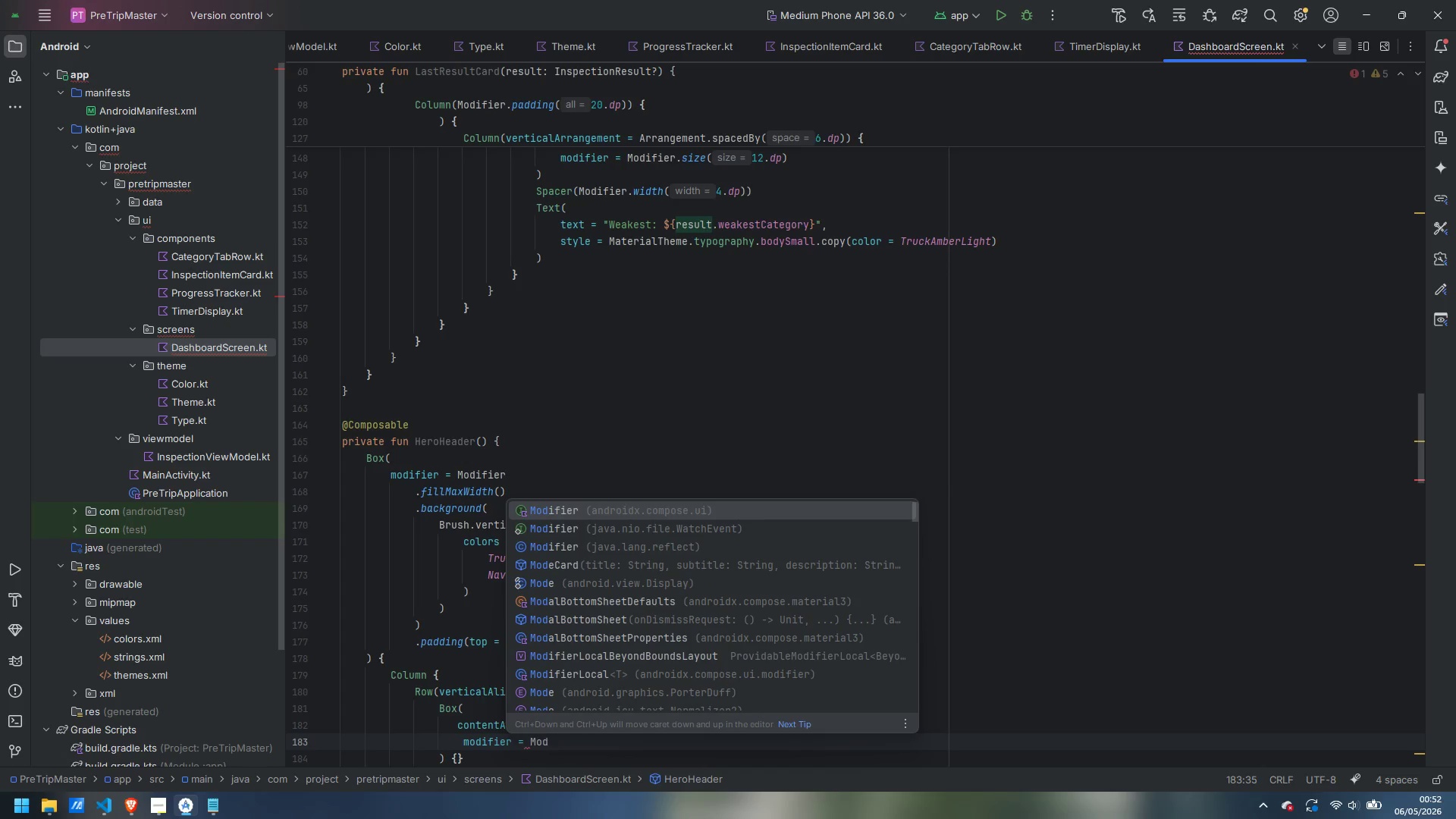 
key(Enter)
 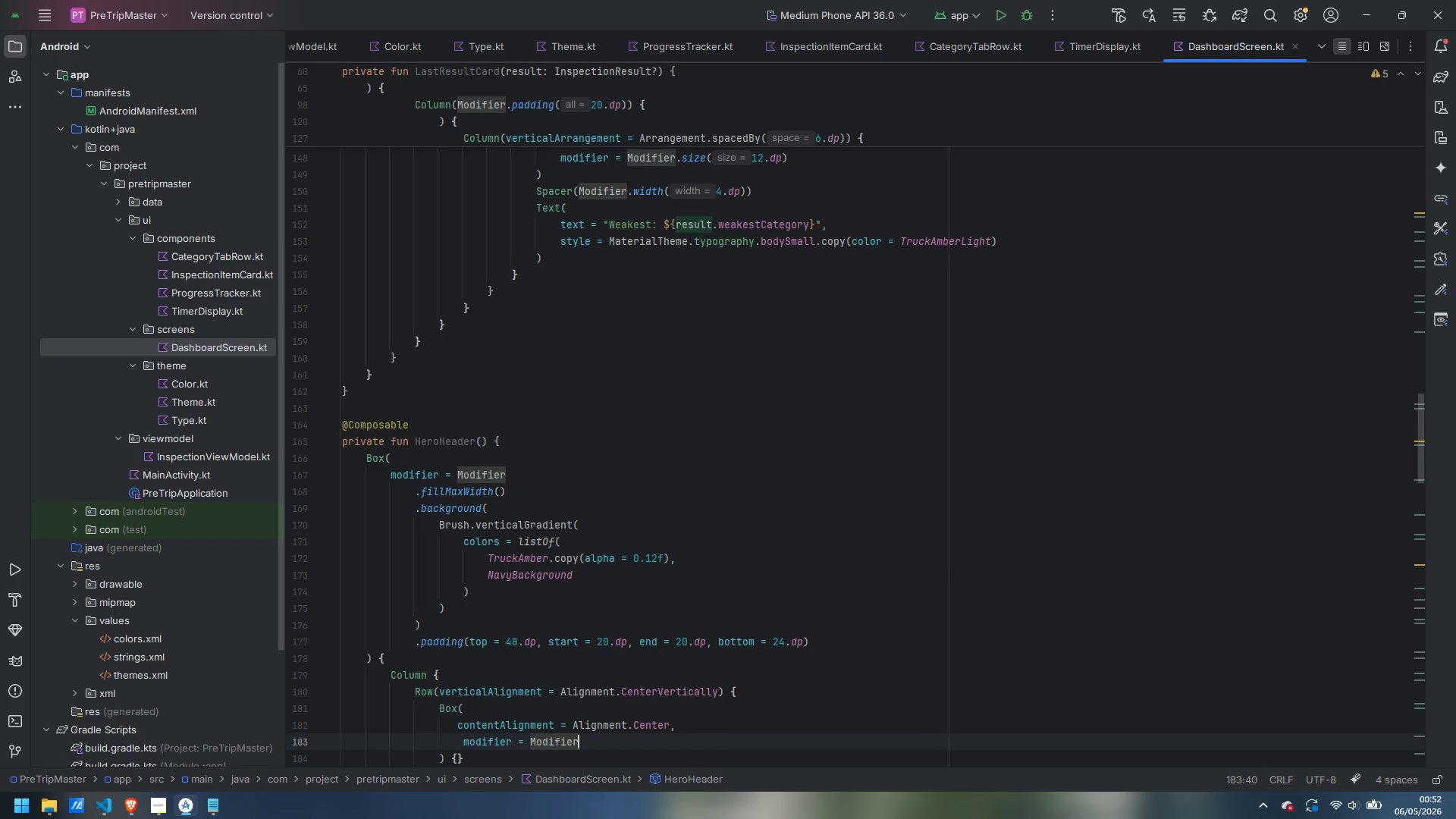 
key(Period)
 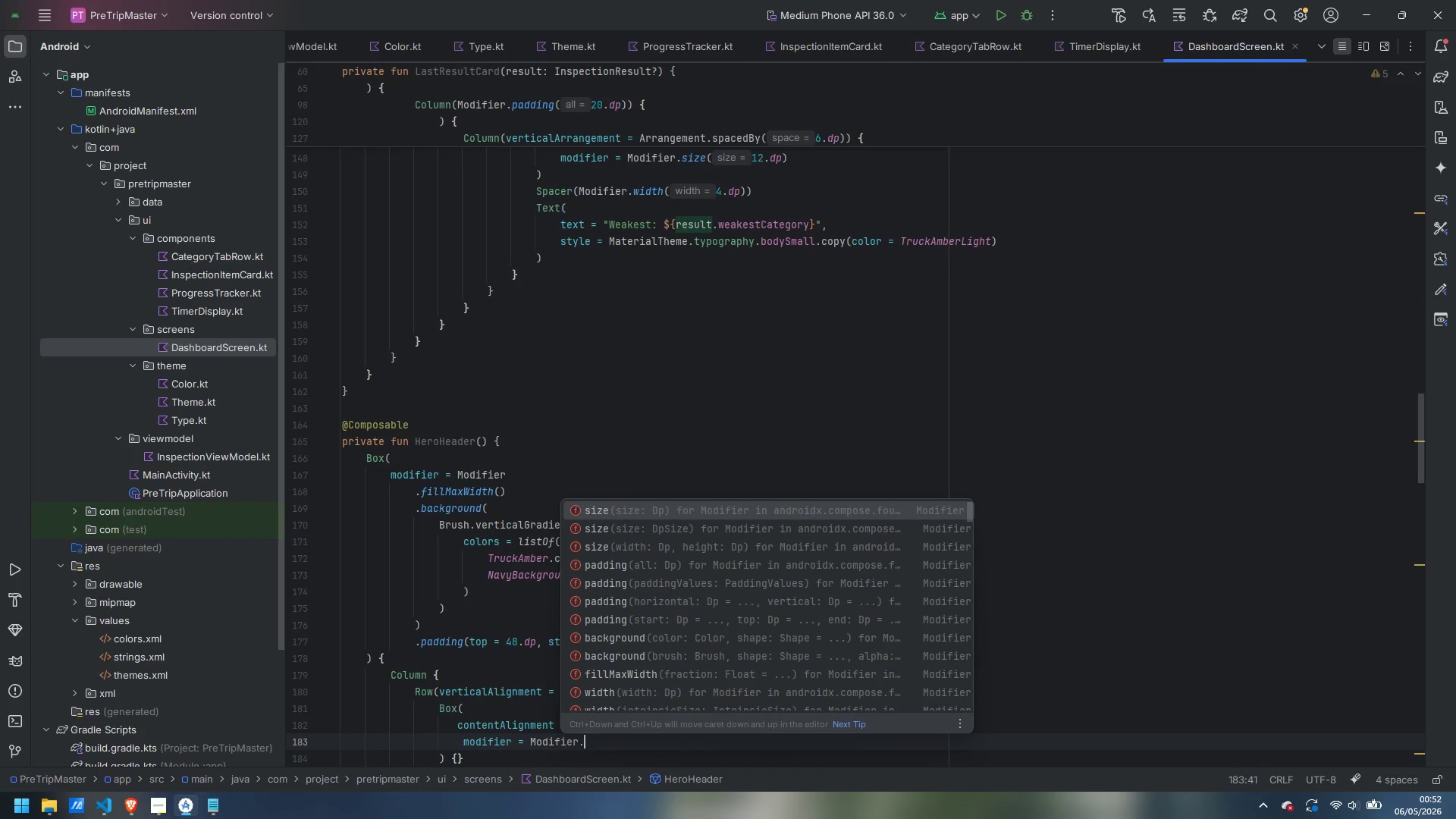 
key(Backspace)
 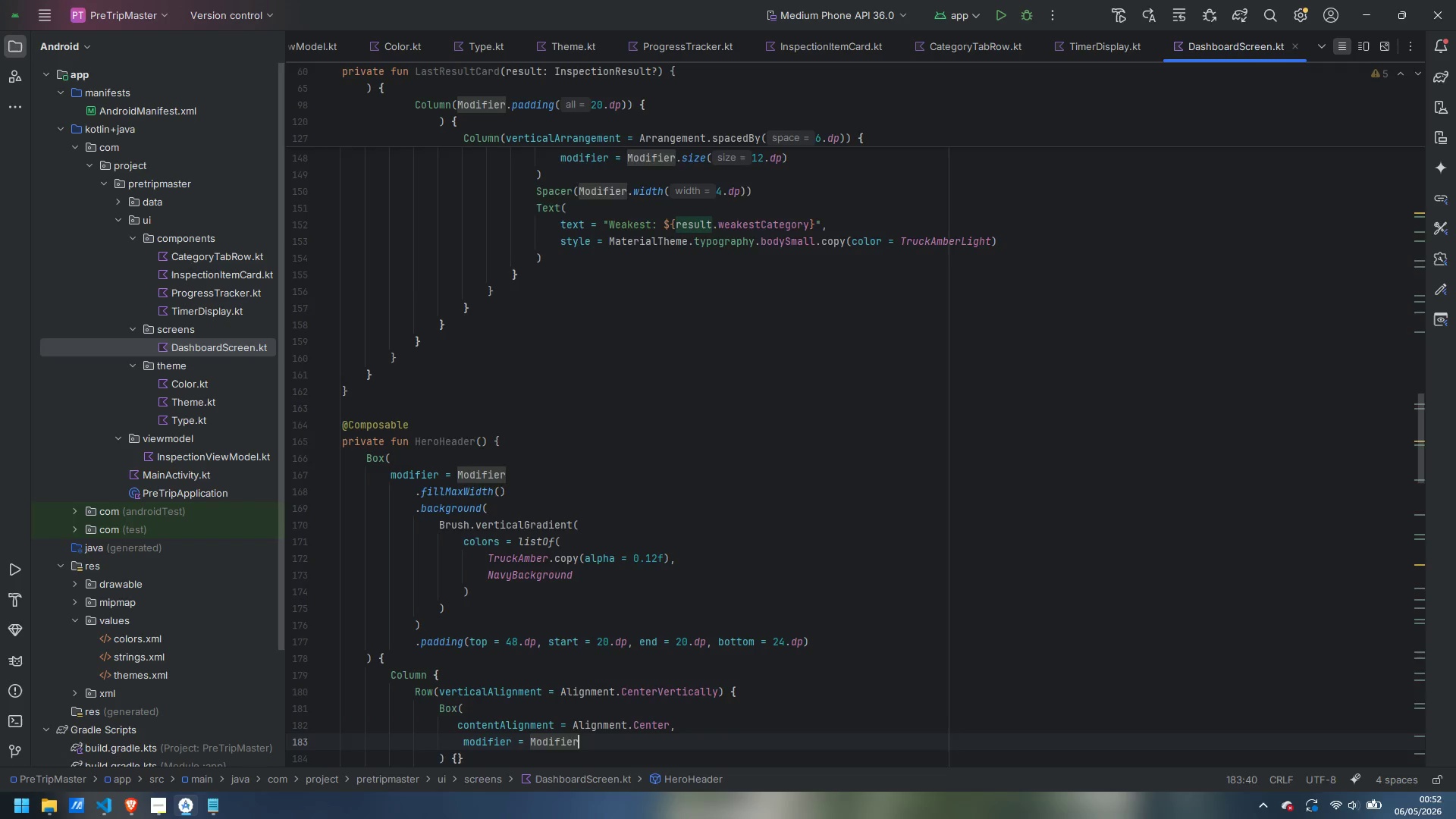 
key(Enter)
 